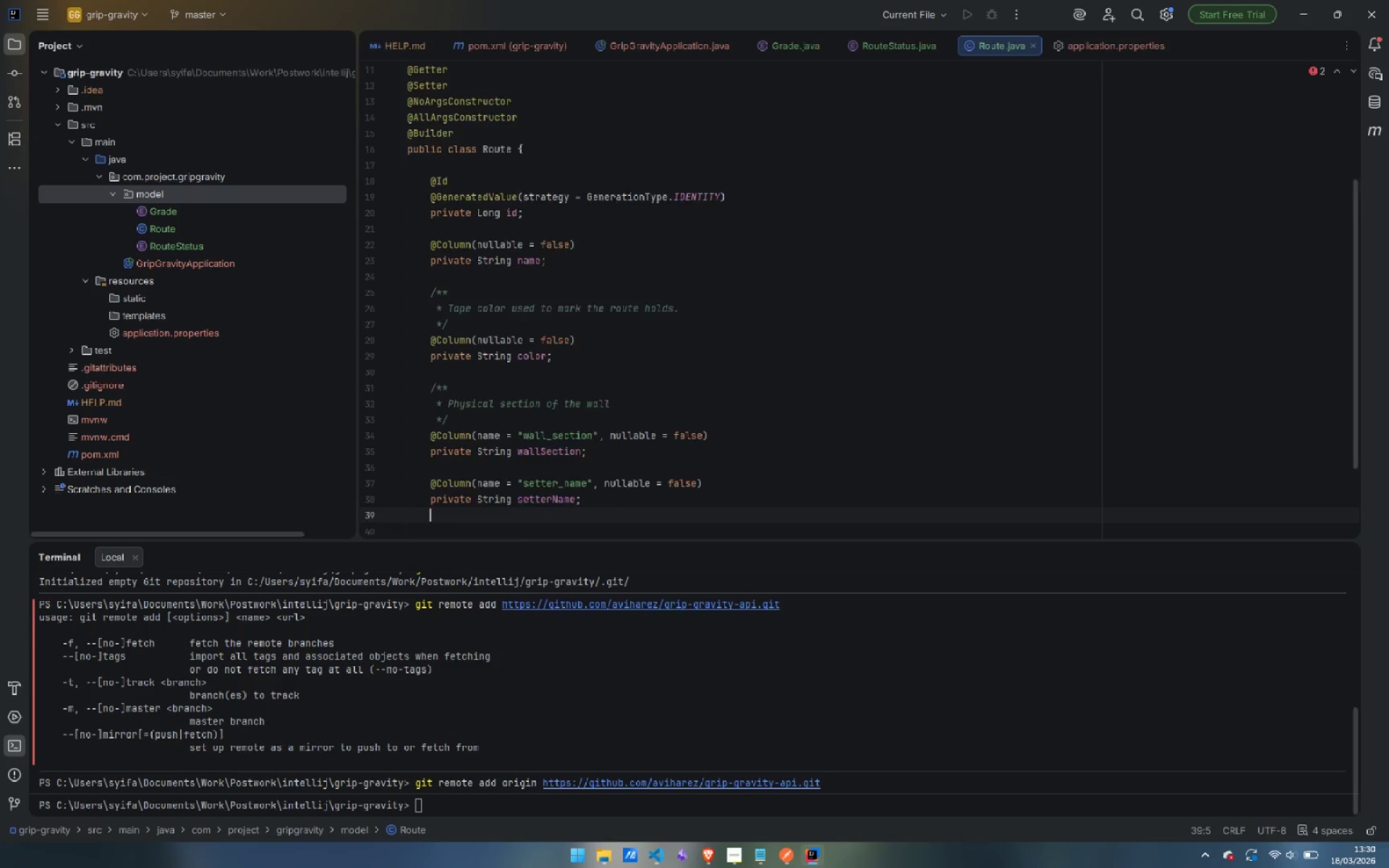 
key(Enter)
 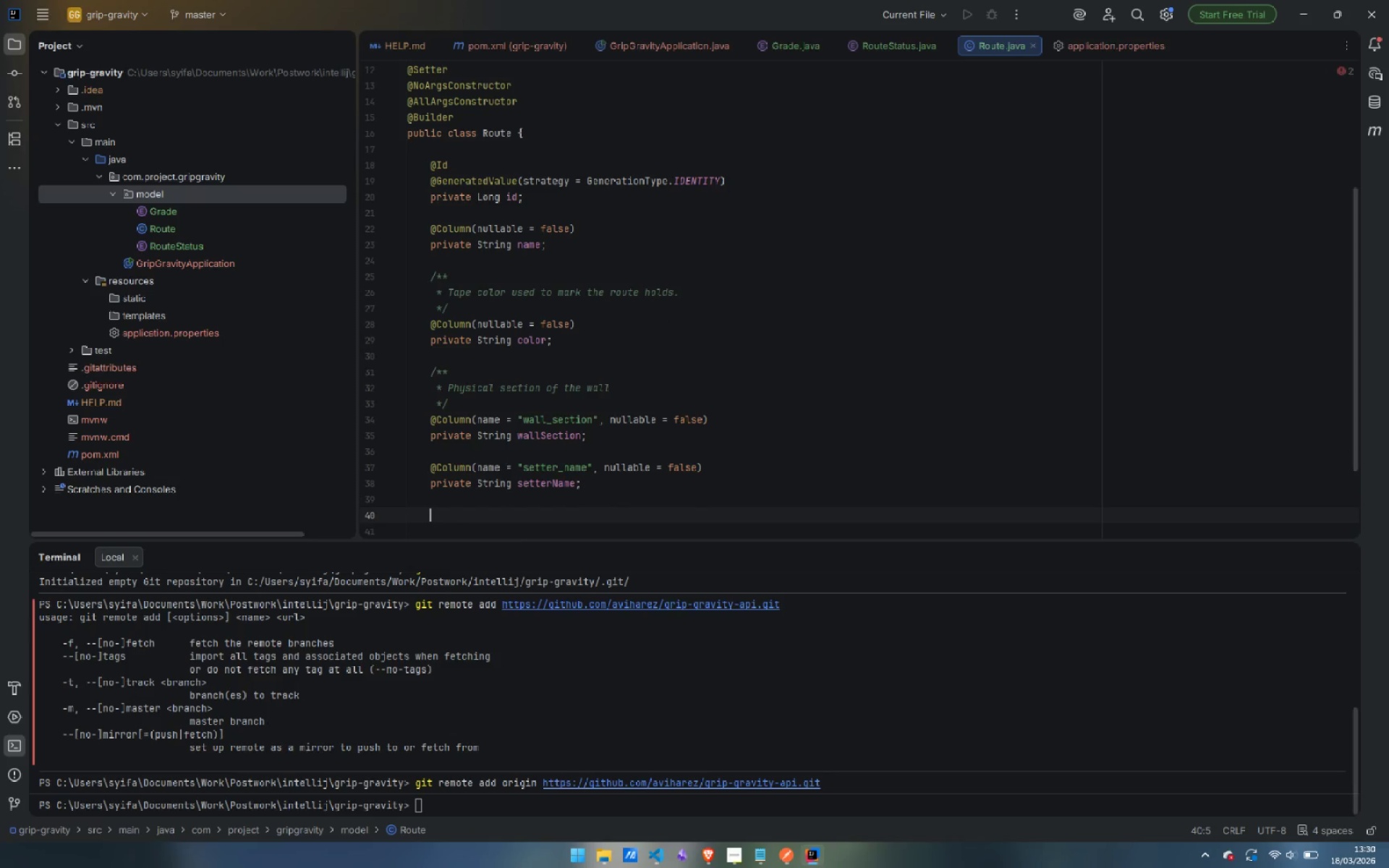 
type(@Enu)
 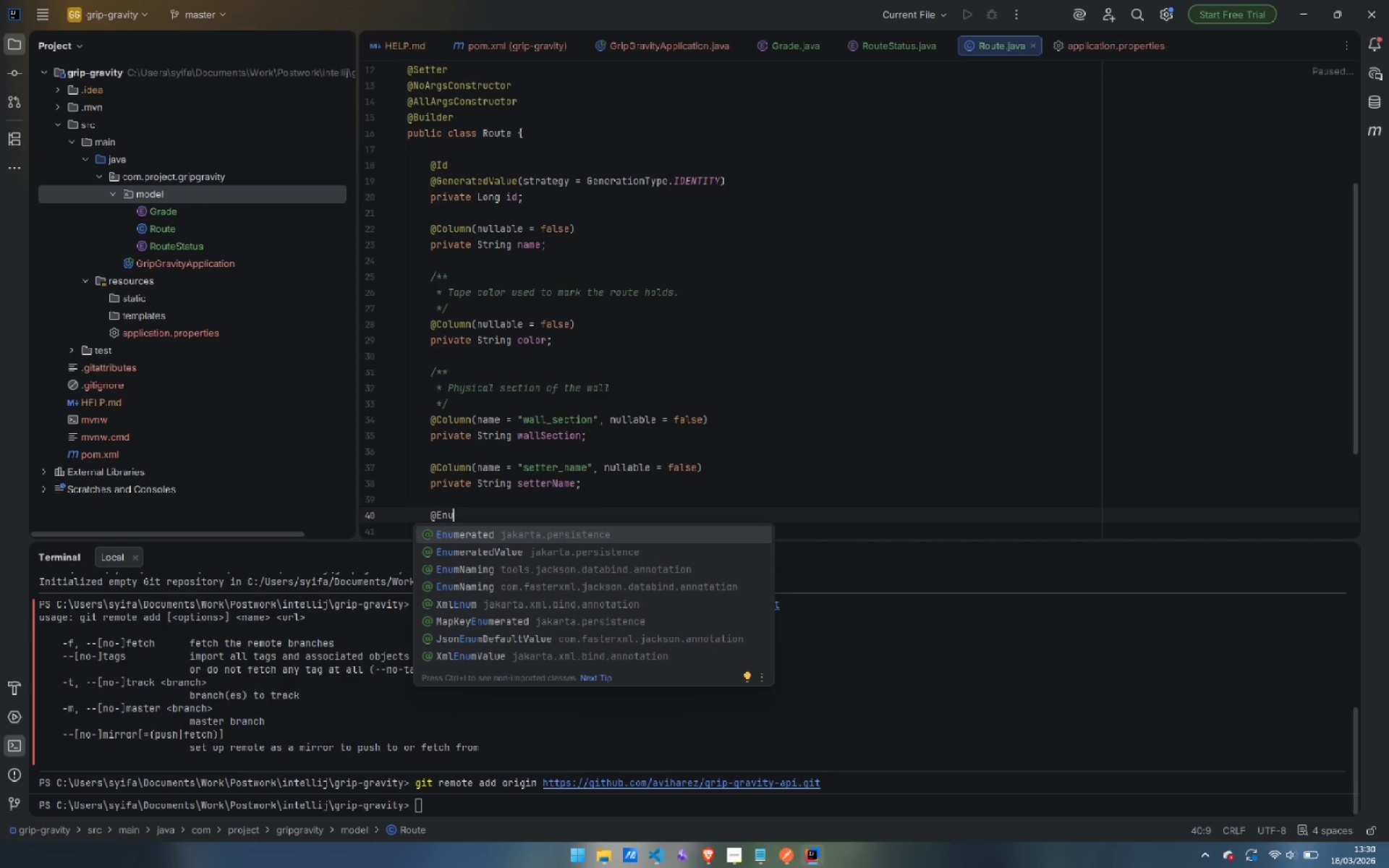 
key(ArrowDown)
 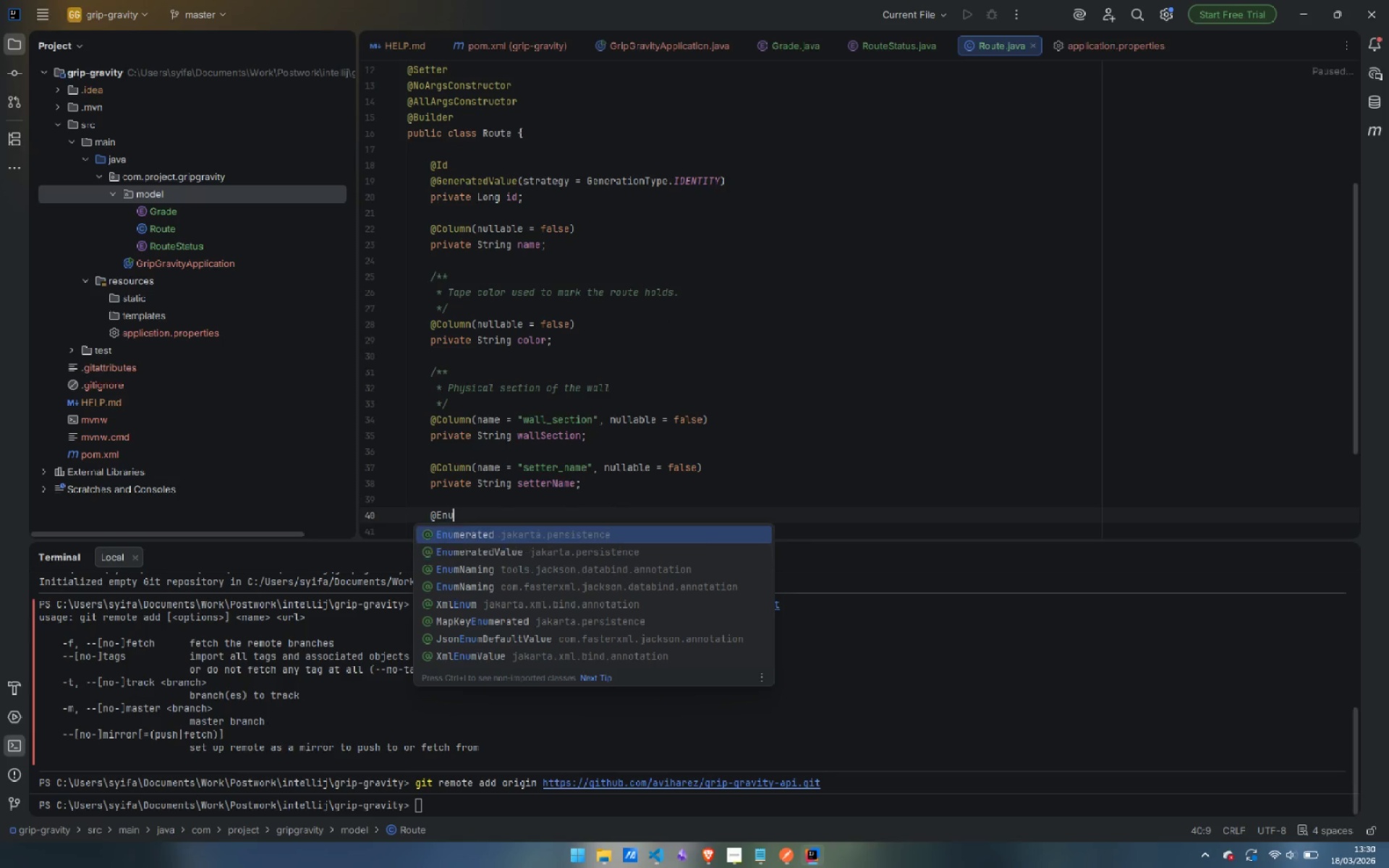 
key(ArrowUp)
 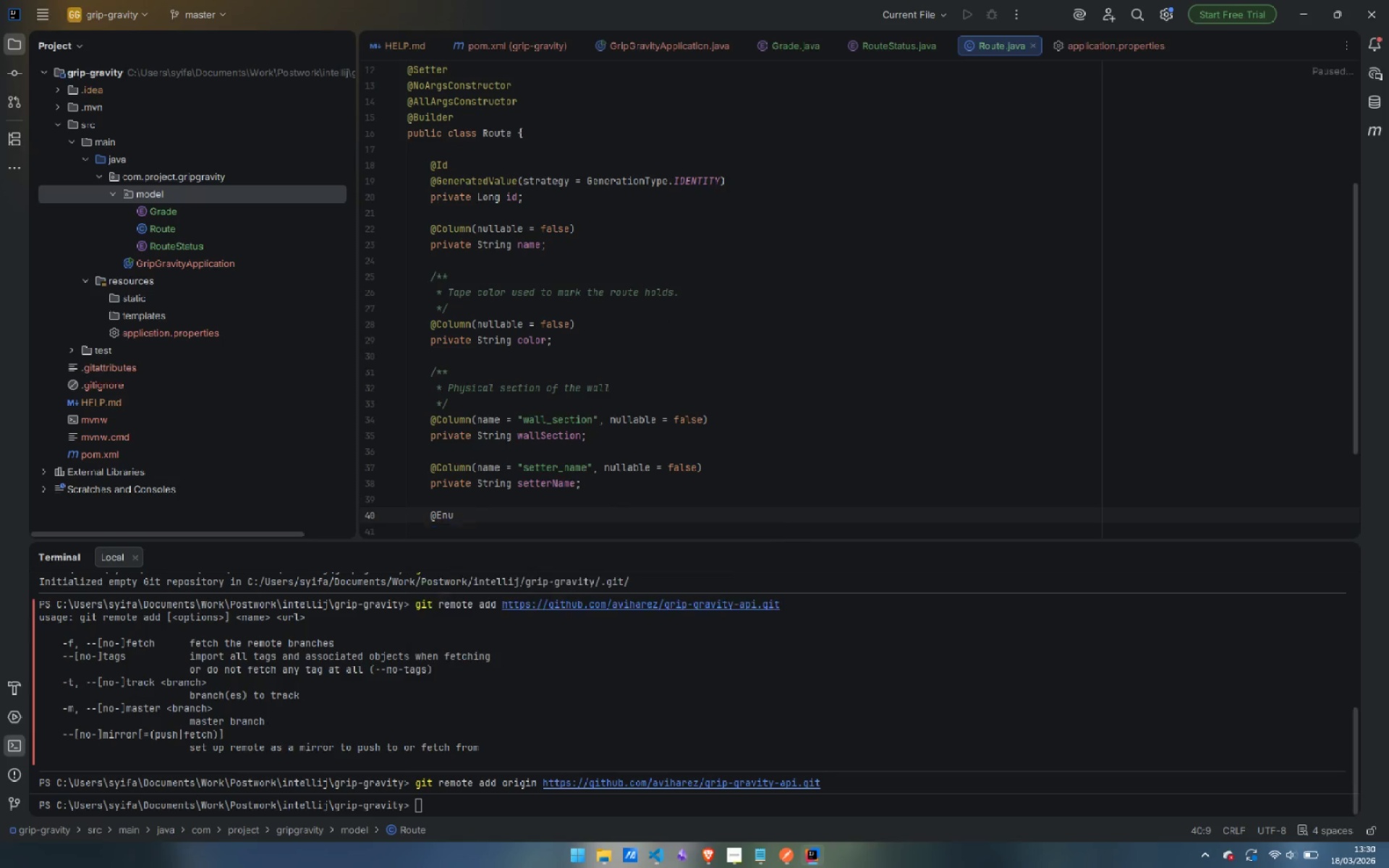 
key(Enter)
 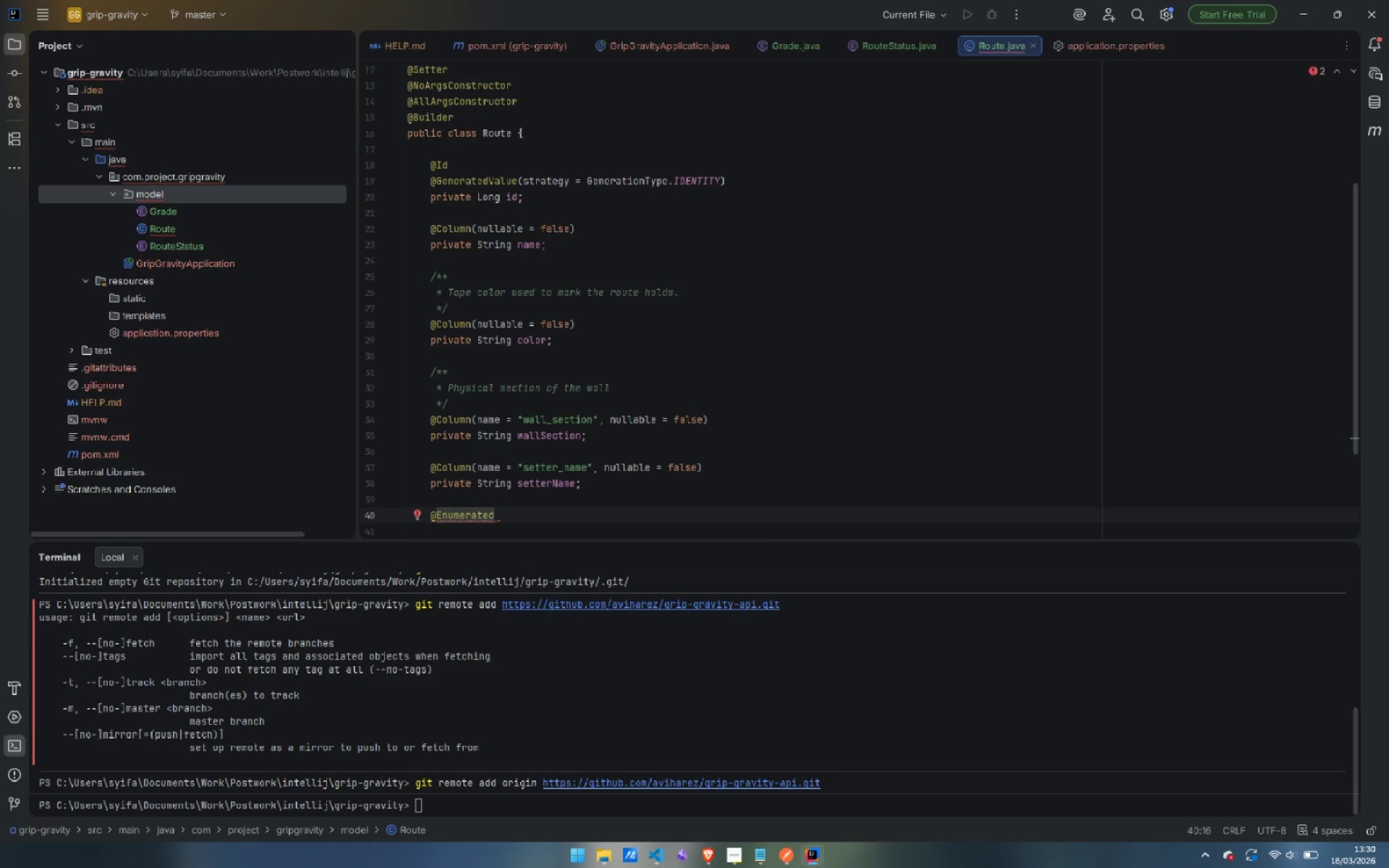 
type((E)
 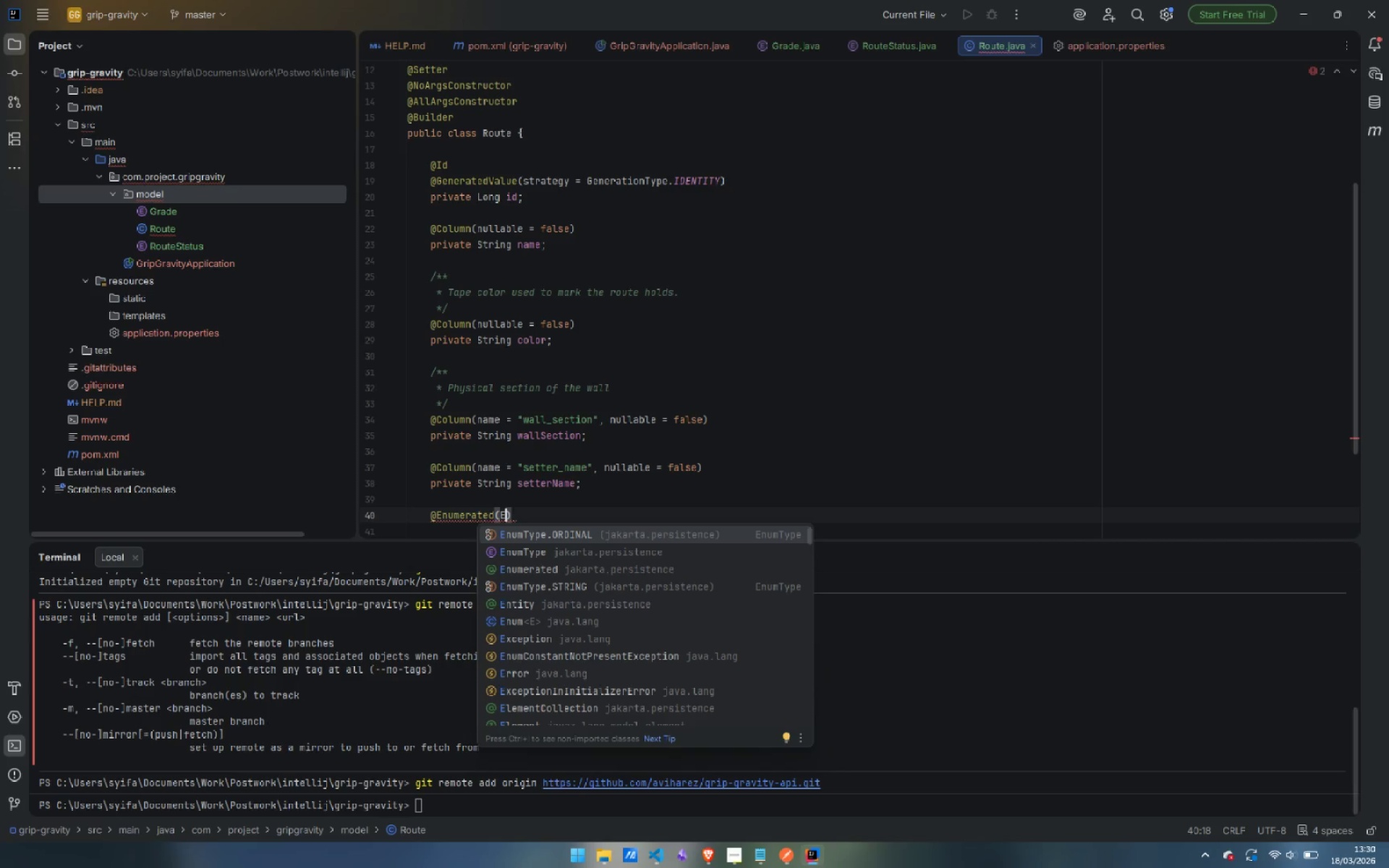 
key(ArrowDown)
 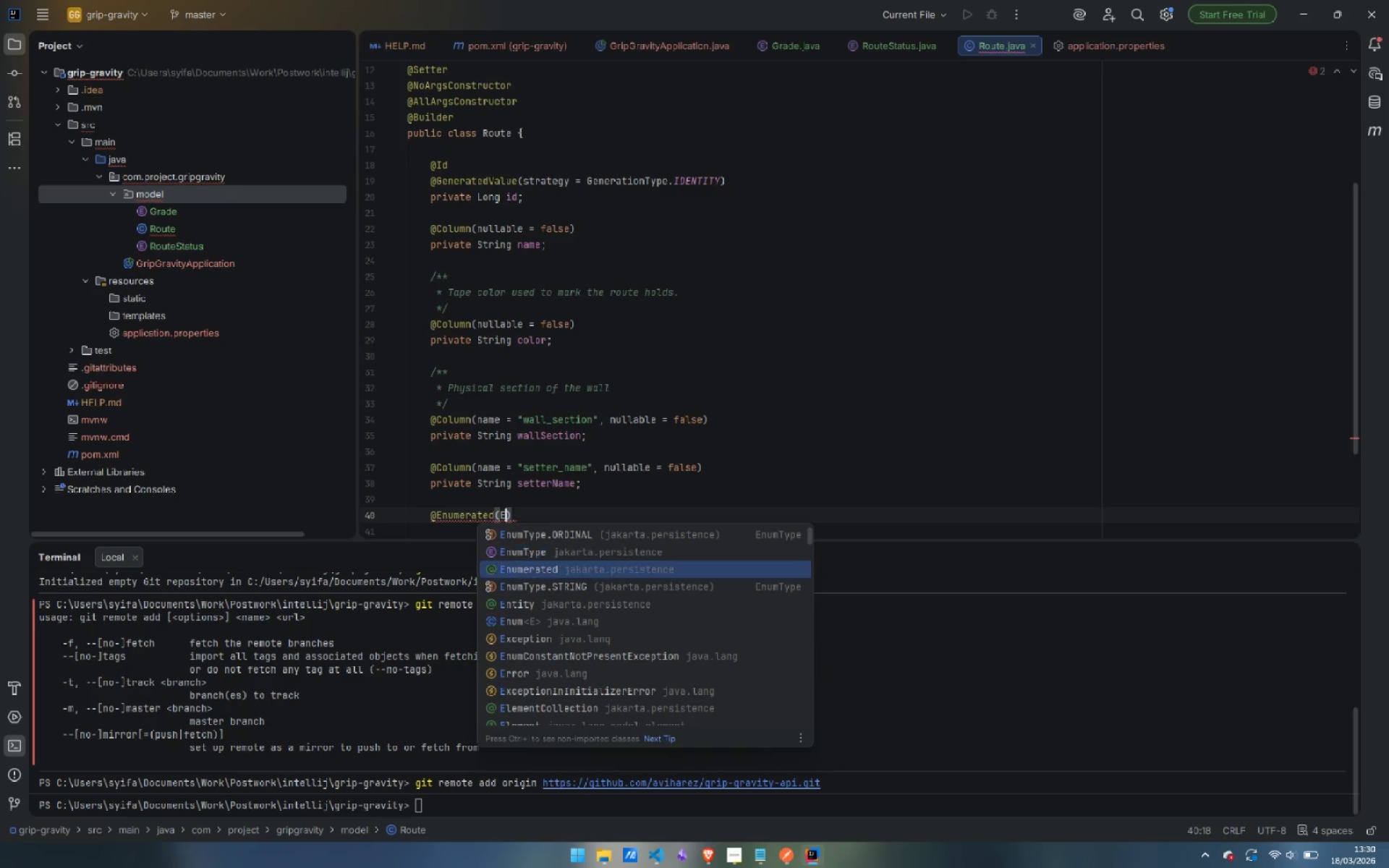 
key(ArrowDown)
 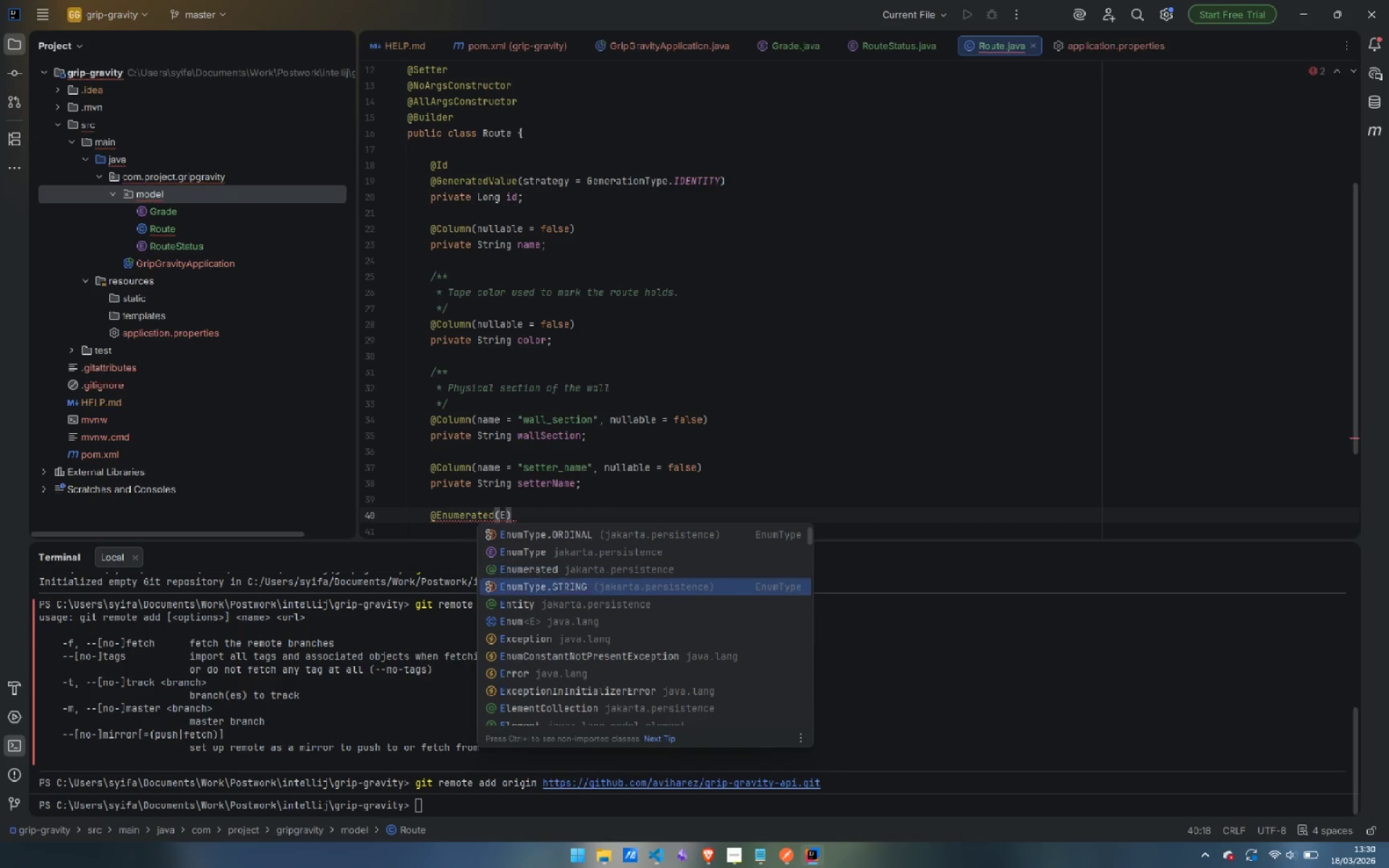 
key(ArrowDown)
 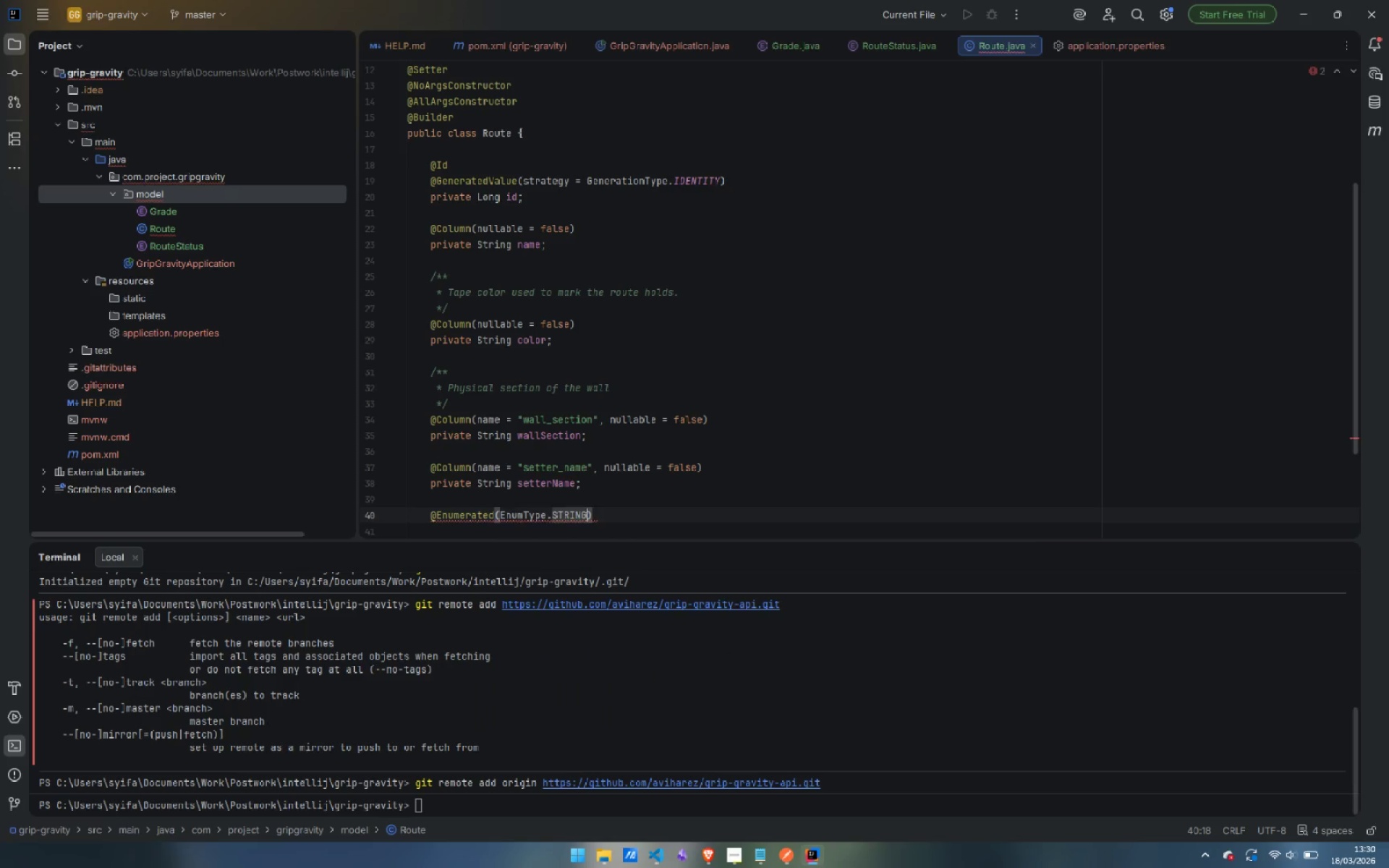 
key(Enter)
 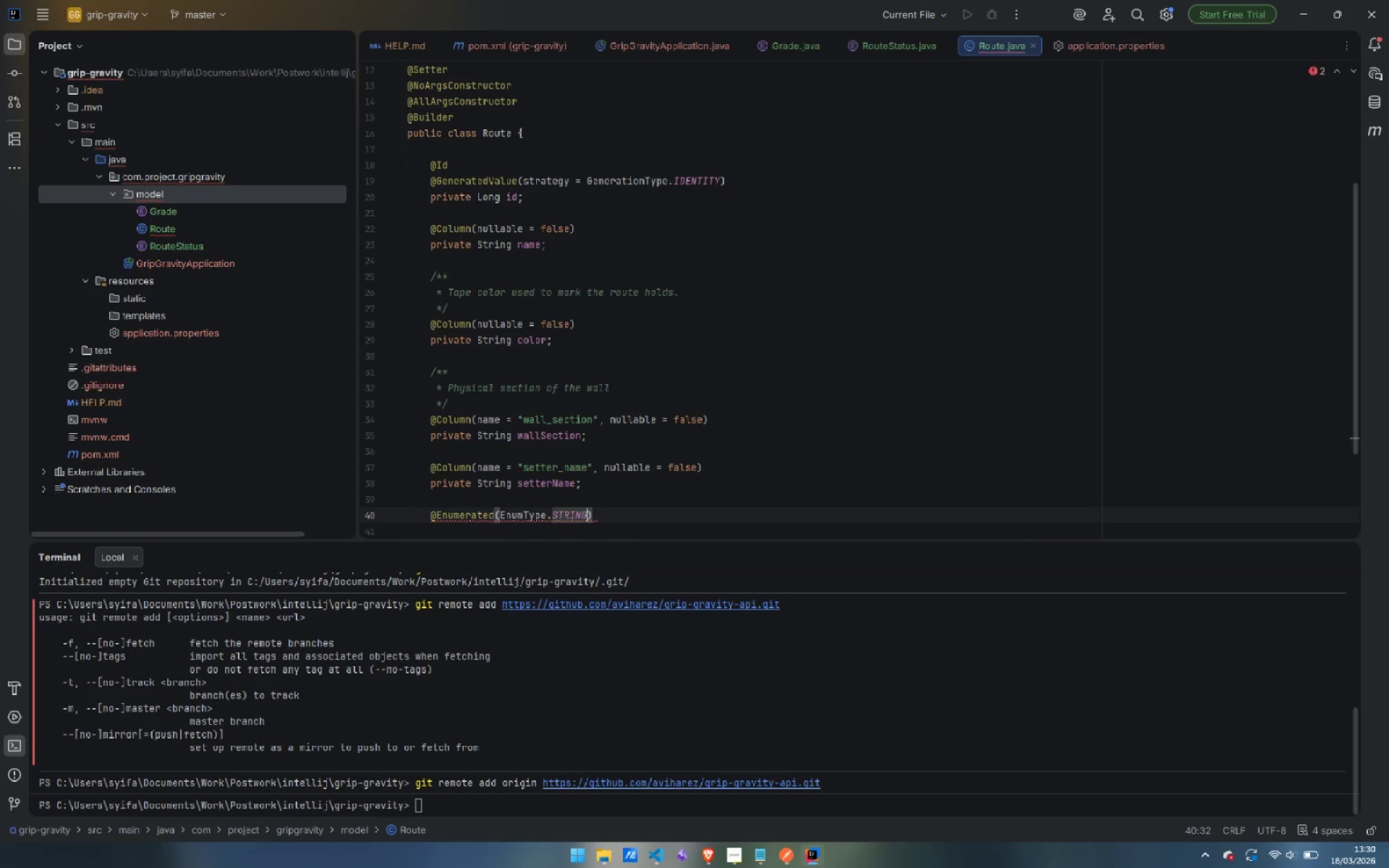 
key(ArrowRight)
 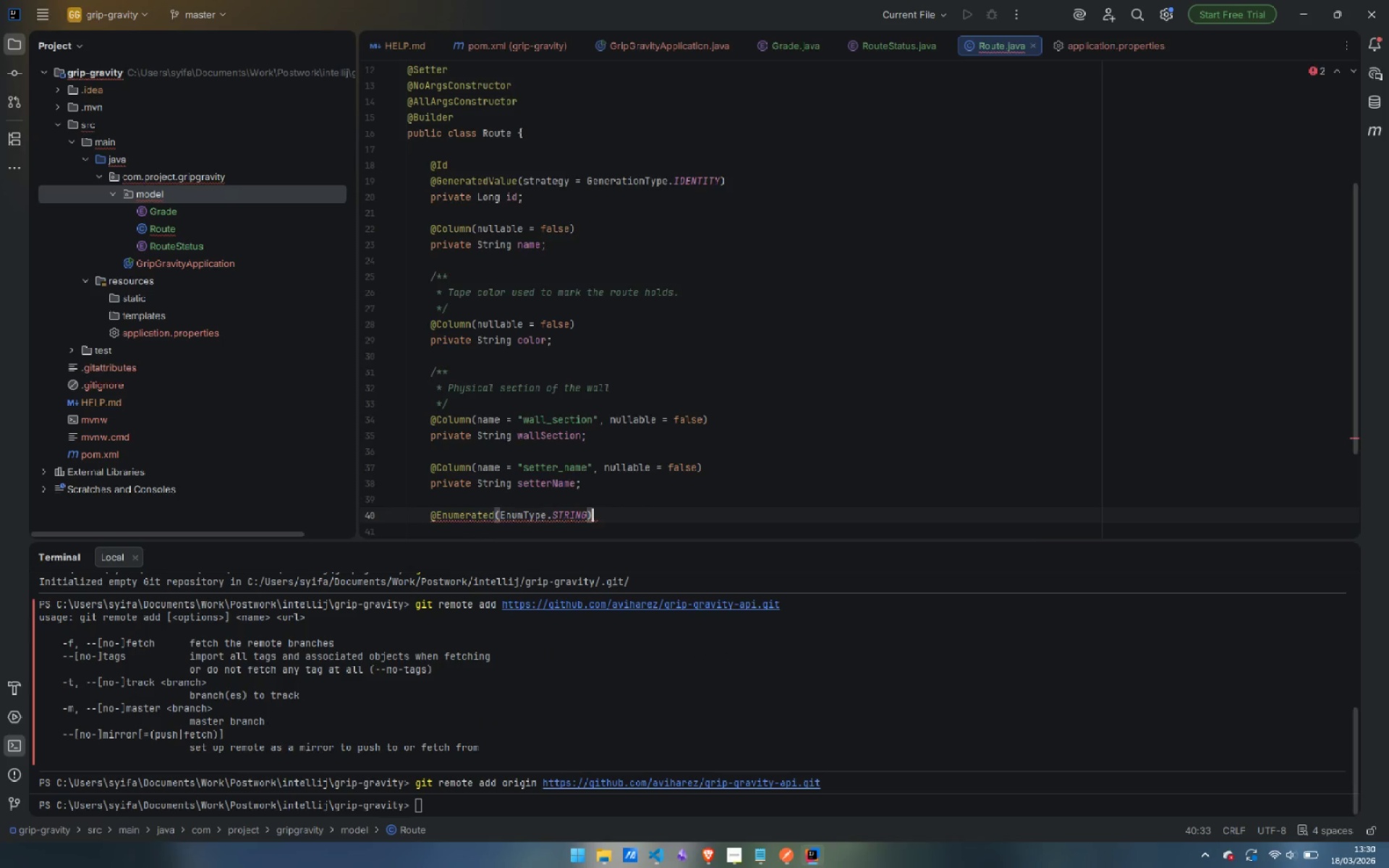 
key(Enter)
 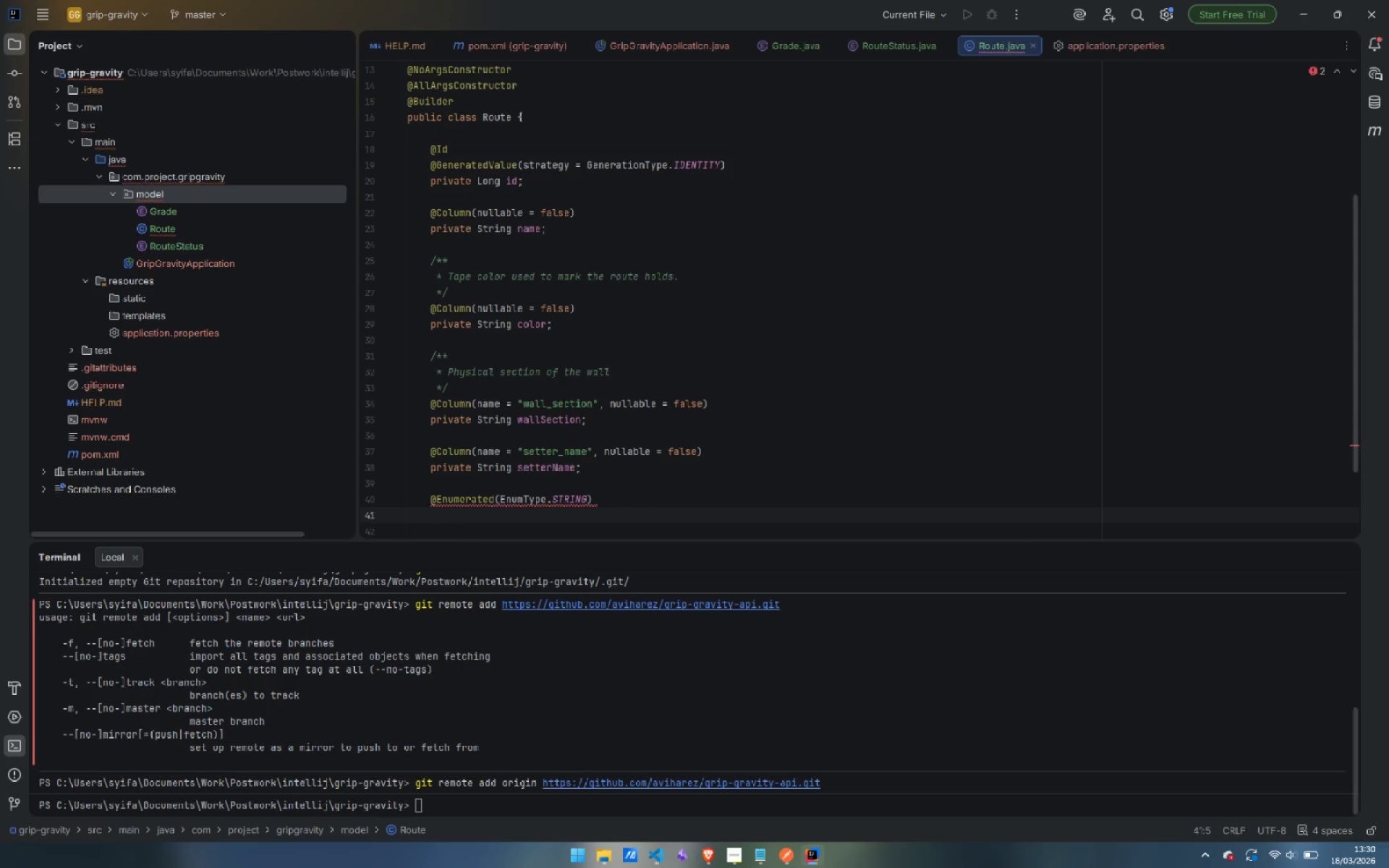 
type(private Grade)
 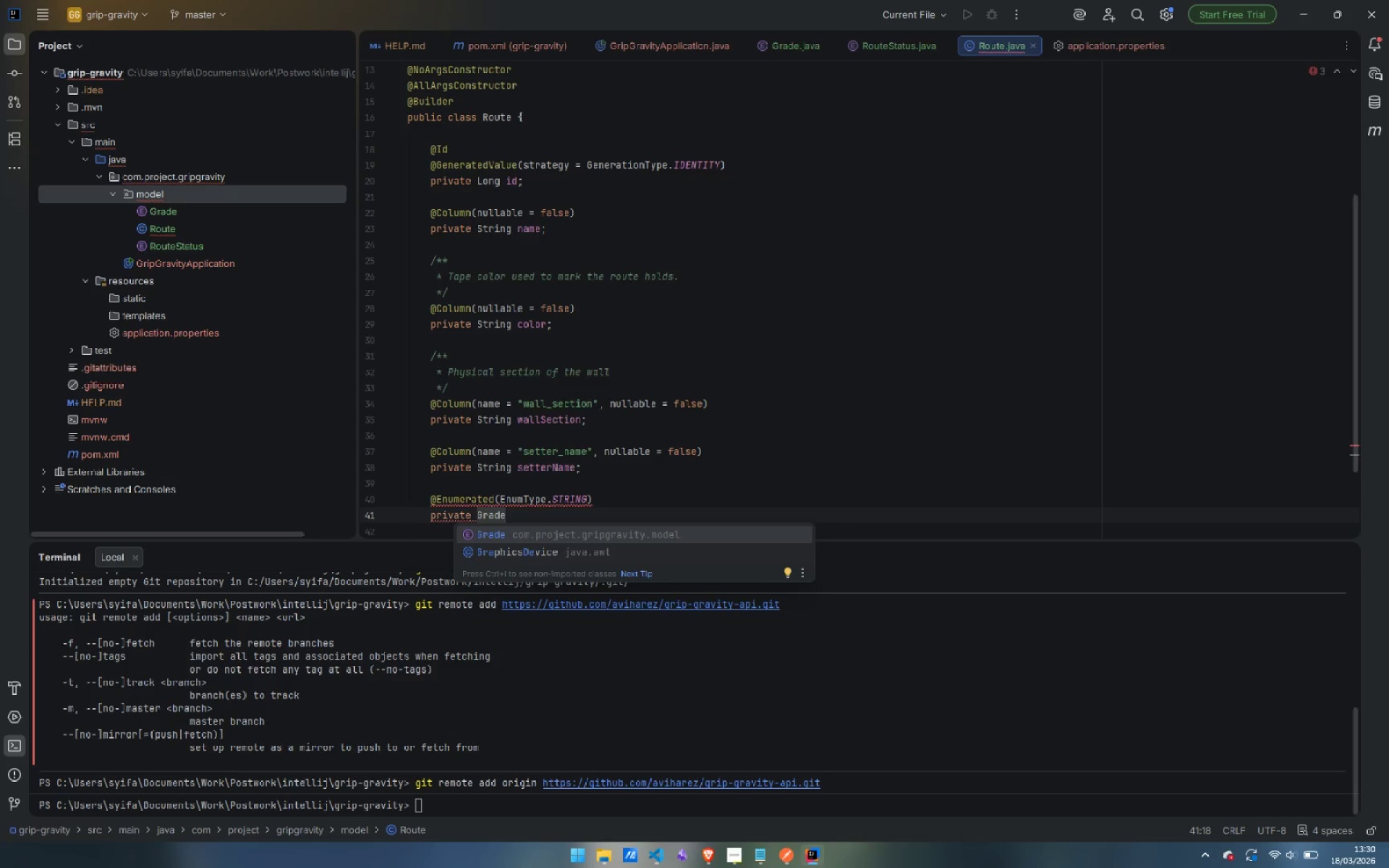 
key(Enter)
 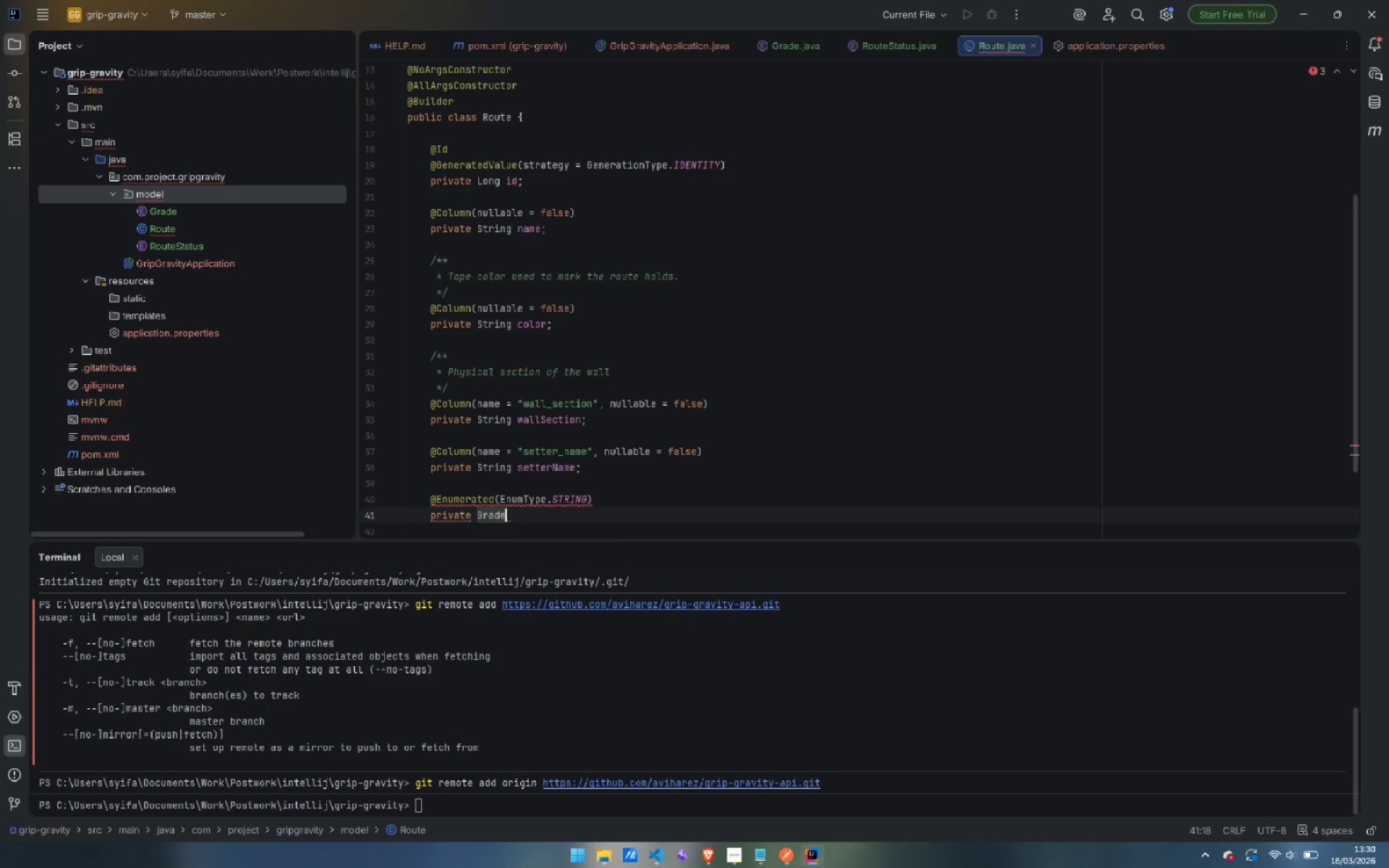 
type( officialGrade;)
 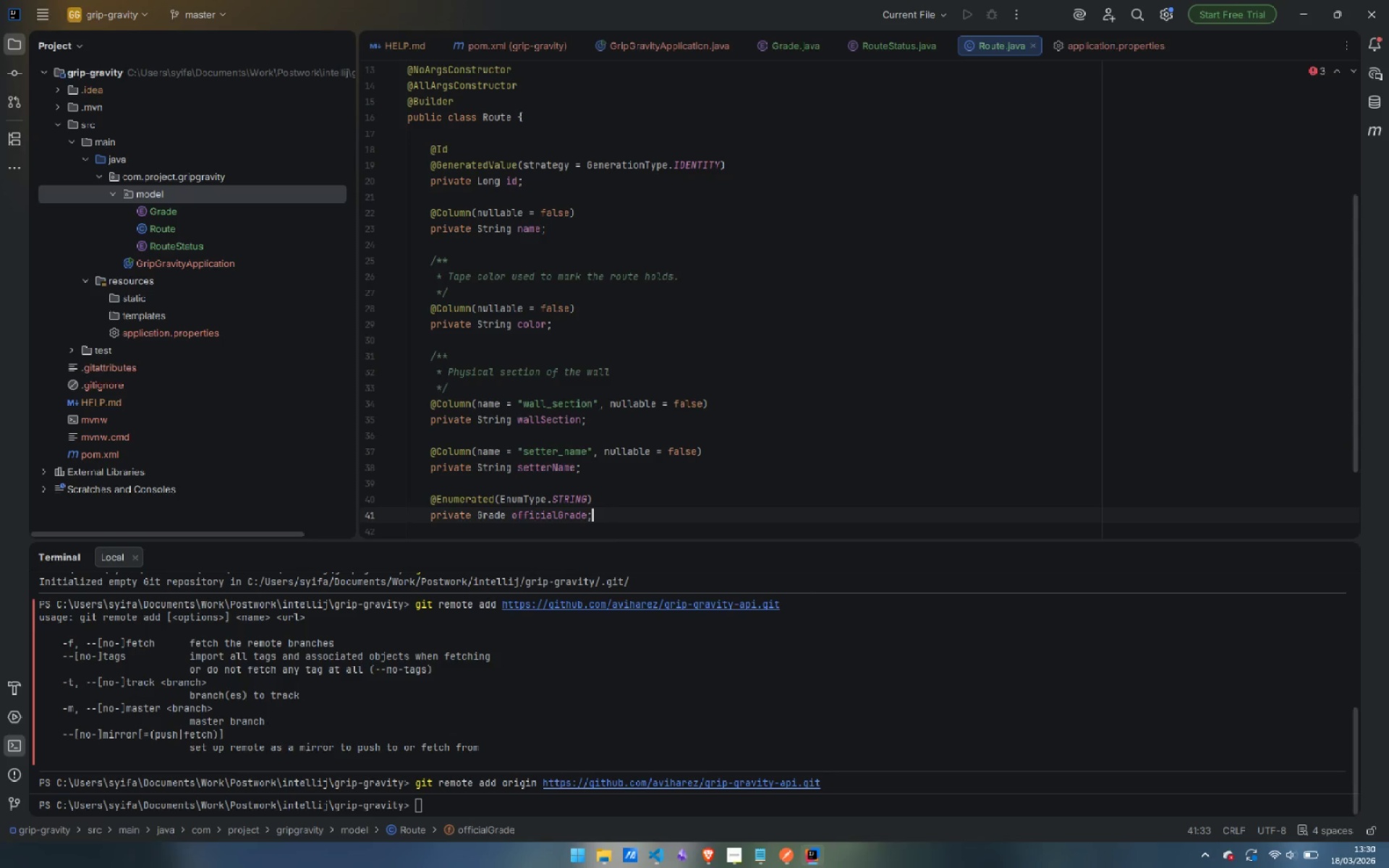 
key(Enter)
 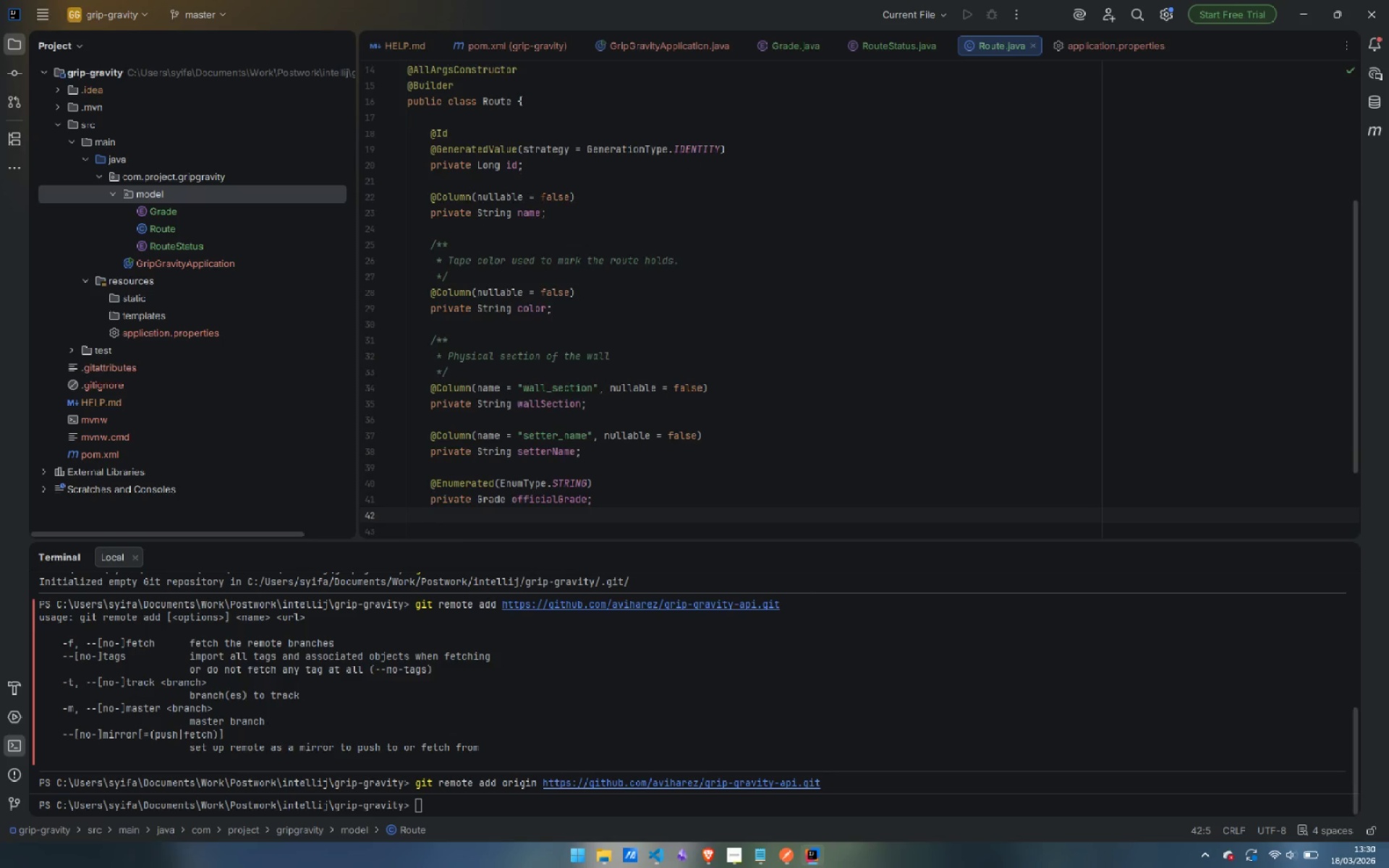 
key(Enter)
 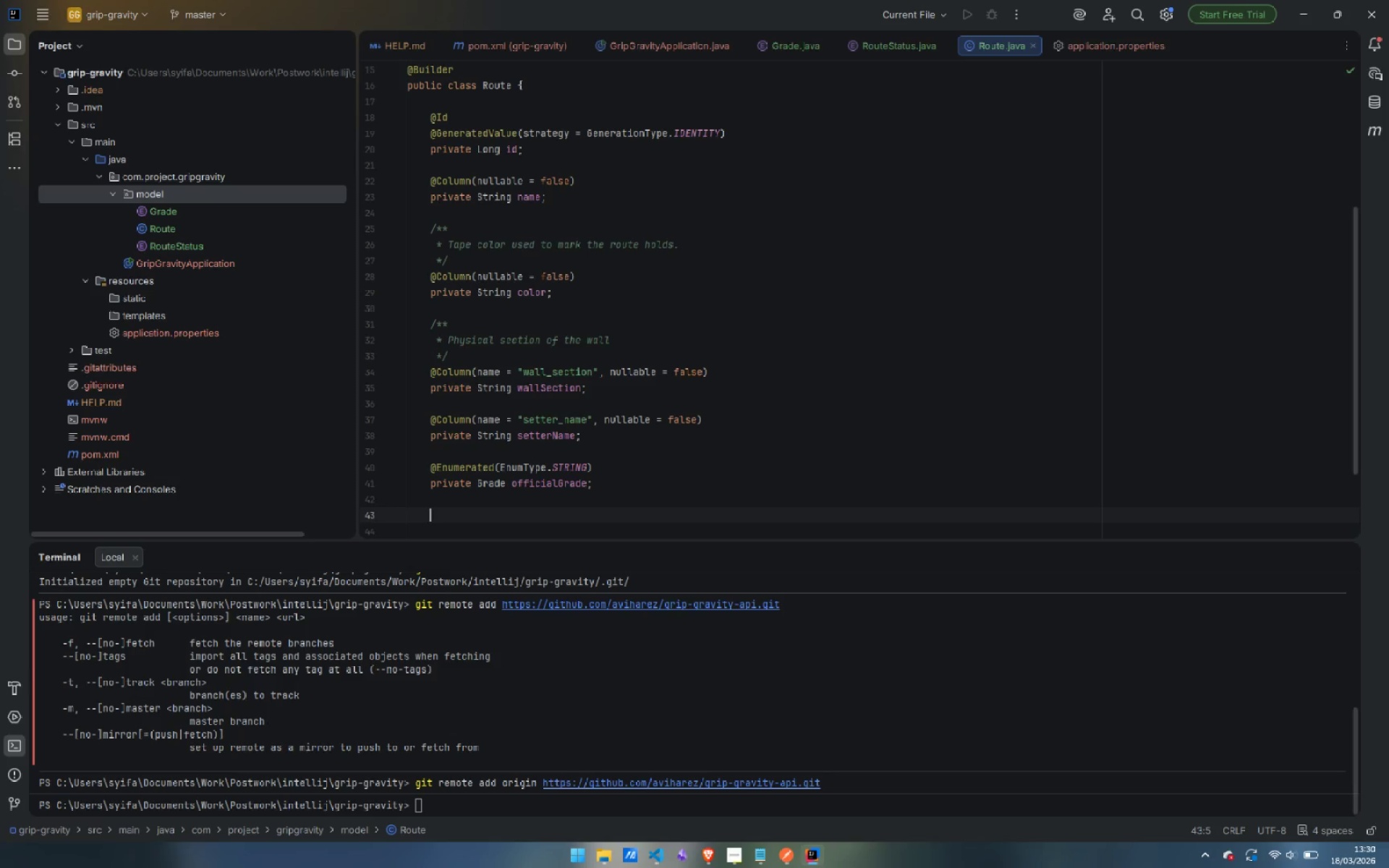 
wait(5.17)
 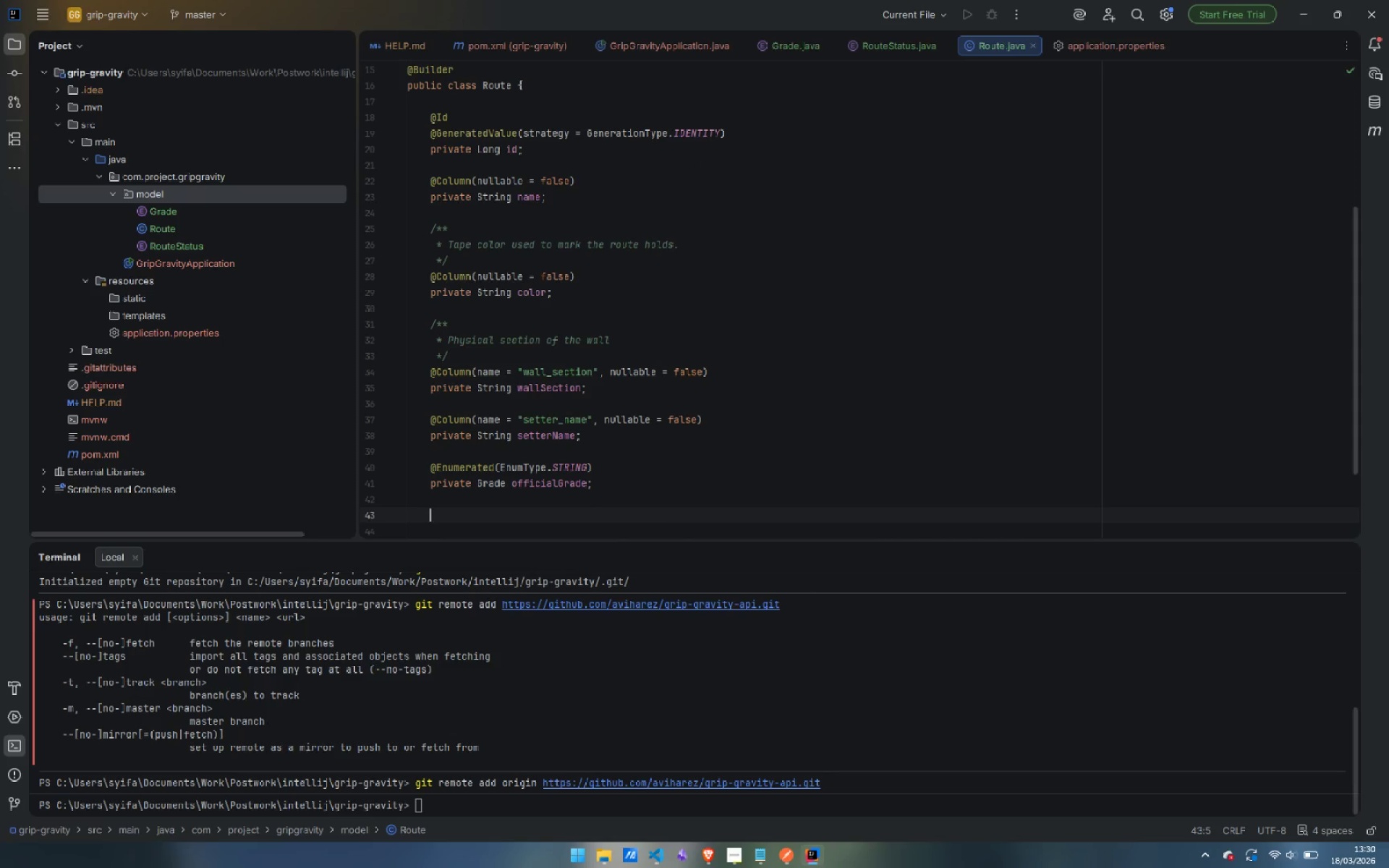 
key(Shift+2)
 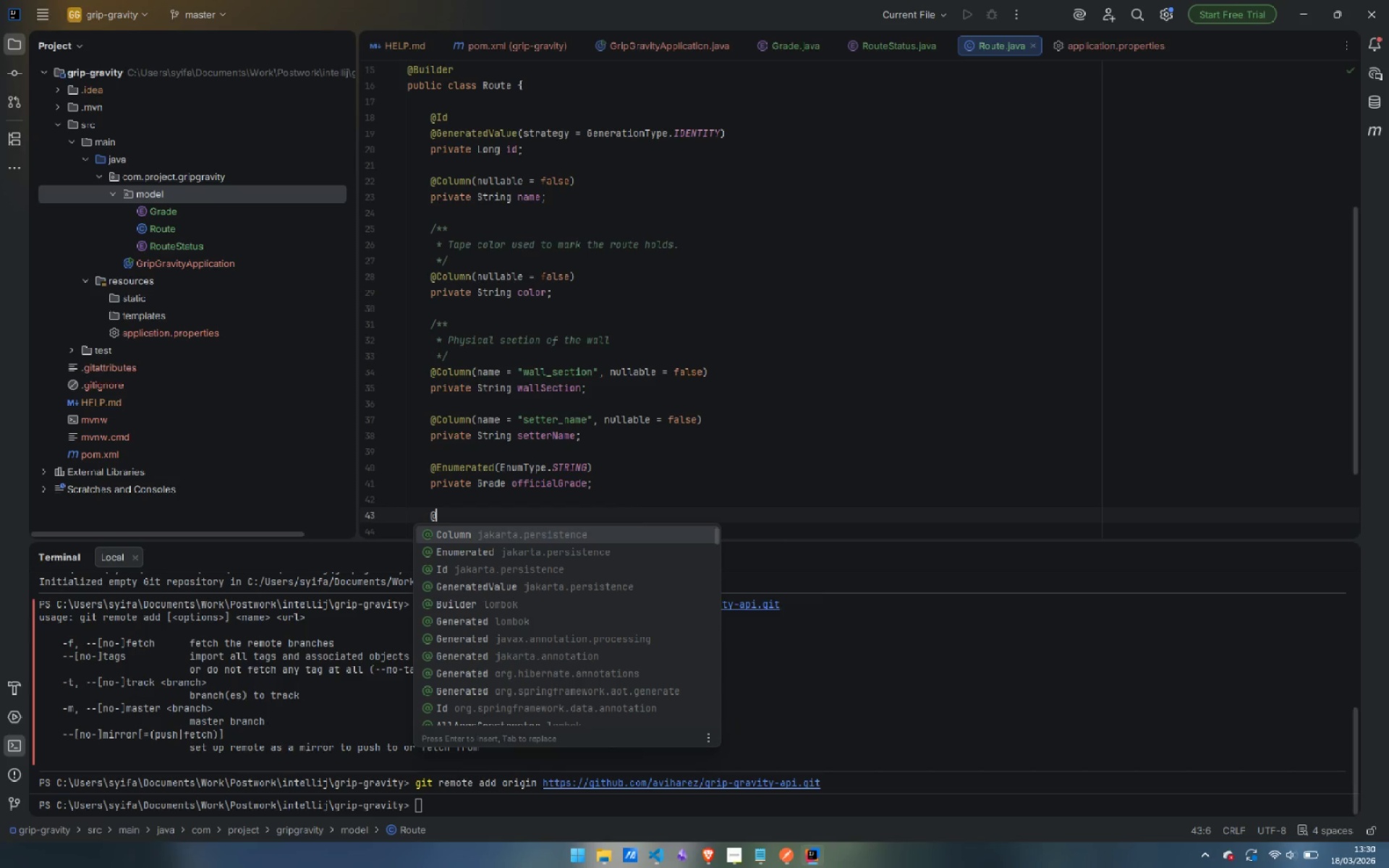 
key(ArrowDown)
 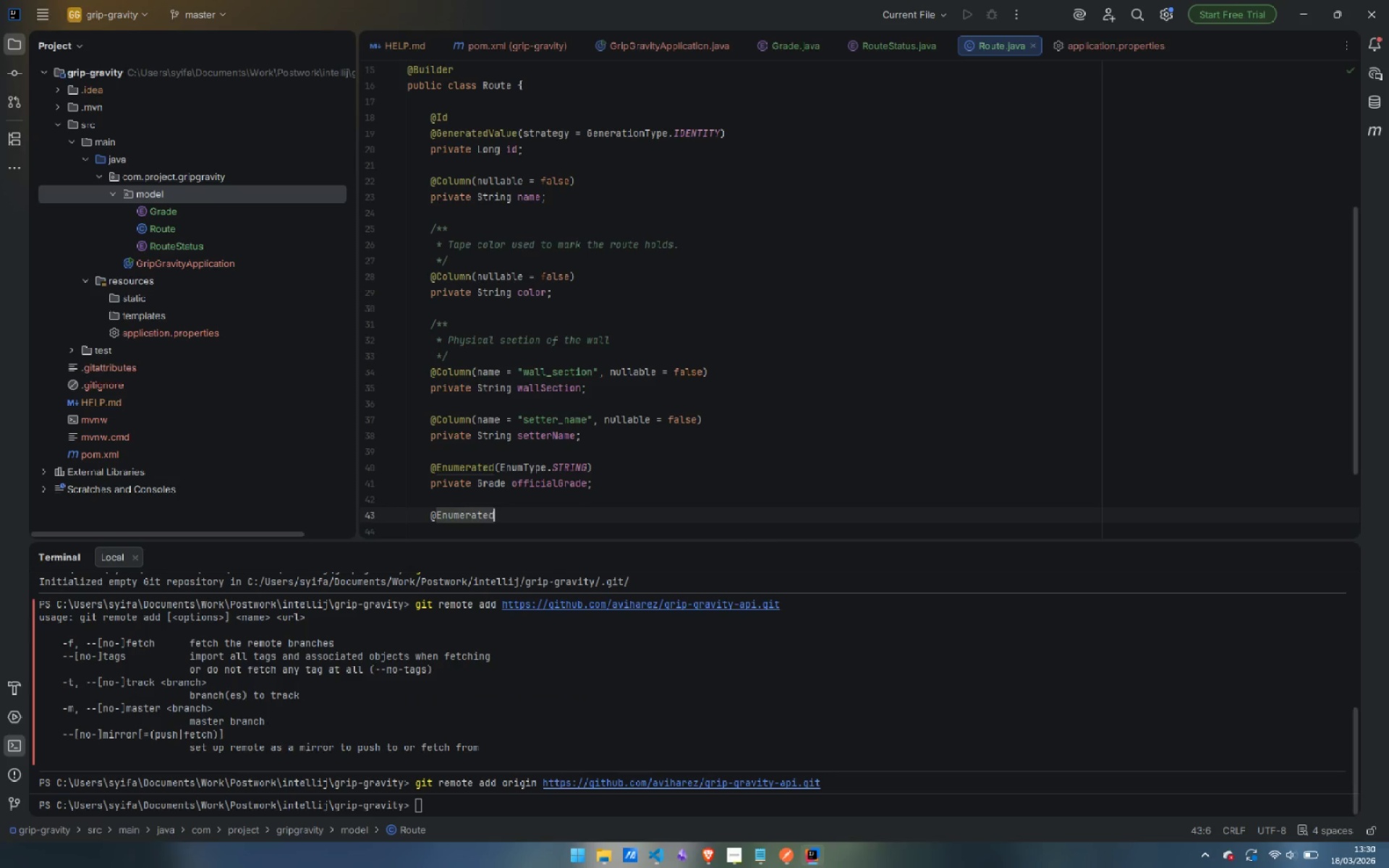 
key(Enter)
 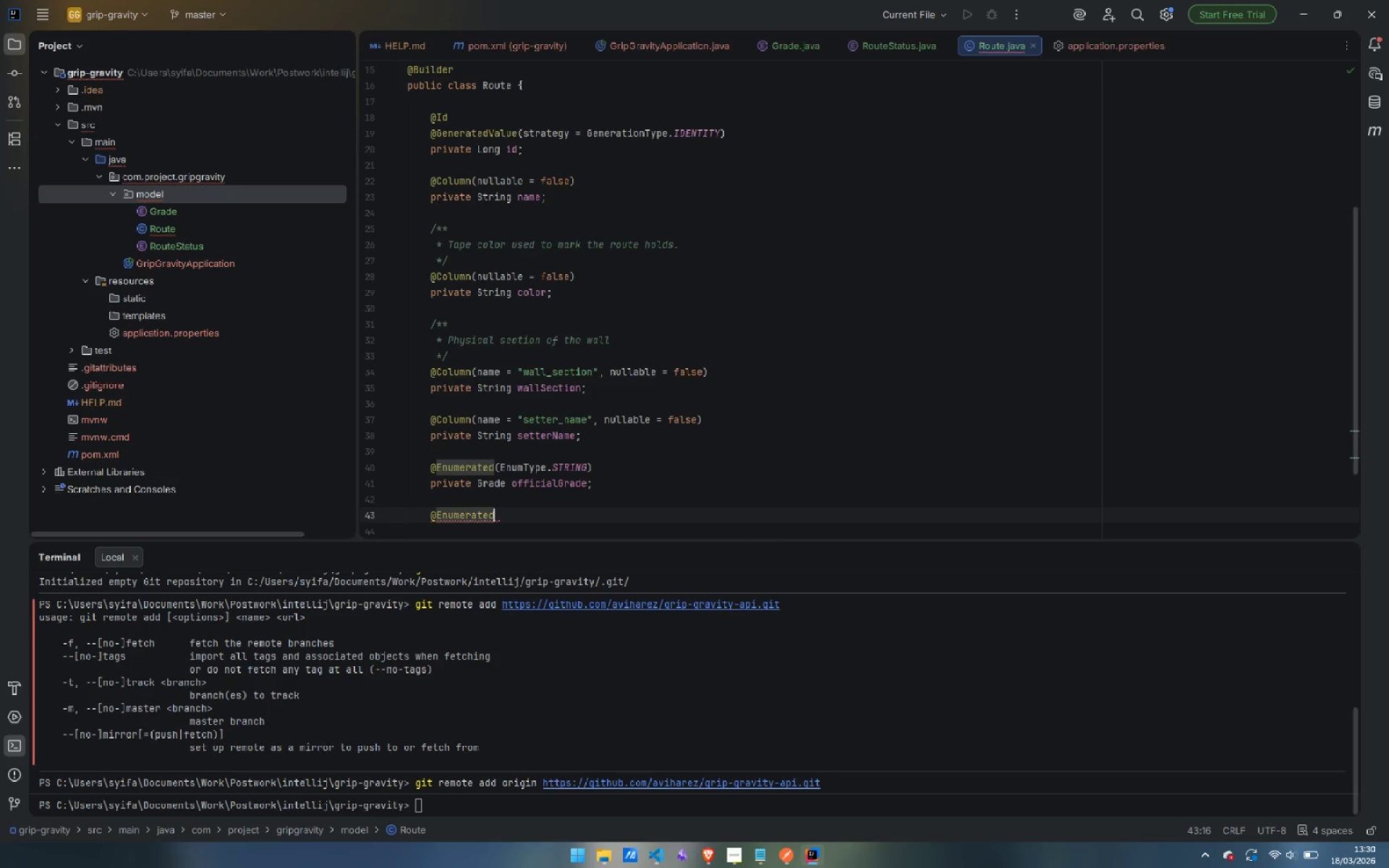 
type((Enu)
 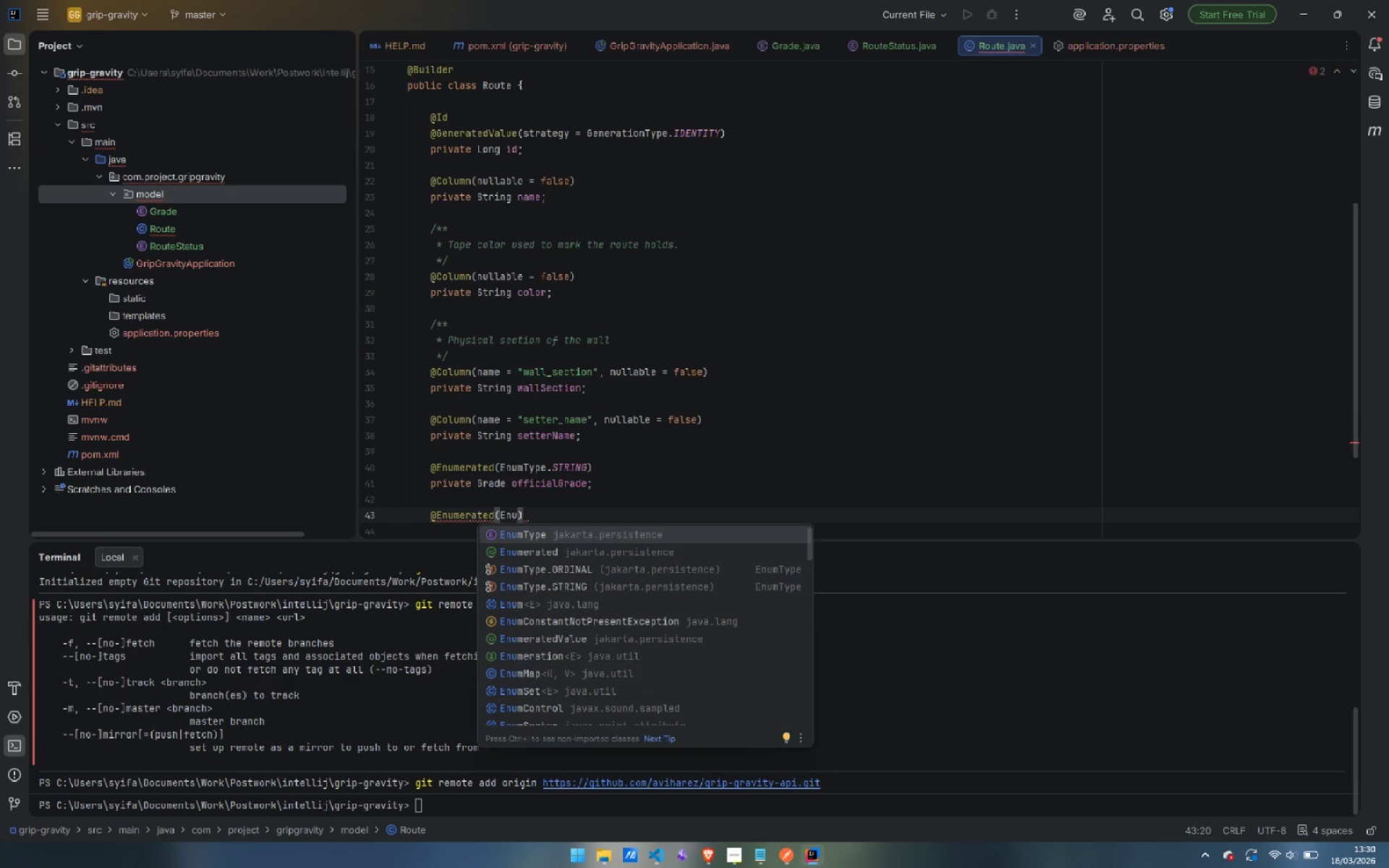 
key(ArrowDown)
 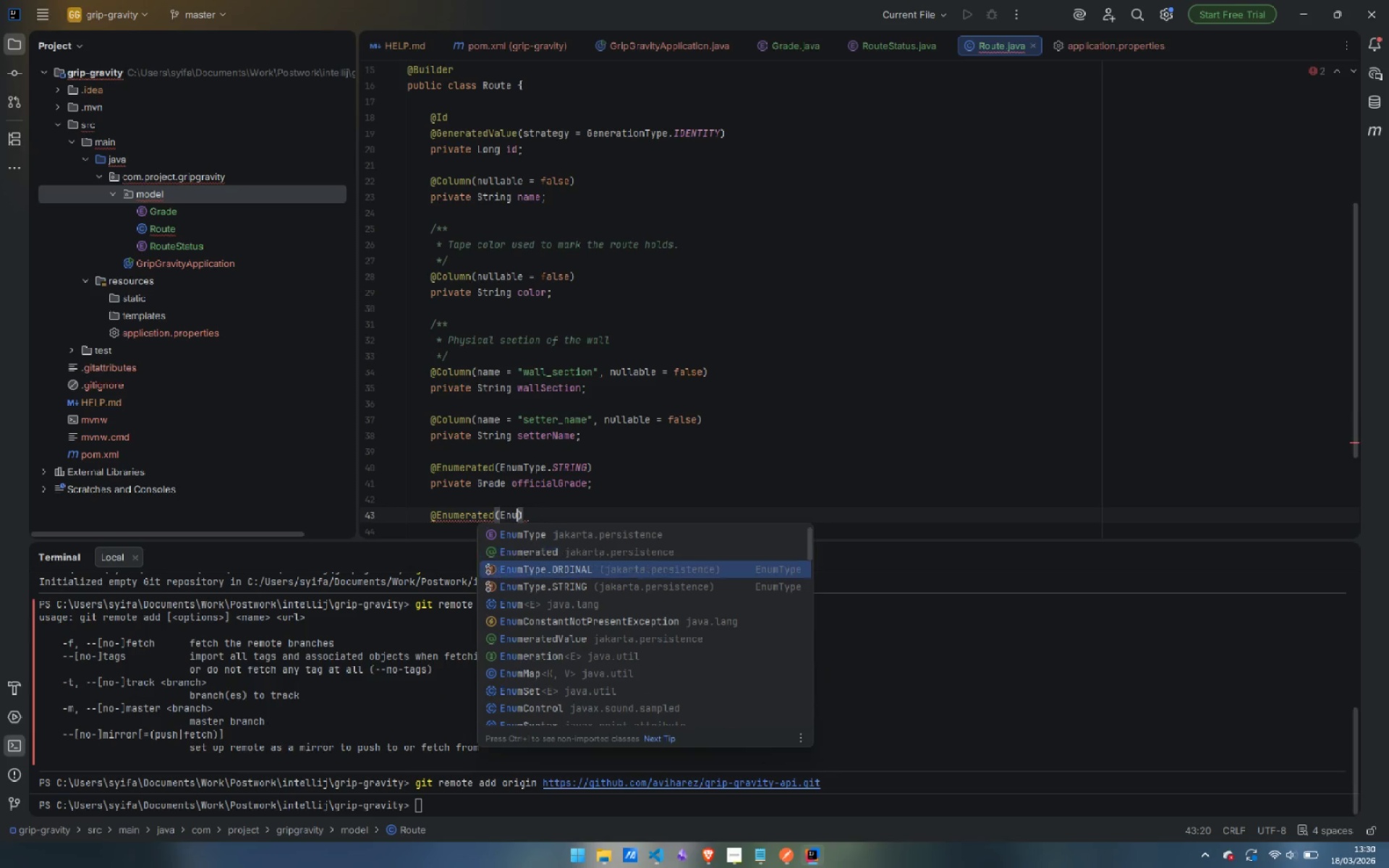 
key(ArrowDown)
 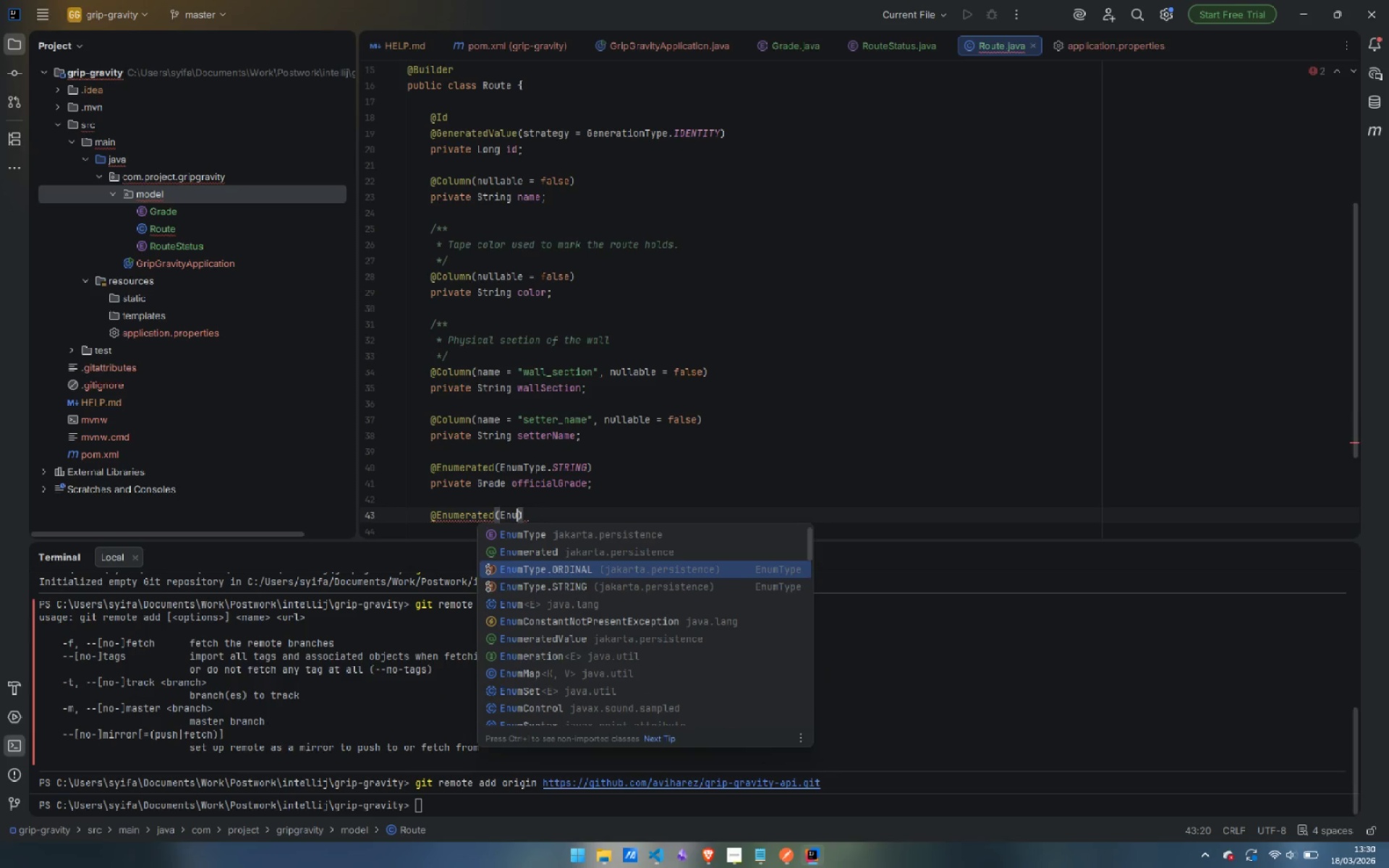 
key(ArrowDown)
 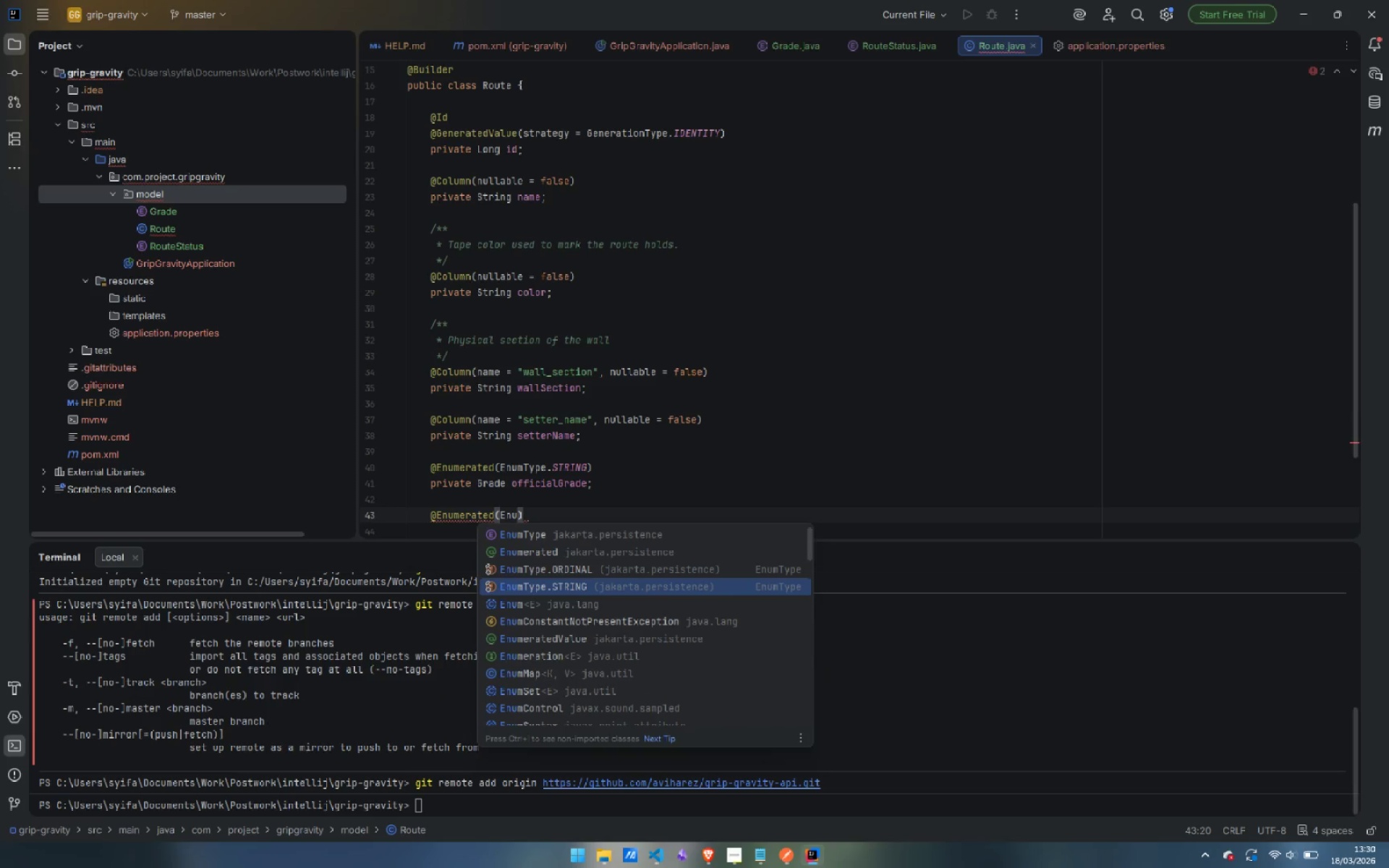 
key(Enter)
 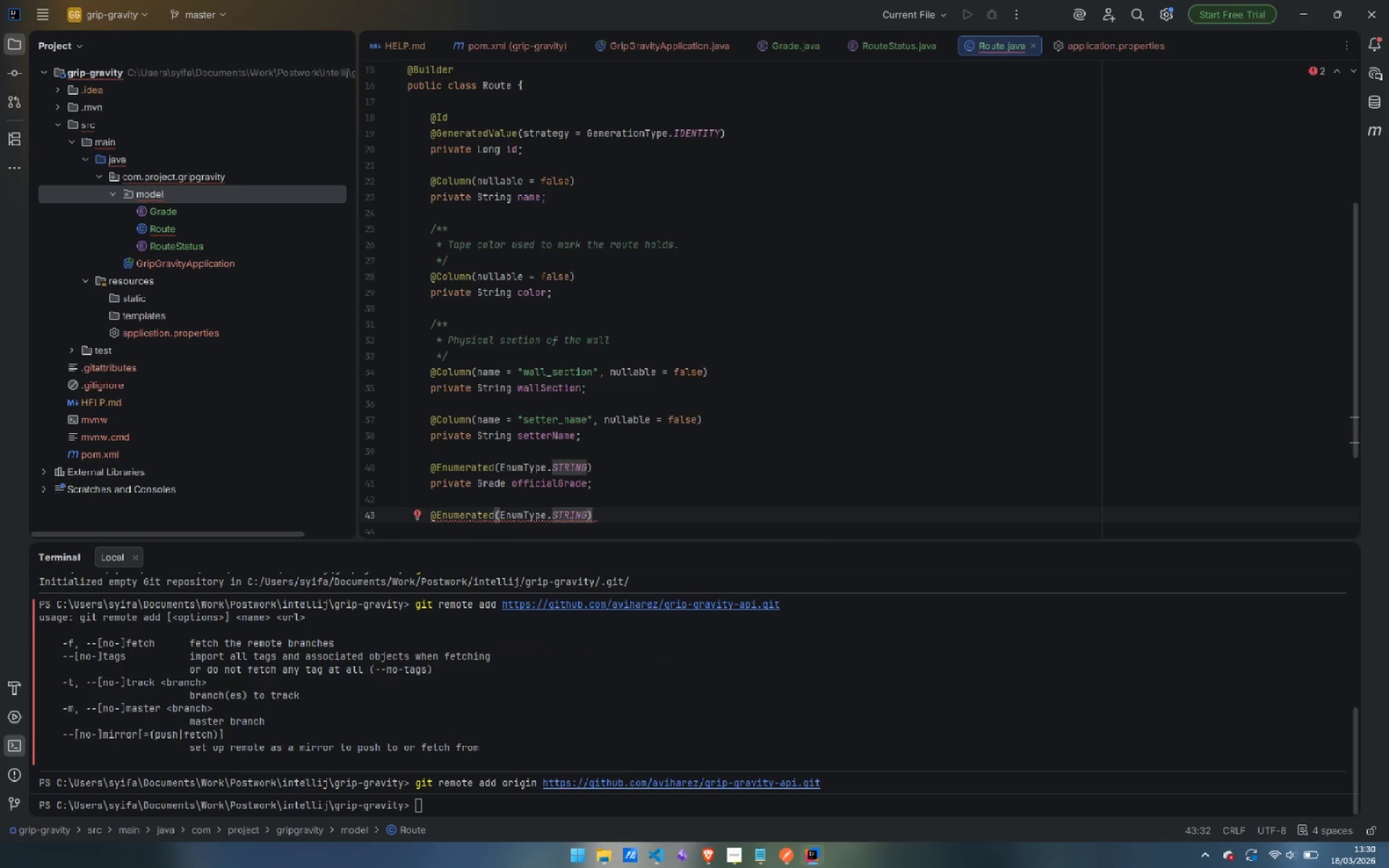 
key(ArrowRight)
 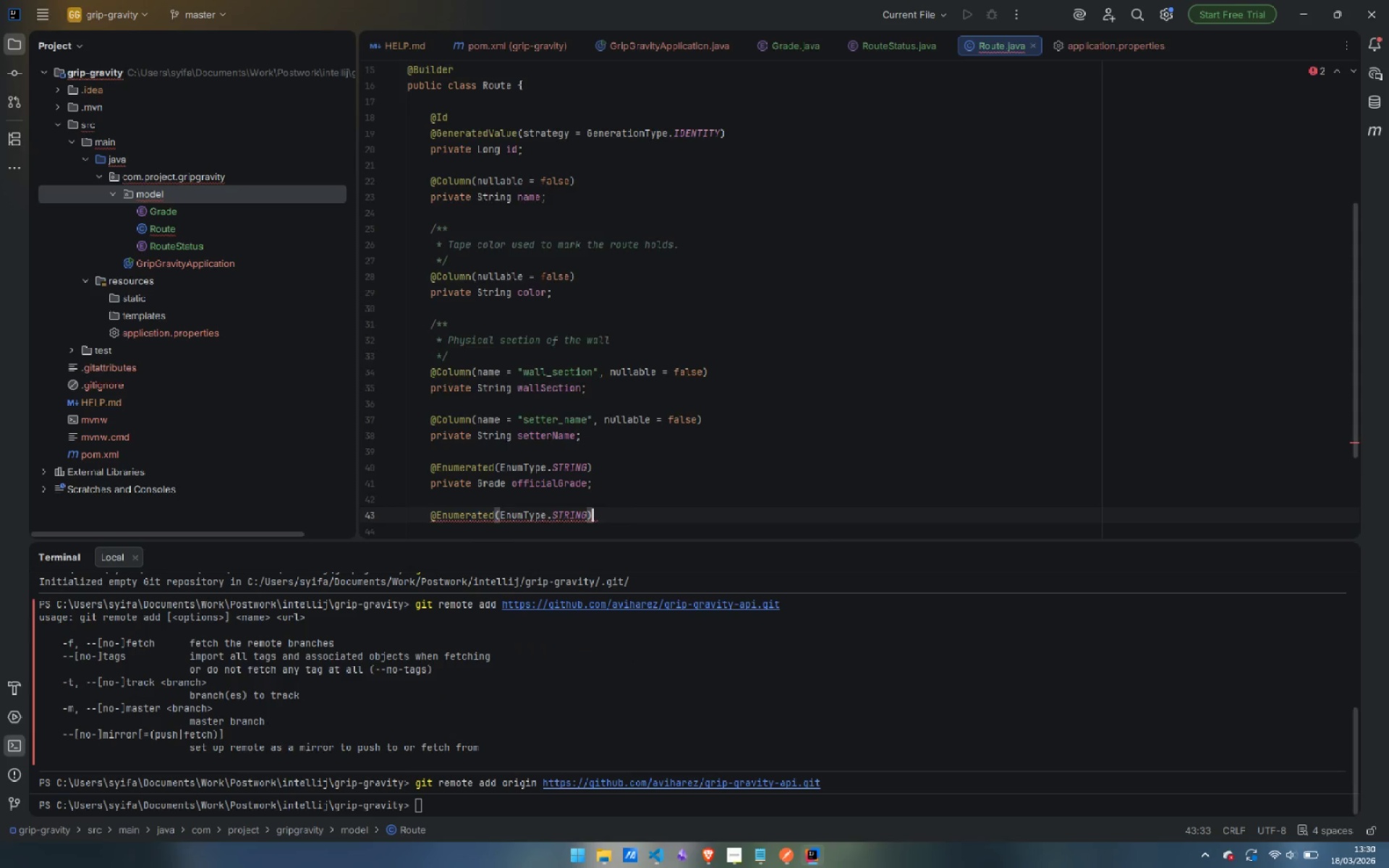 
key(Enter)
 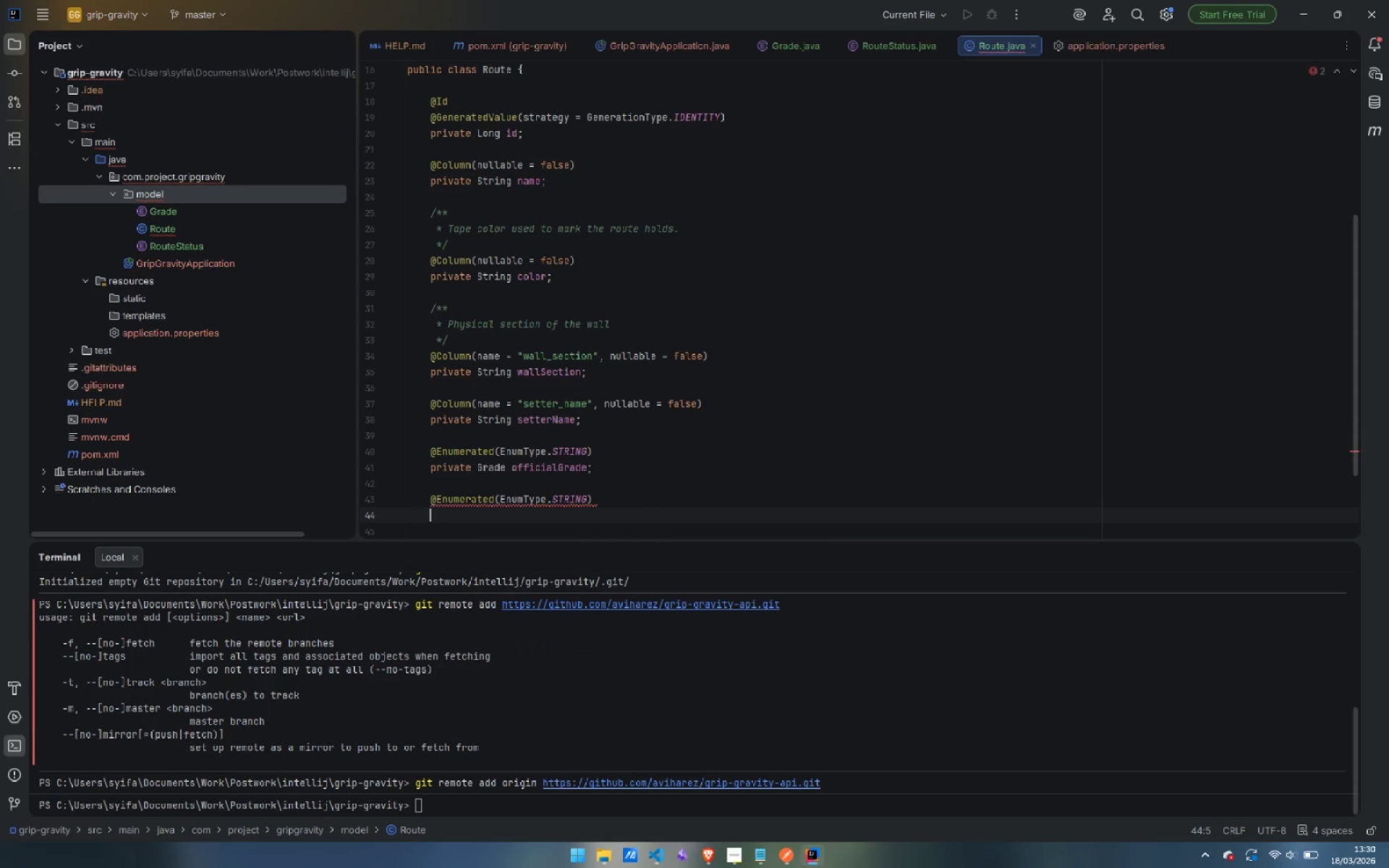 
type(private GF)
key(Backspace)
type(rade co)
 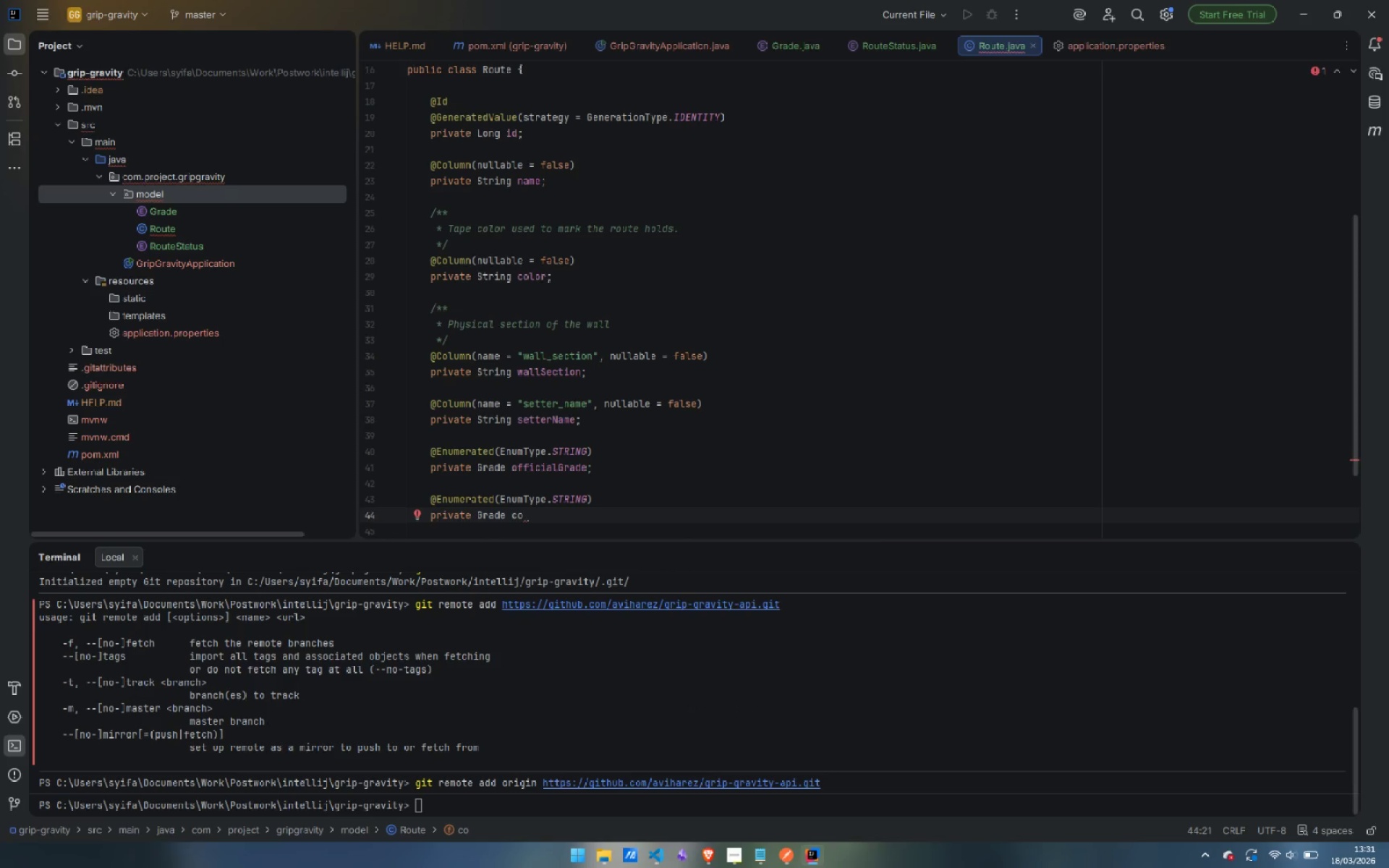 
wait(10.05)
 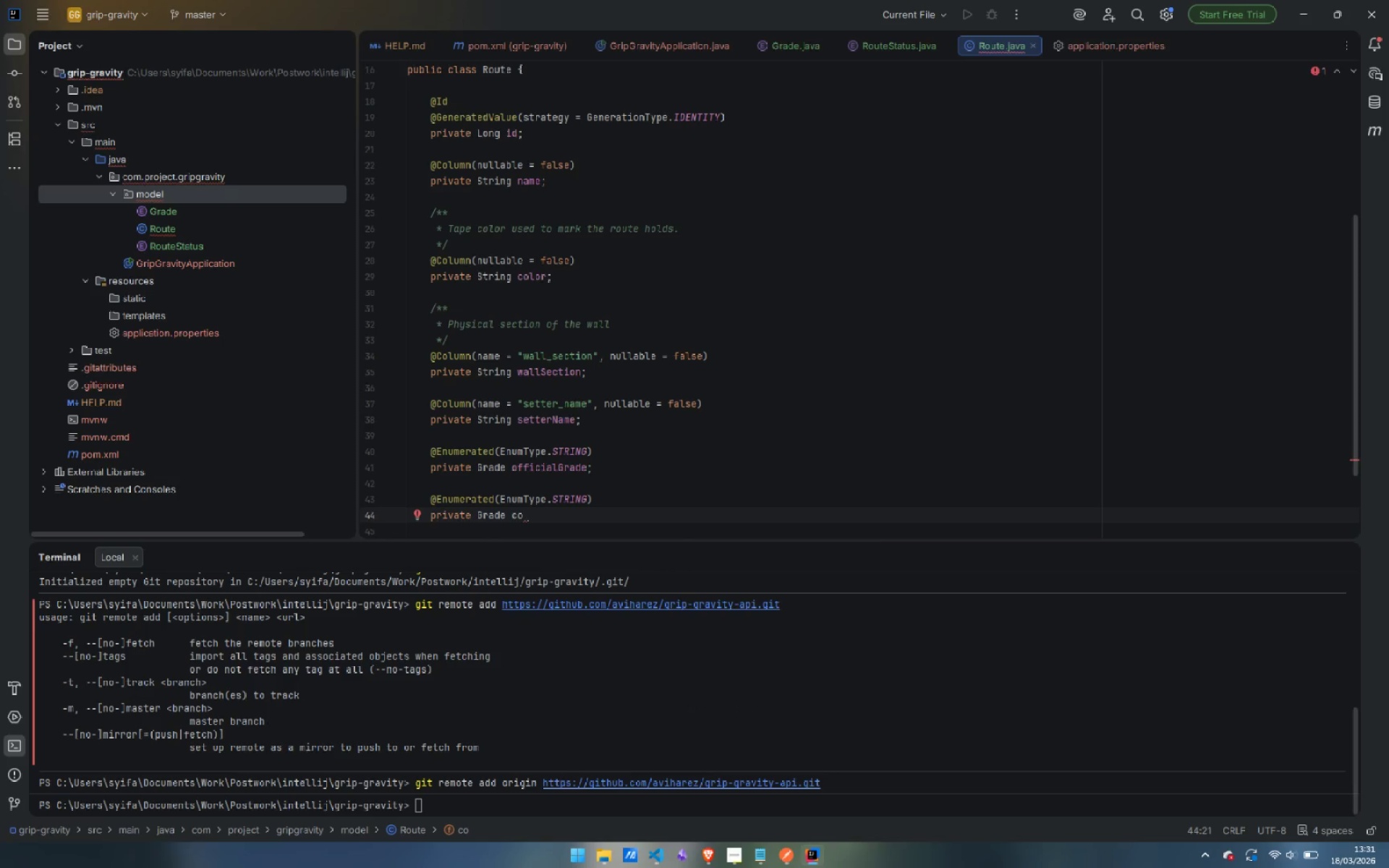 
type(mmunityGRa)
key(Backspace)
key(Backspace)
type(rade;)
 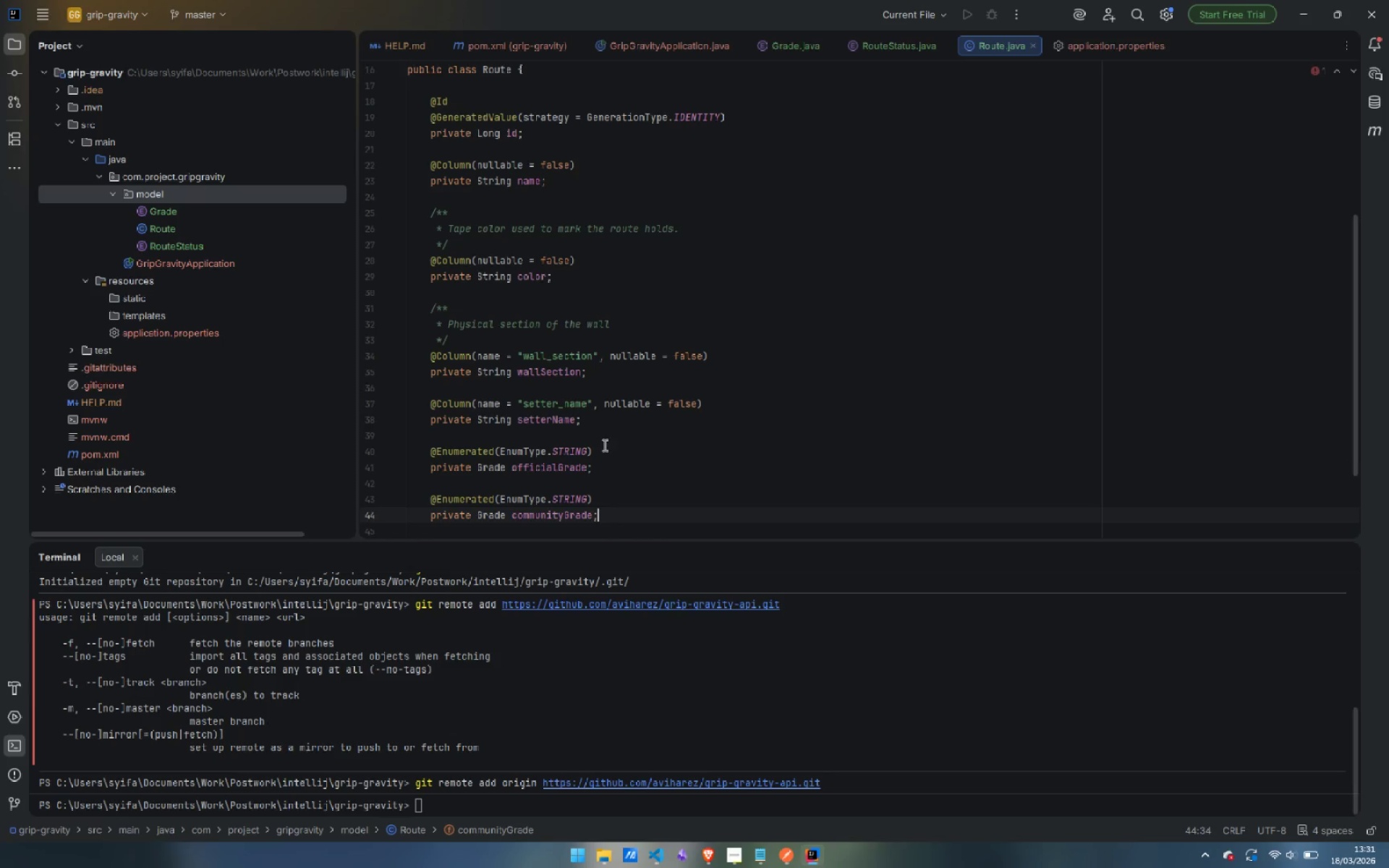 
left_click([608, 448])
 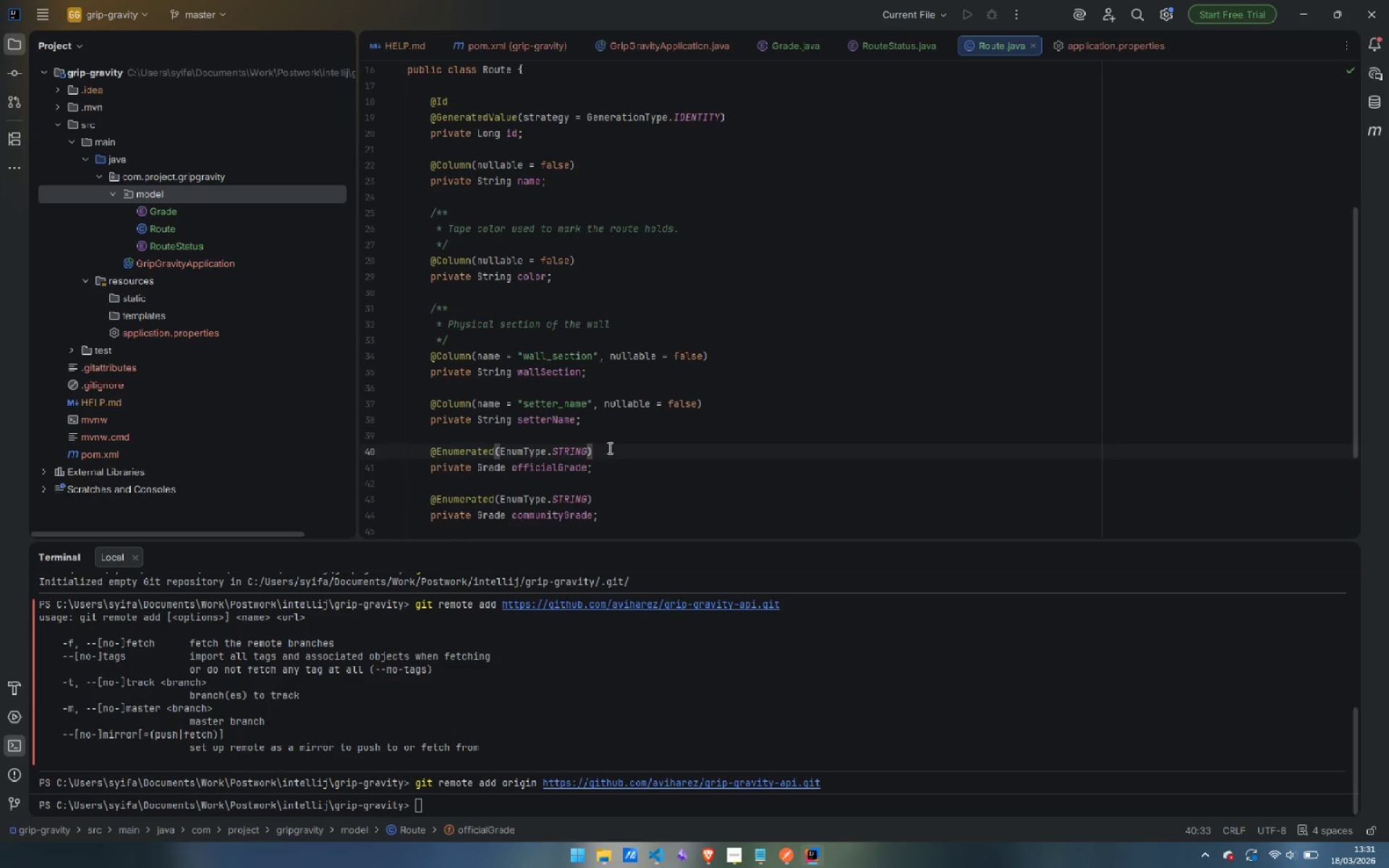 
key(Enter)
 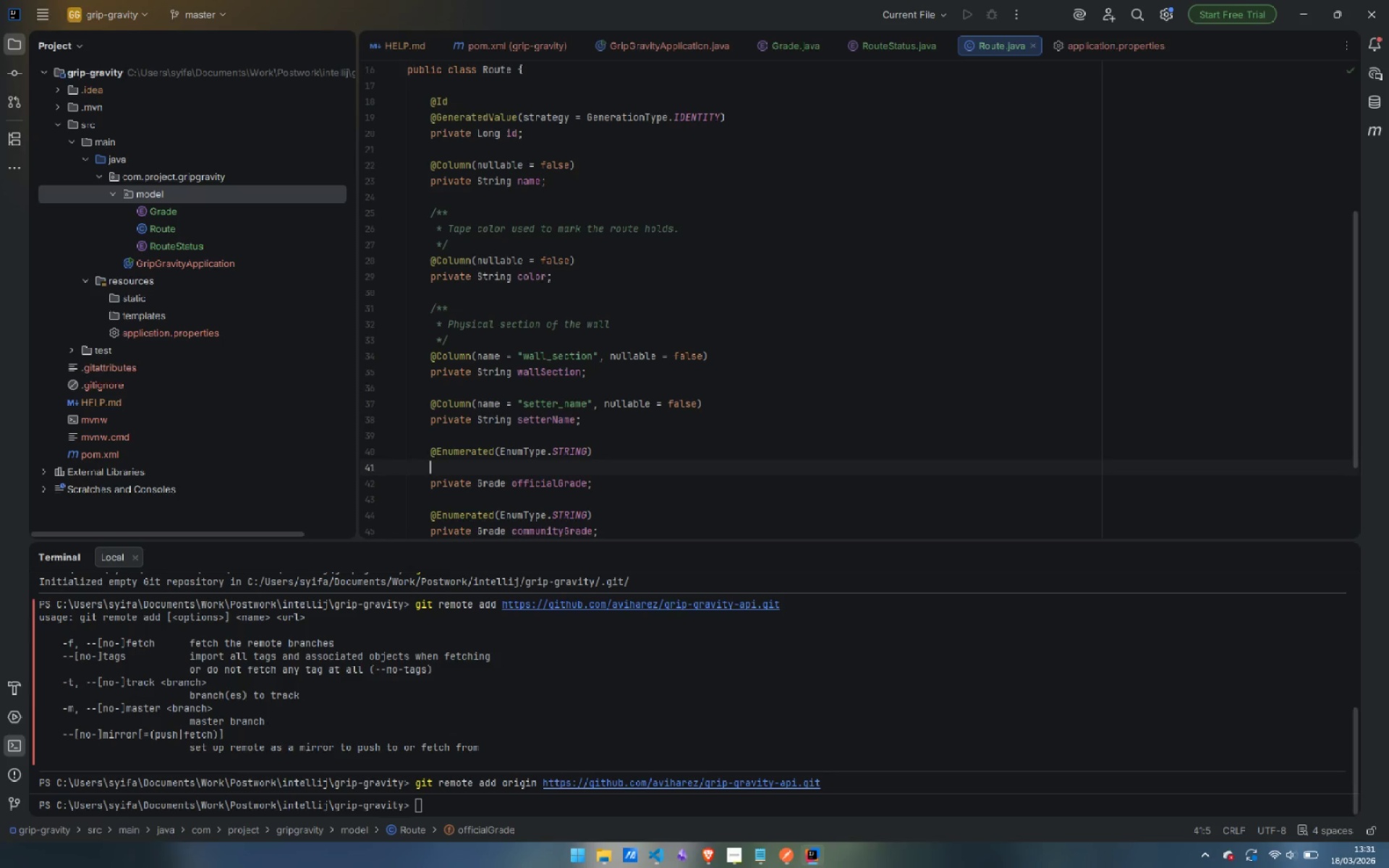 
type(@Col)
 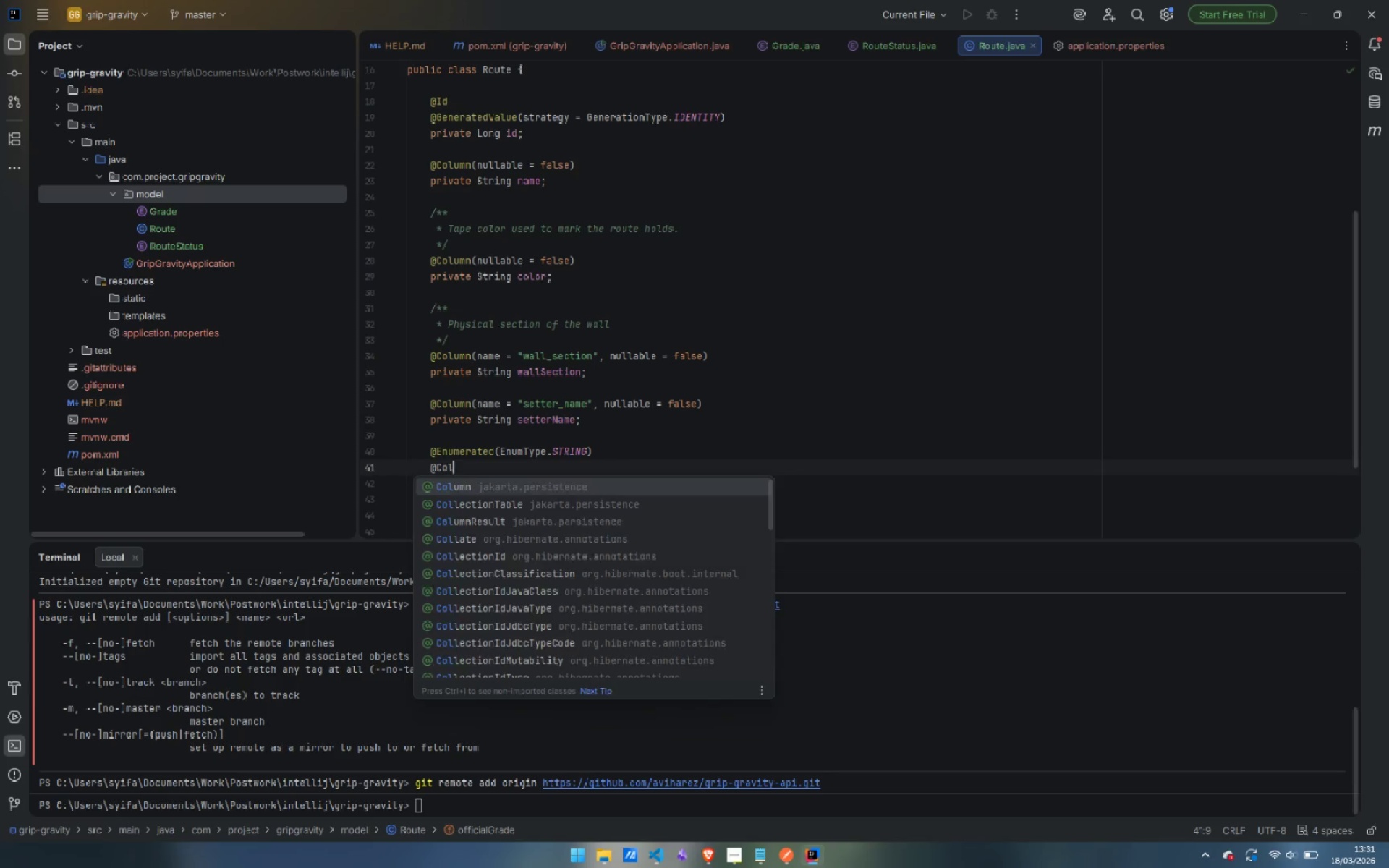 
key(Enter)
 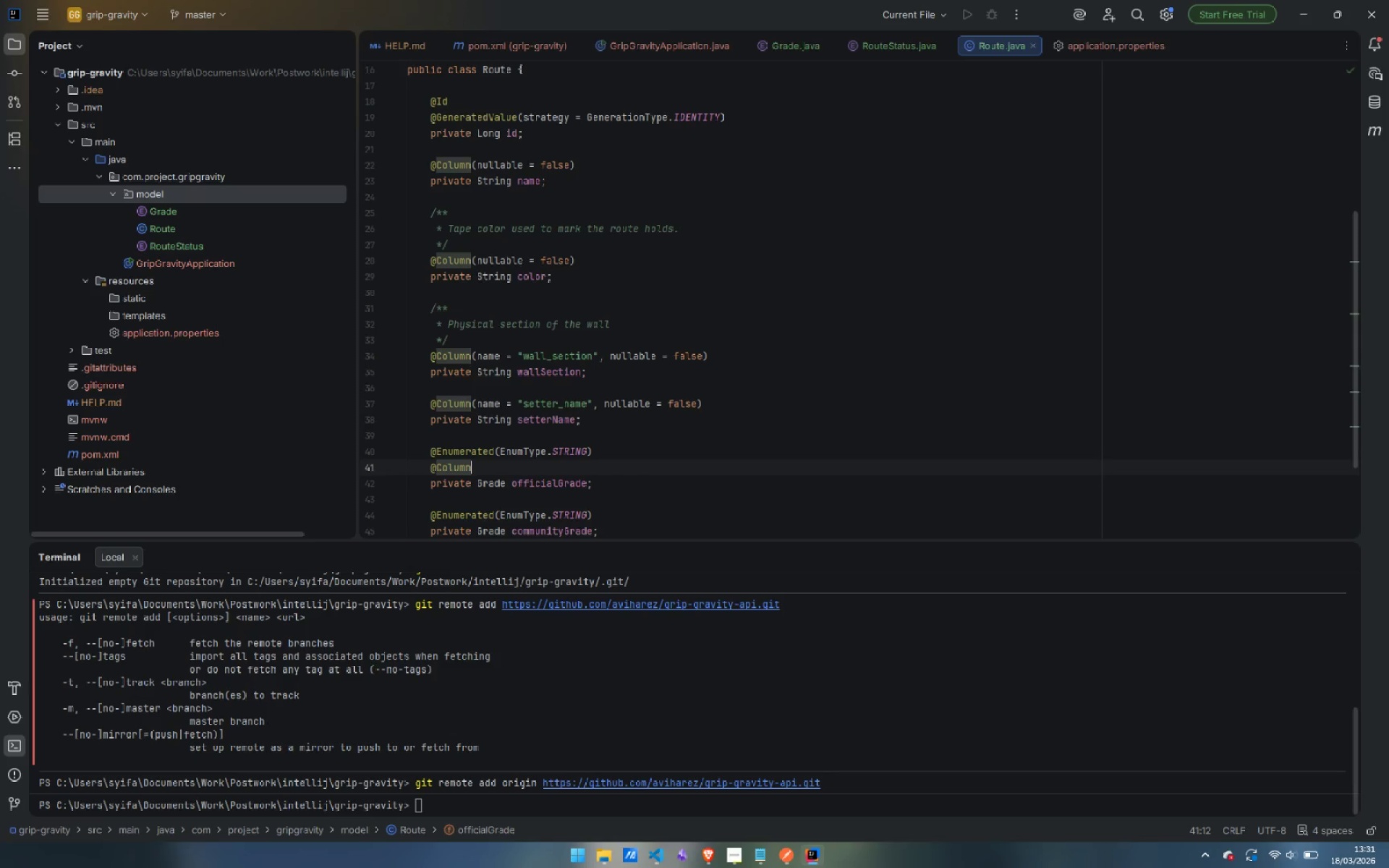 
type((name)
 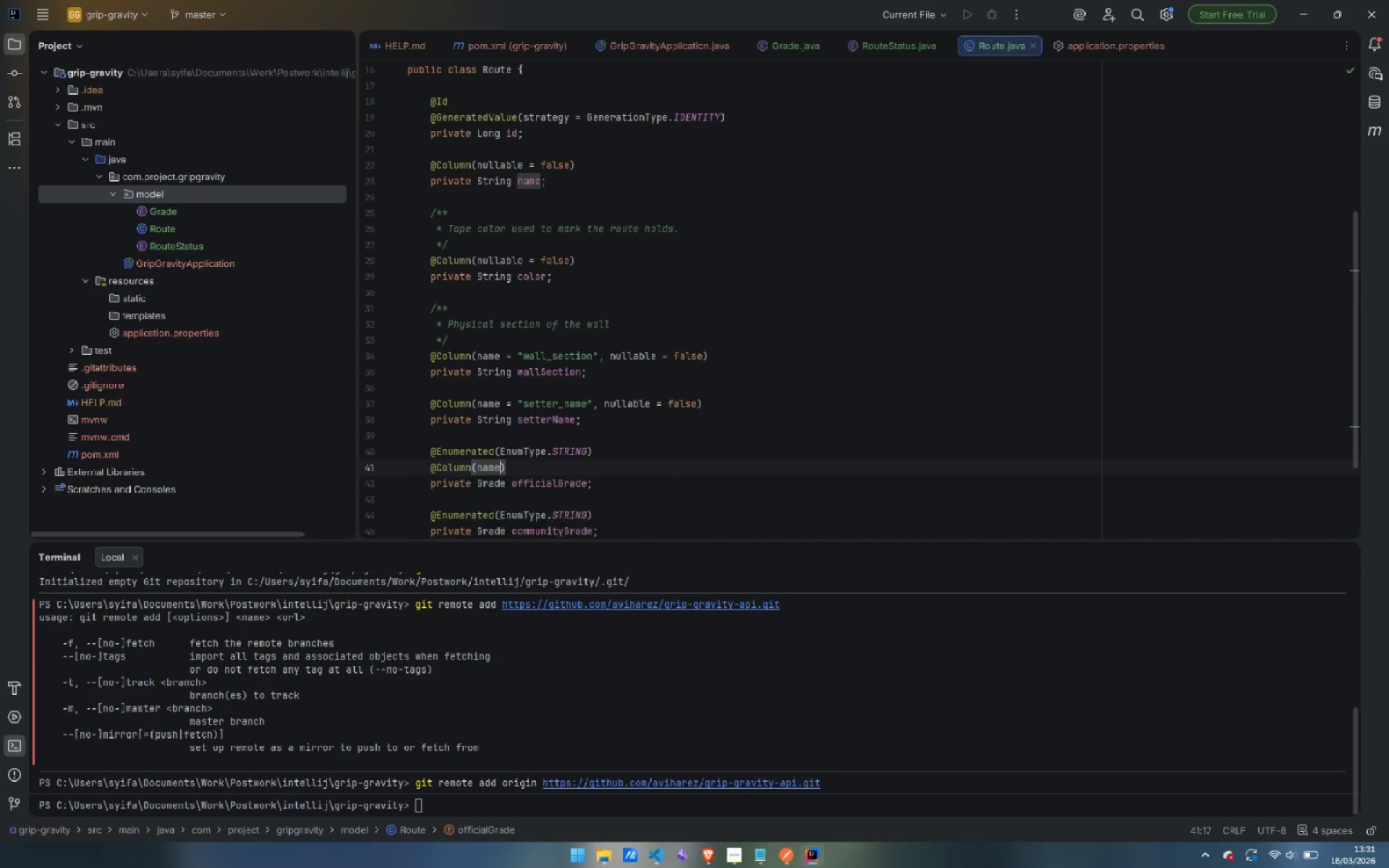 
key(Enter)
 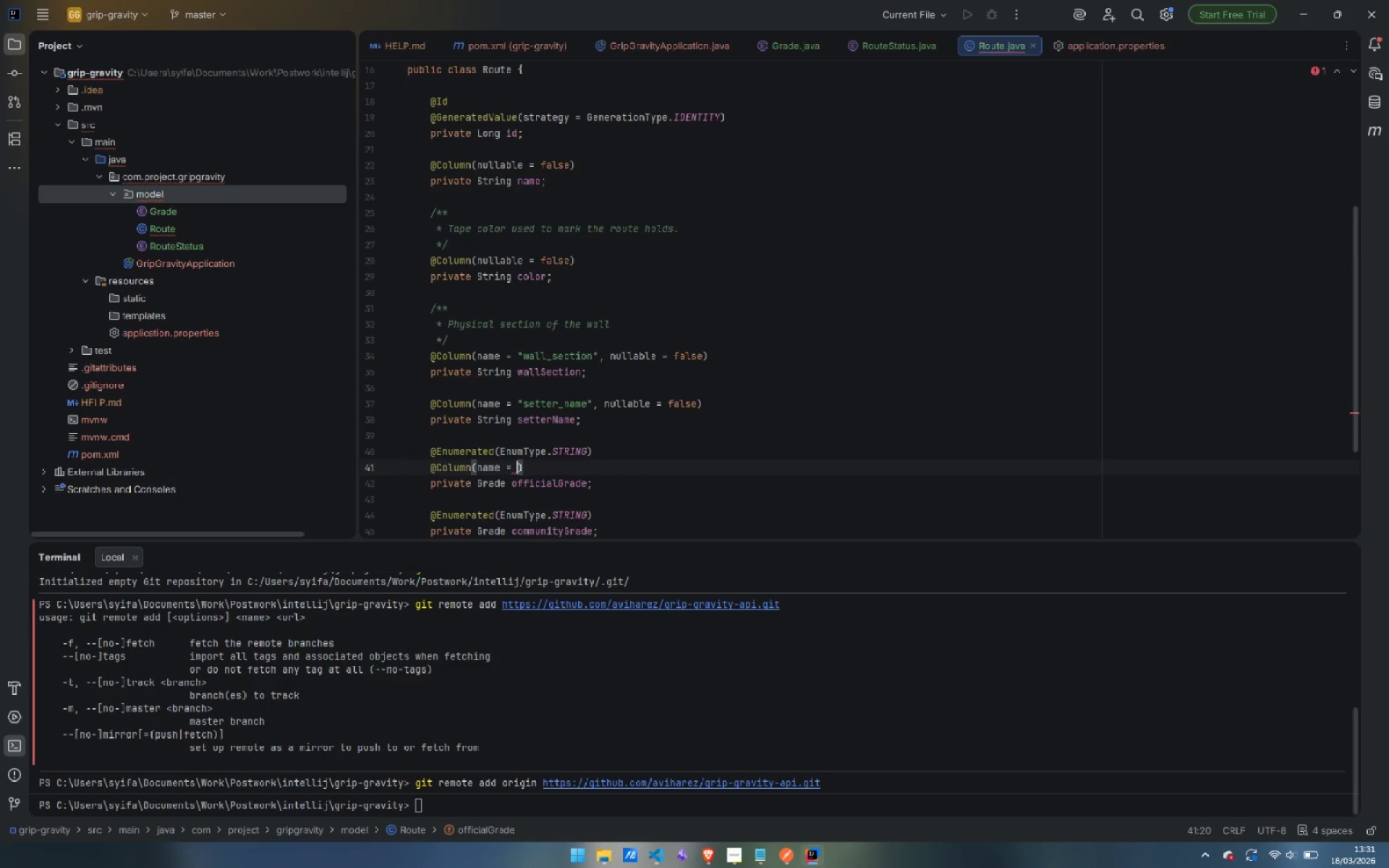 
type("official_grade)
 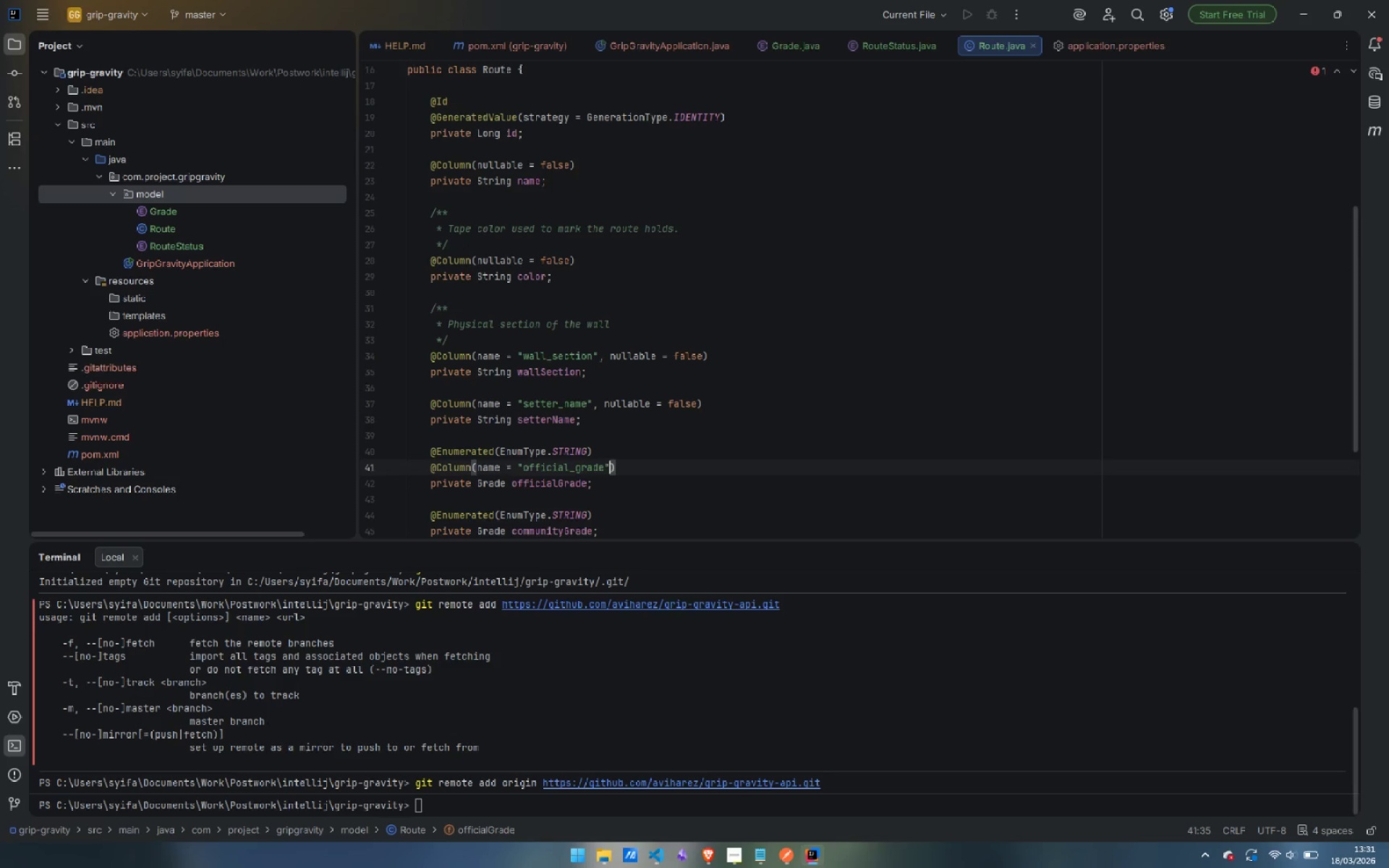 
 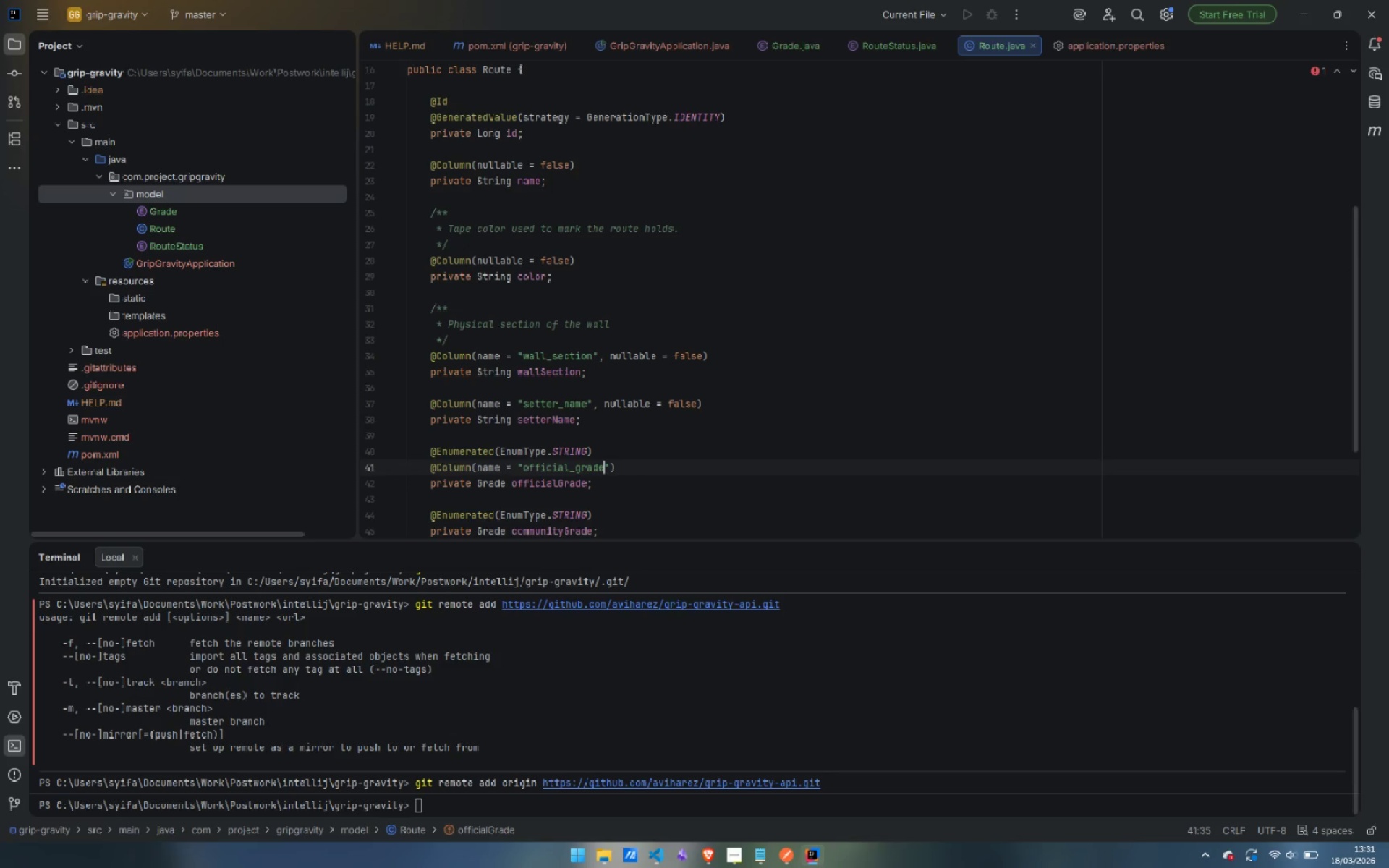 
key(ArrowRight)
 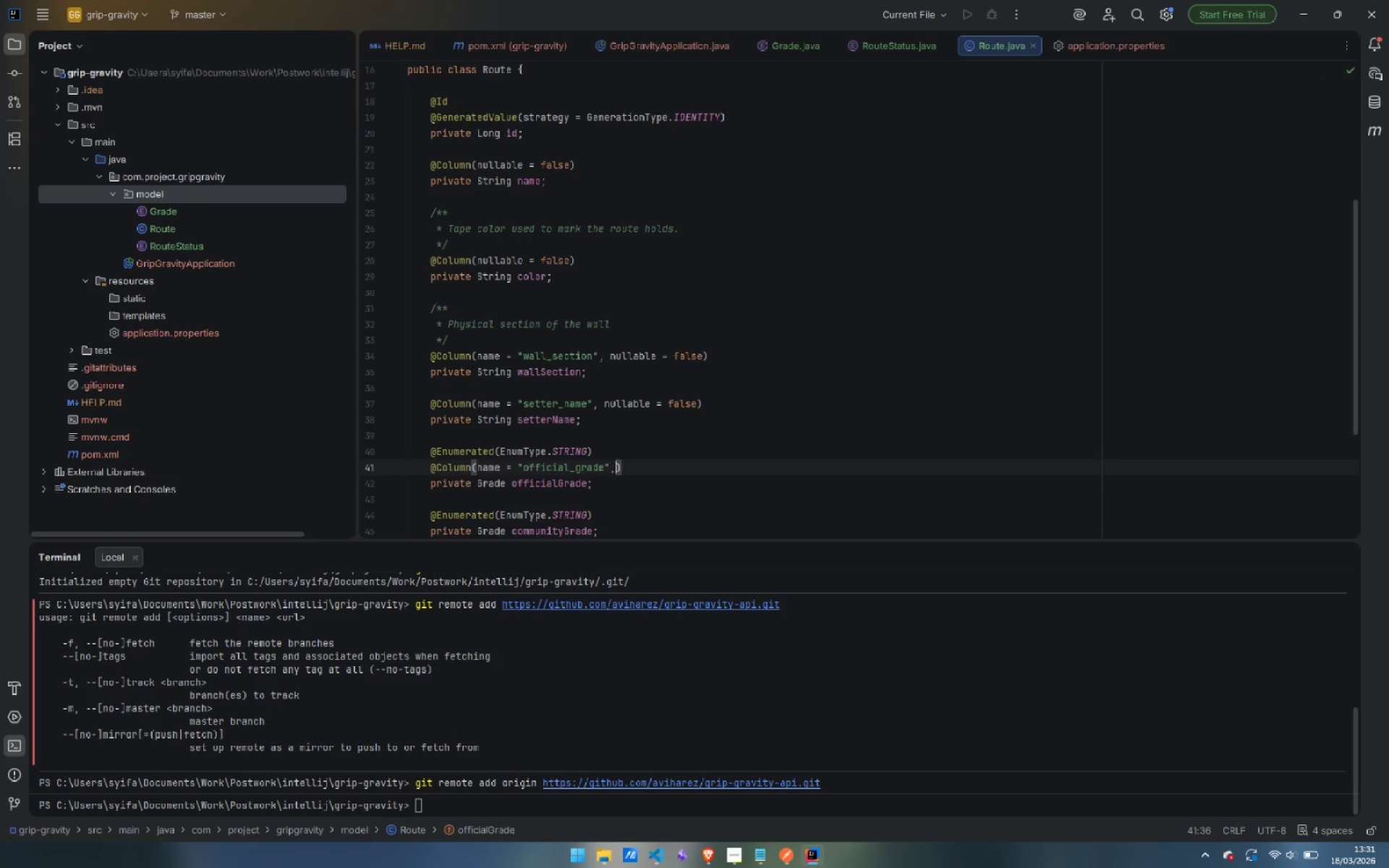 
type(, null)
 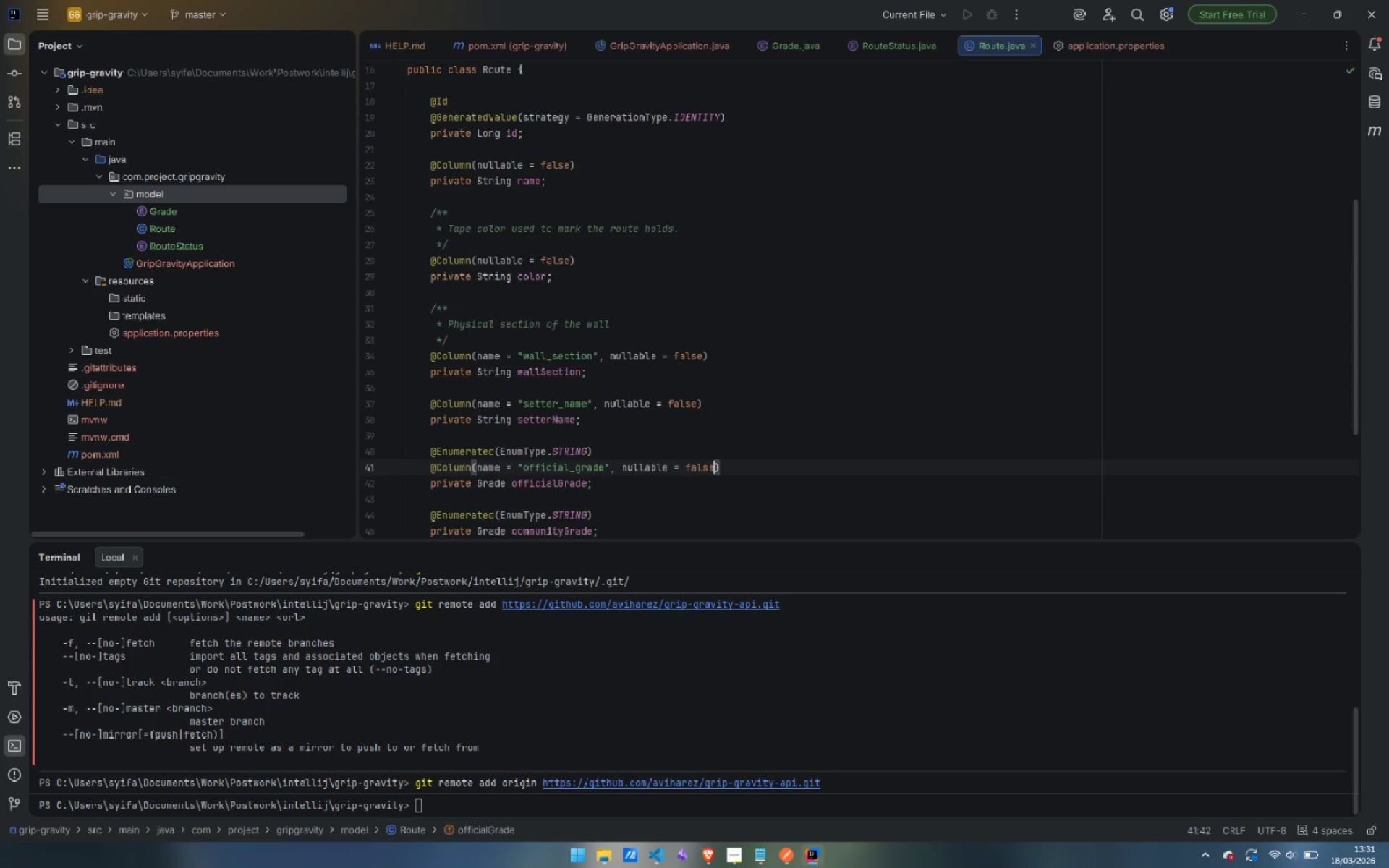 
key(Enter)
 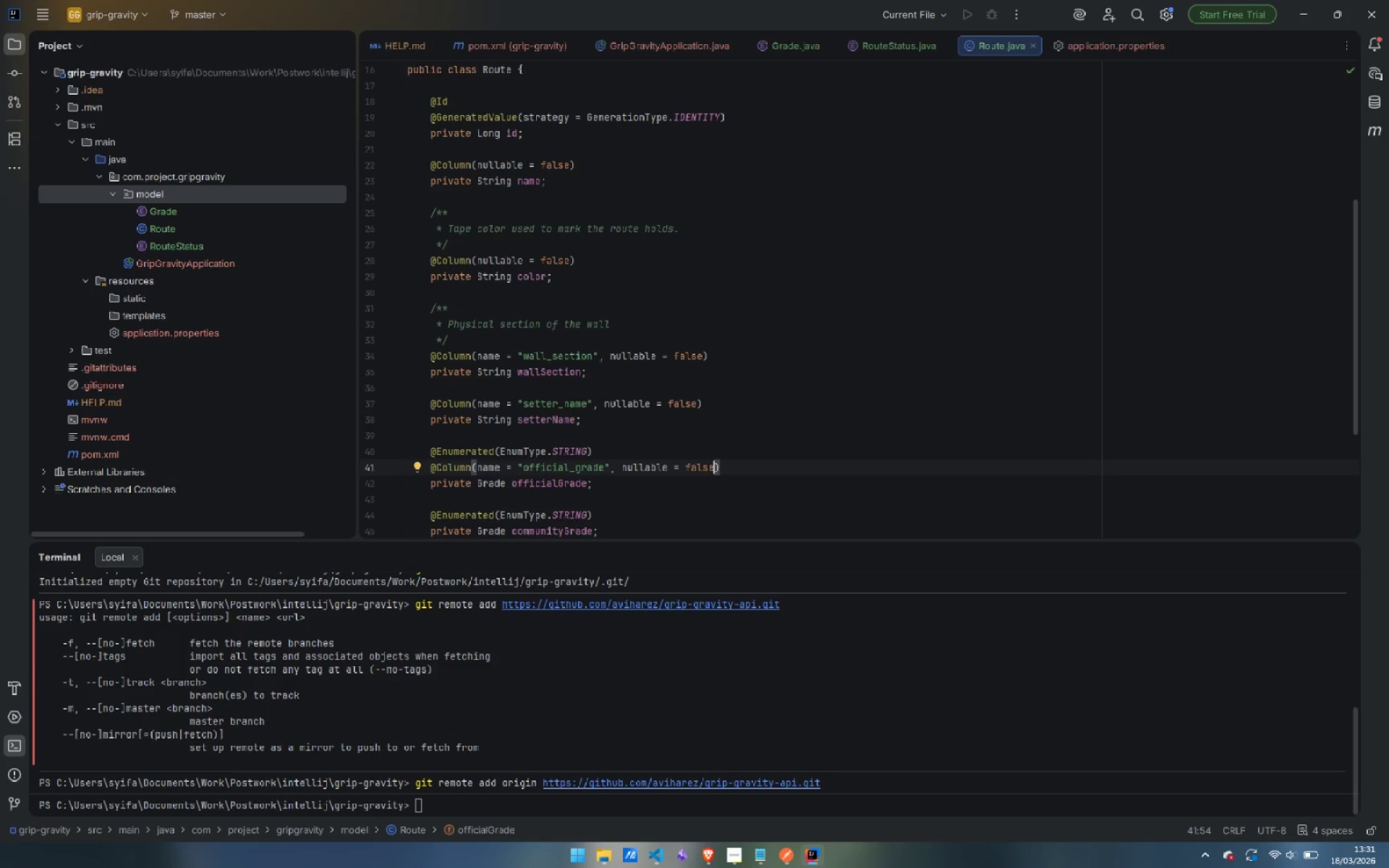 
key(ArrowDown)
 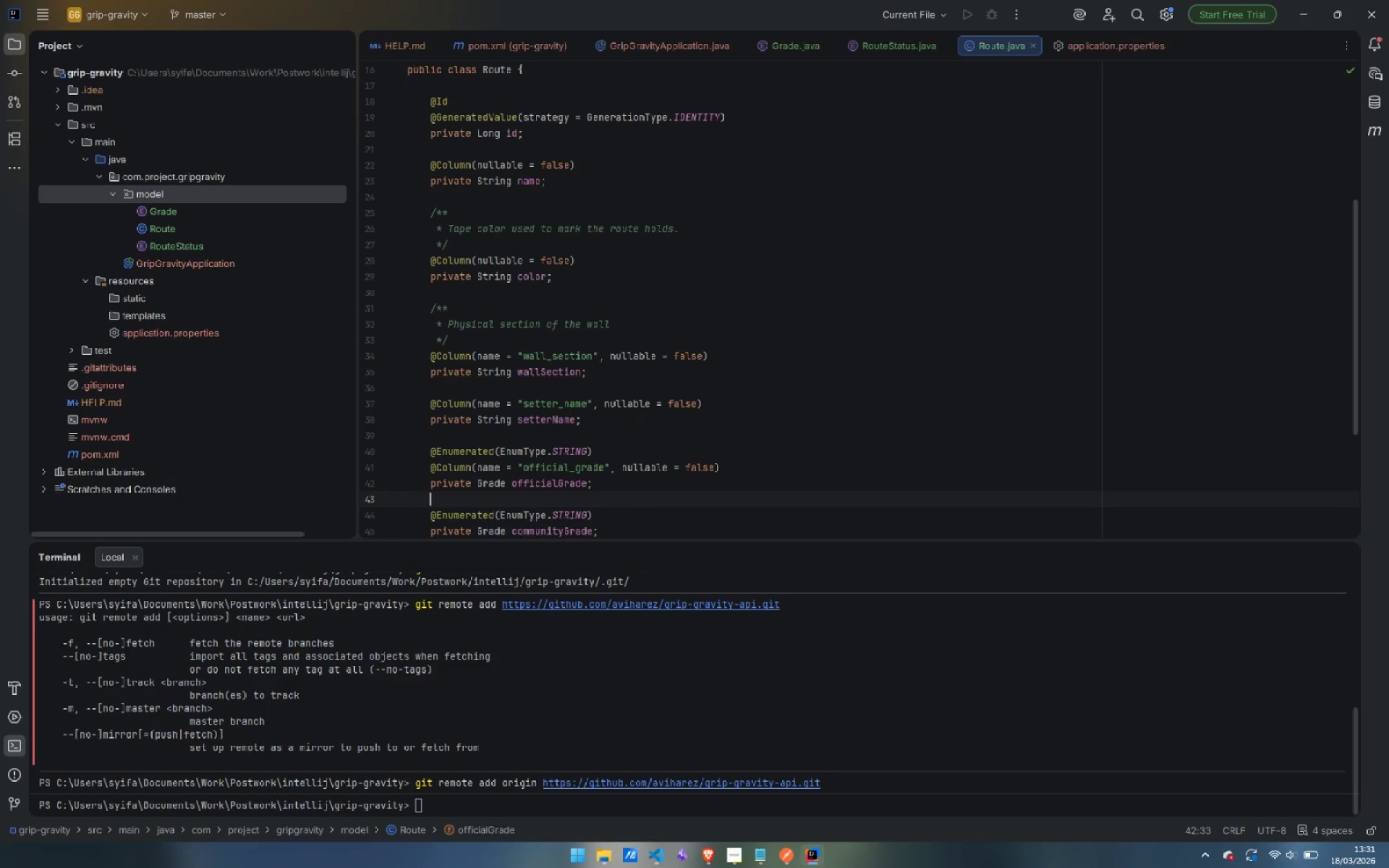 
key(ArrowDown)
 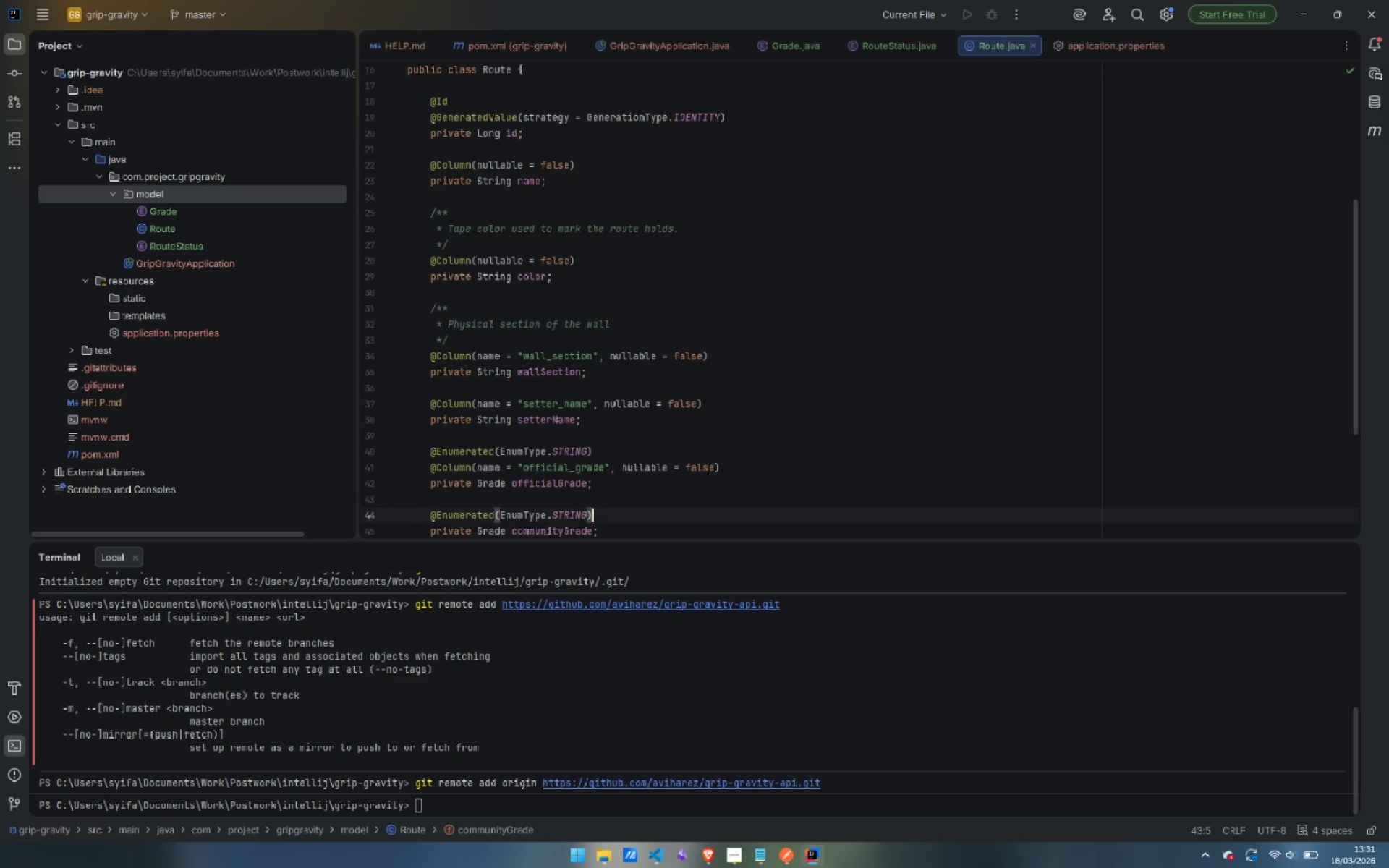 
key(ArrowDown)
 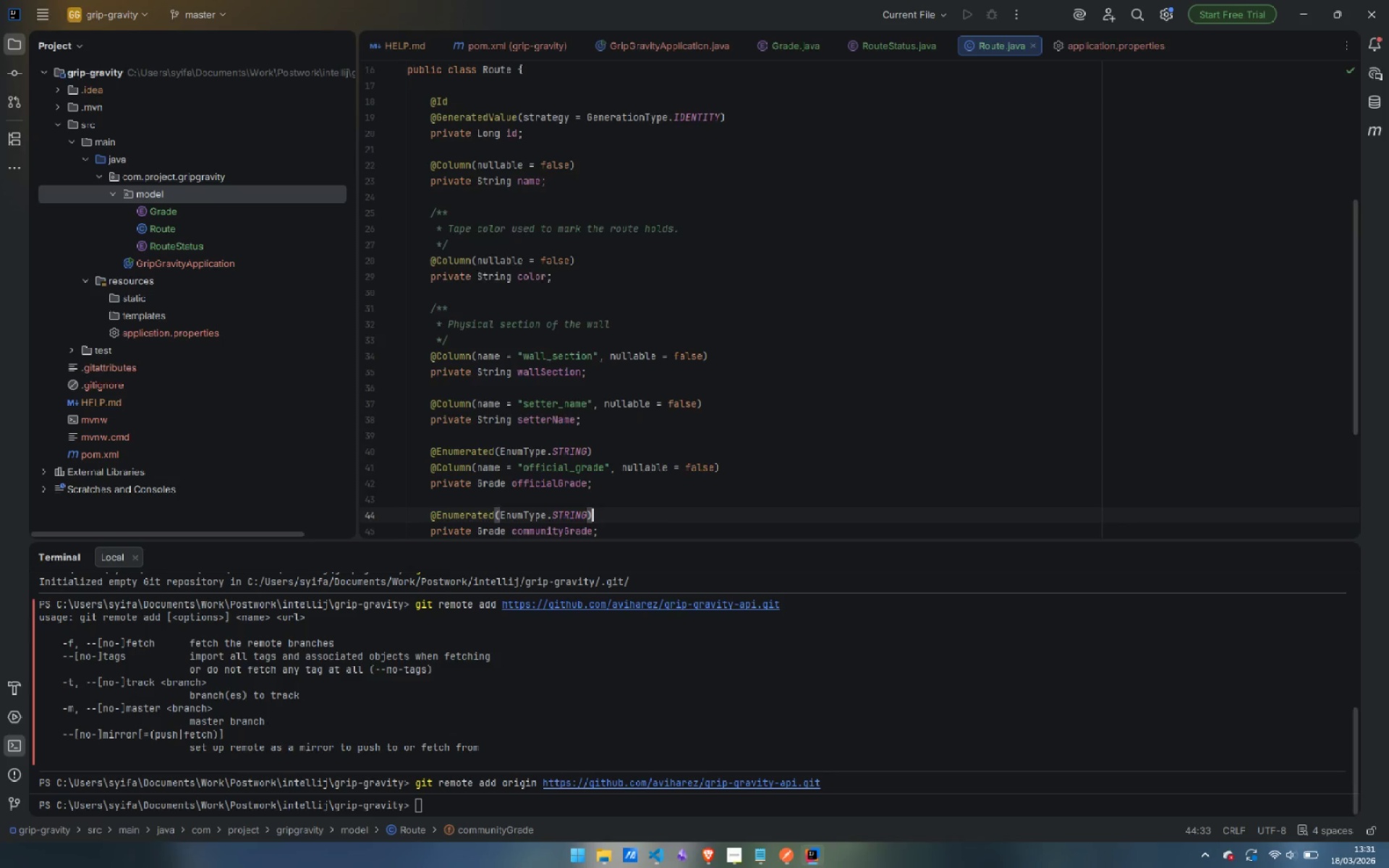 
key(Enter)
 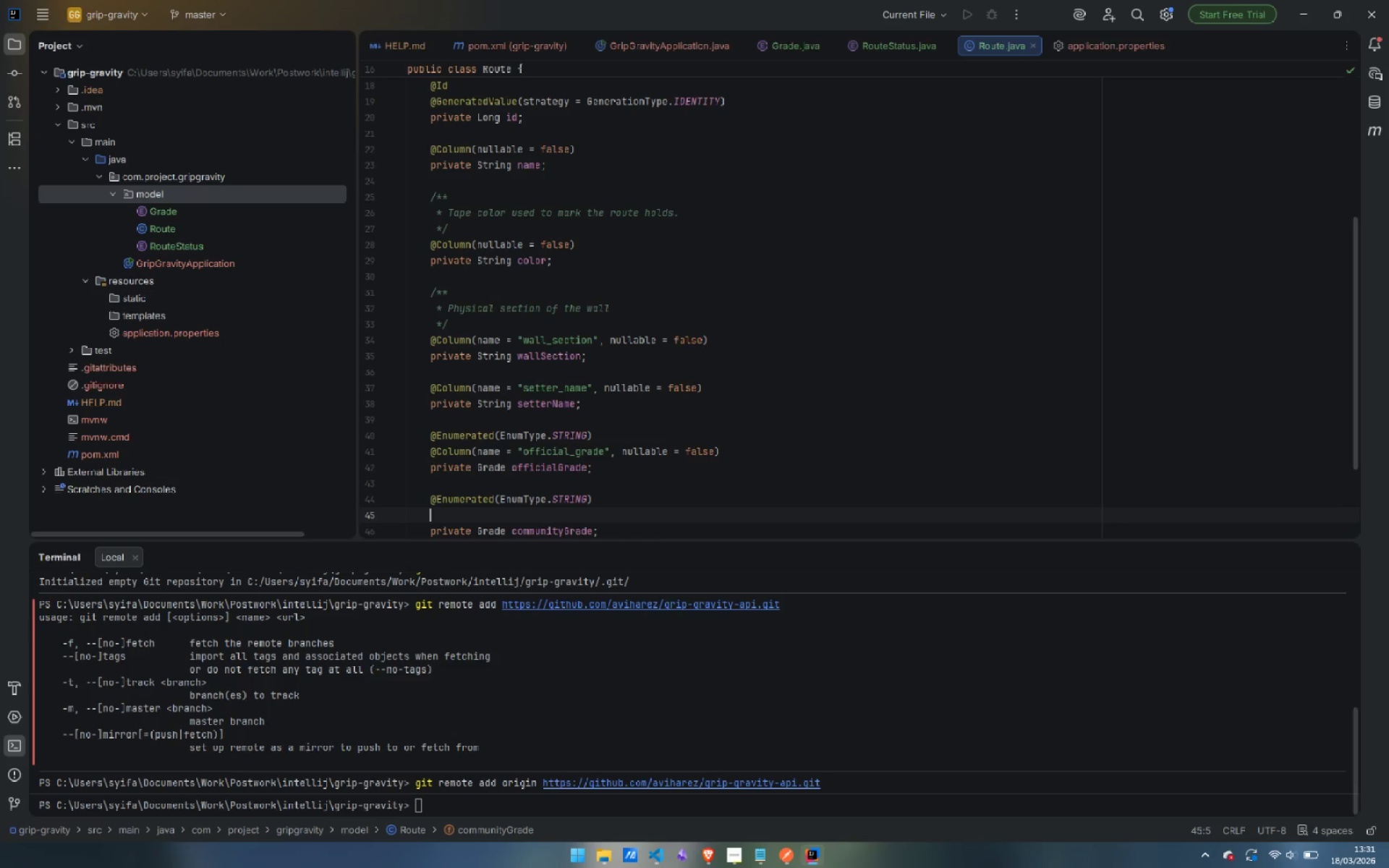 
type(@C)
 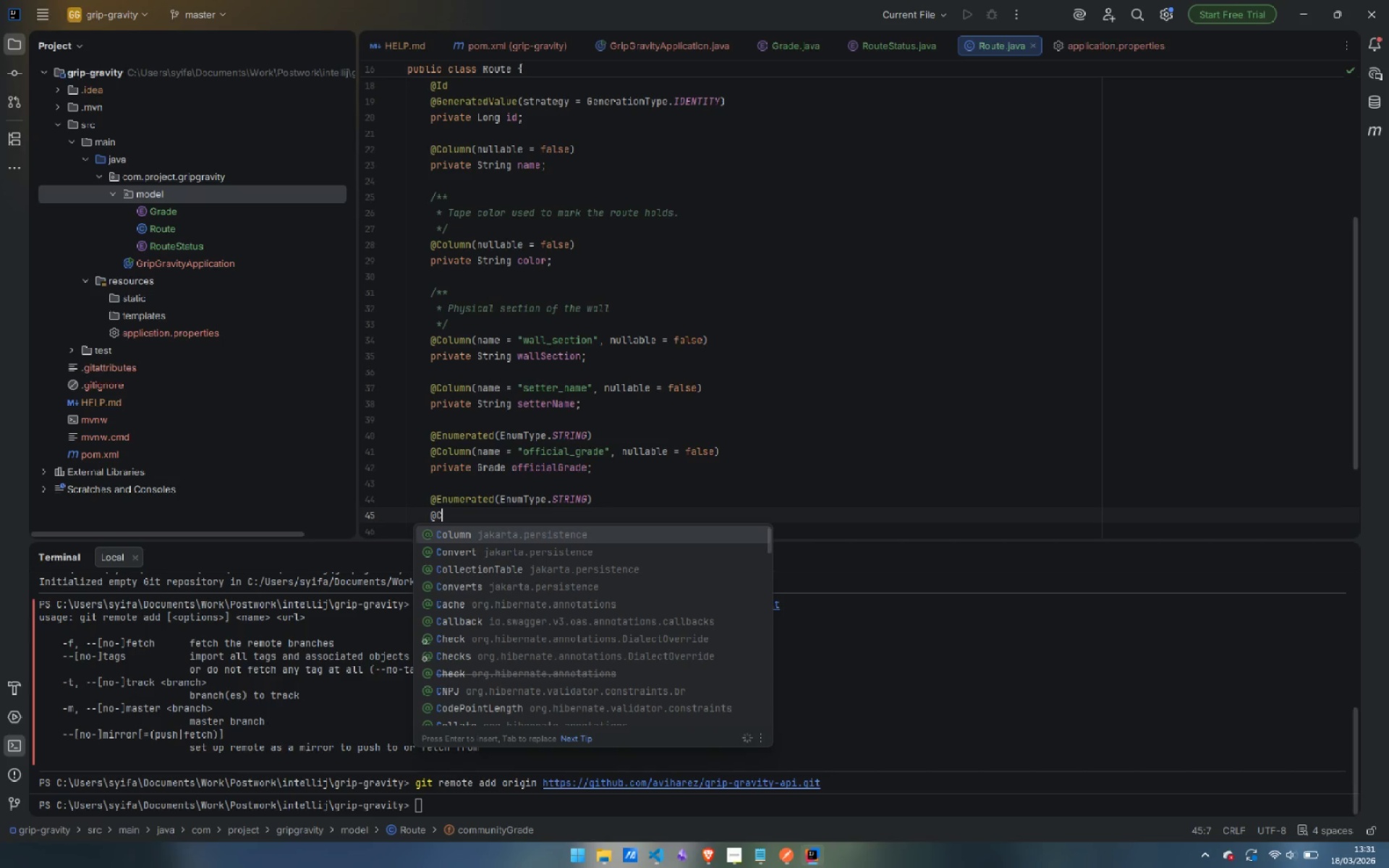 
key(Enter)
 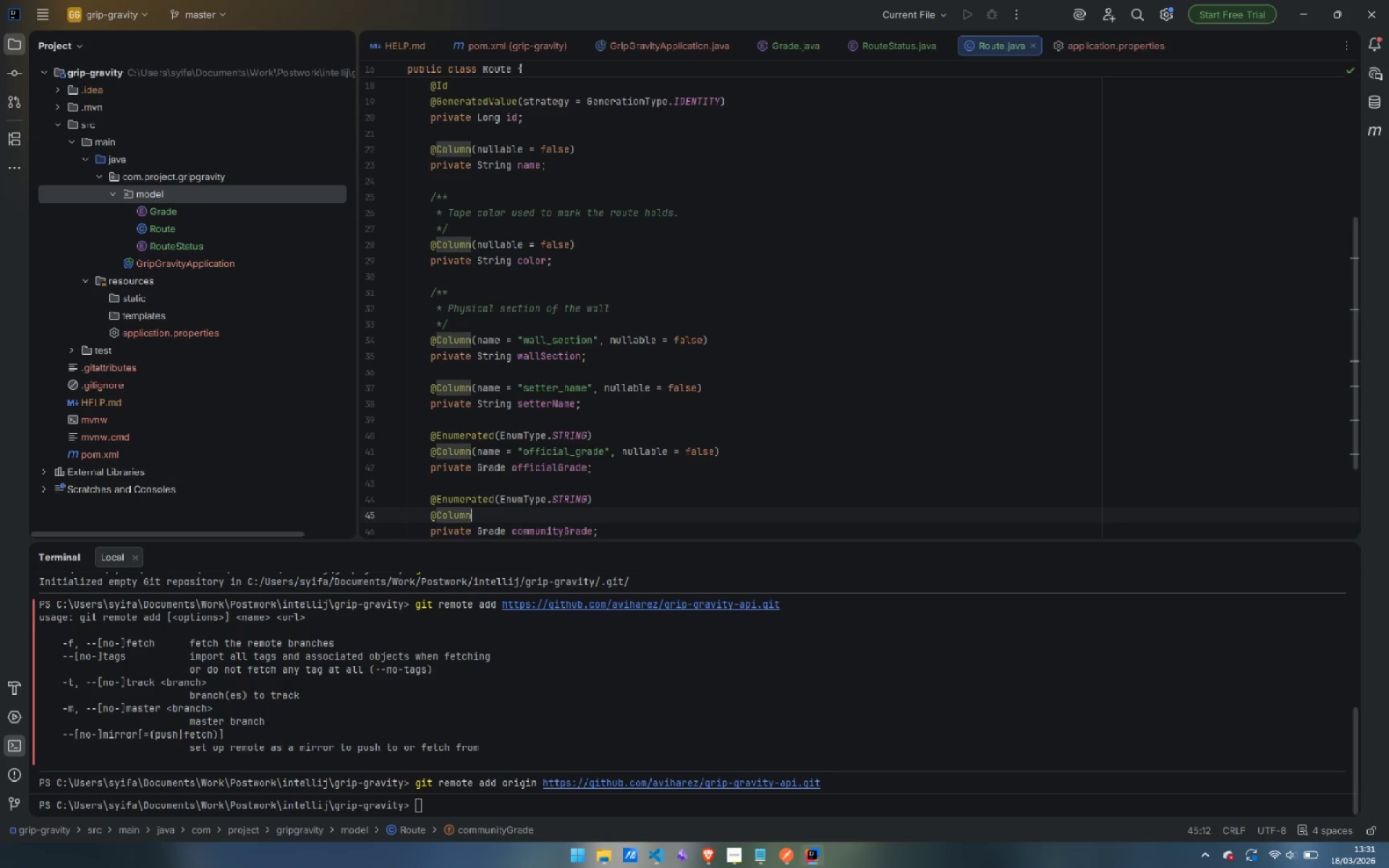 
type((name)
 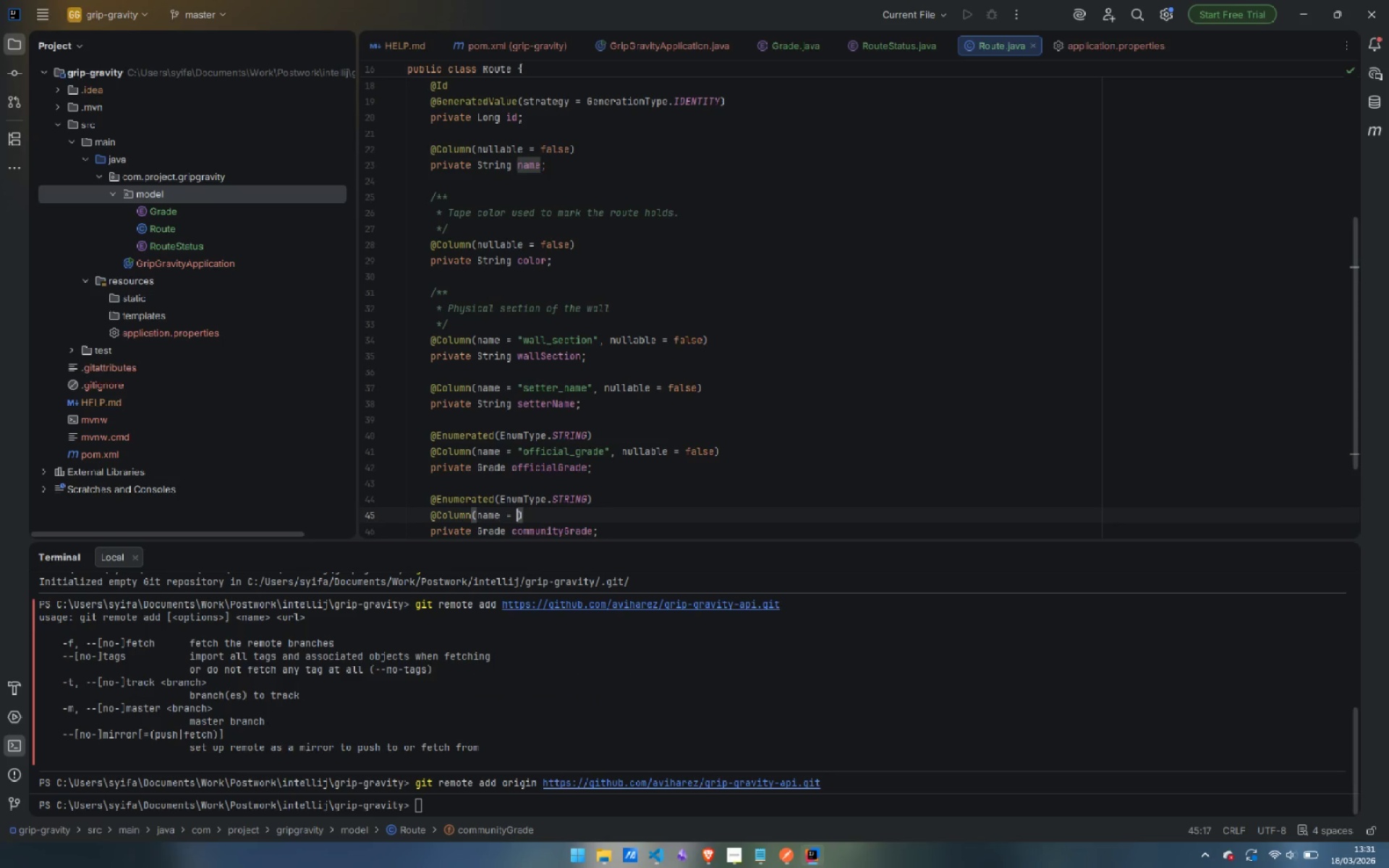 
key(Enter)
 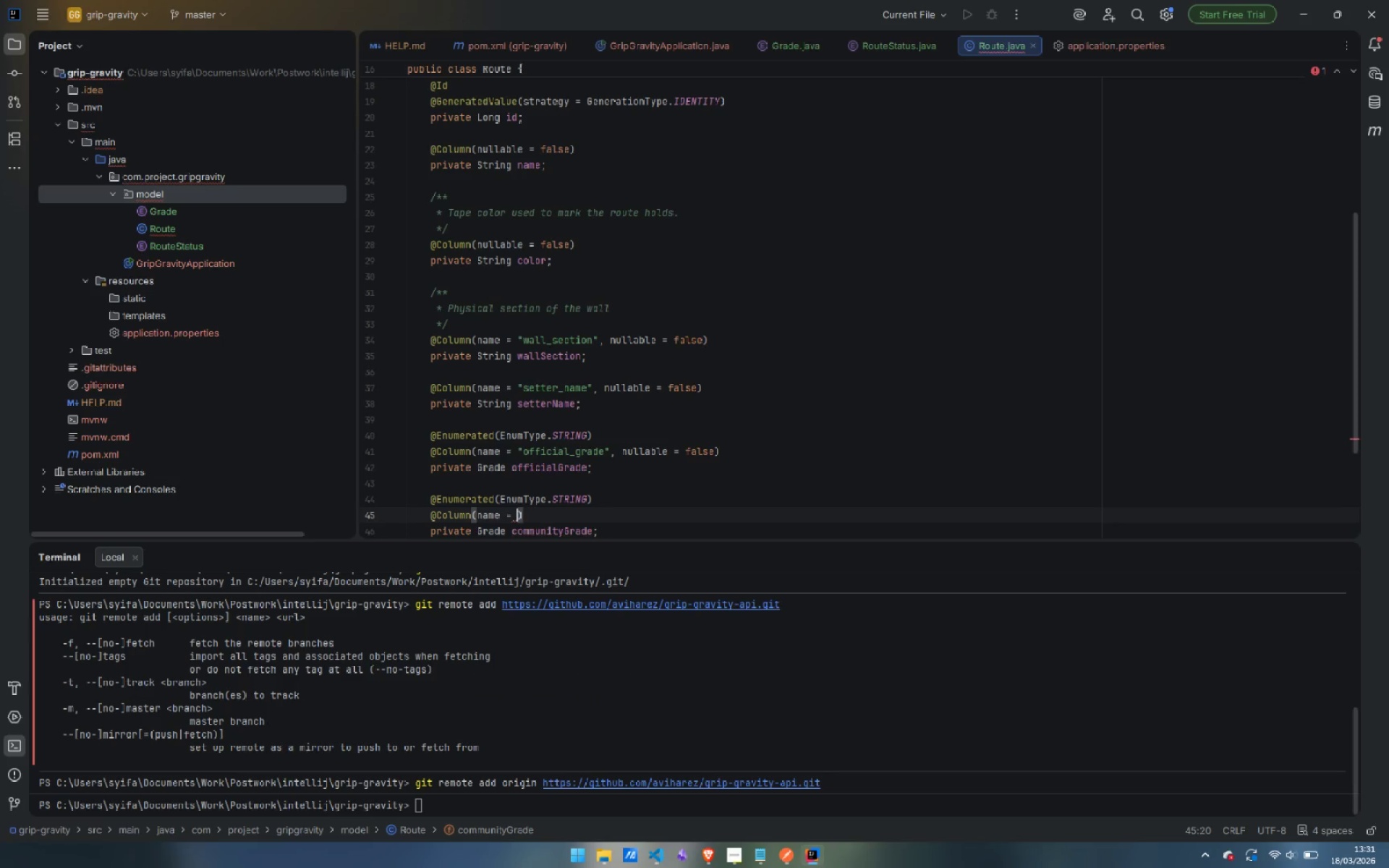 
type("community_grade)
 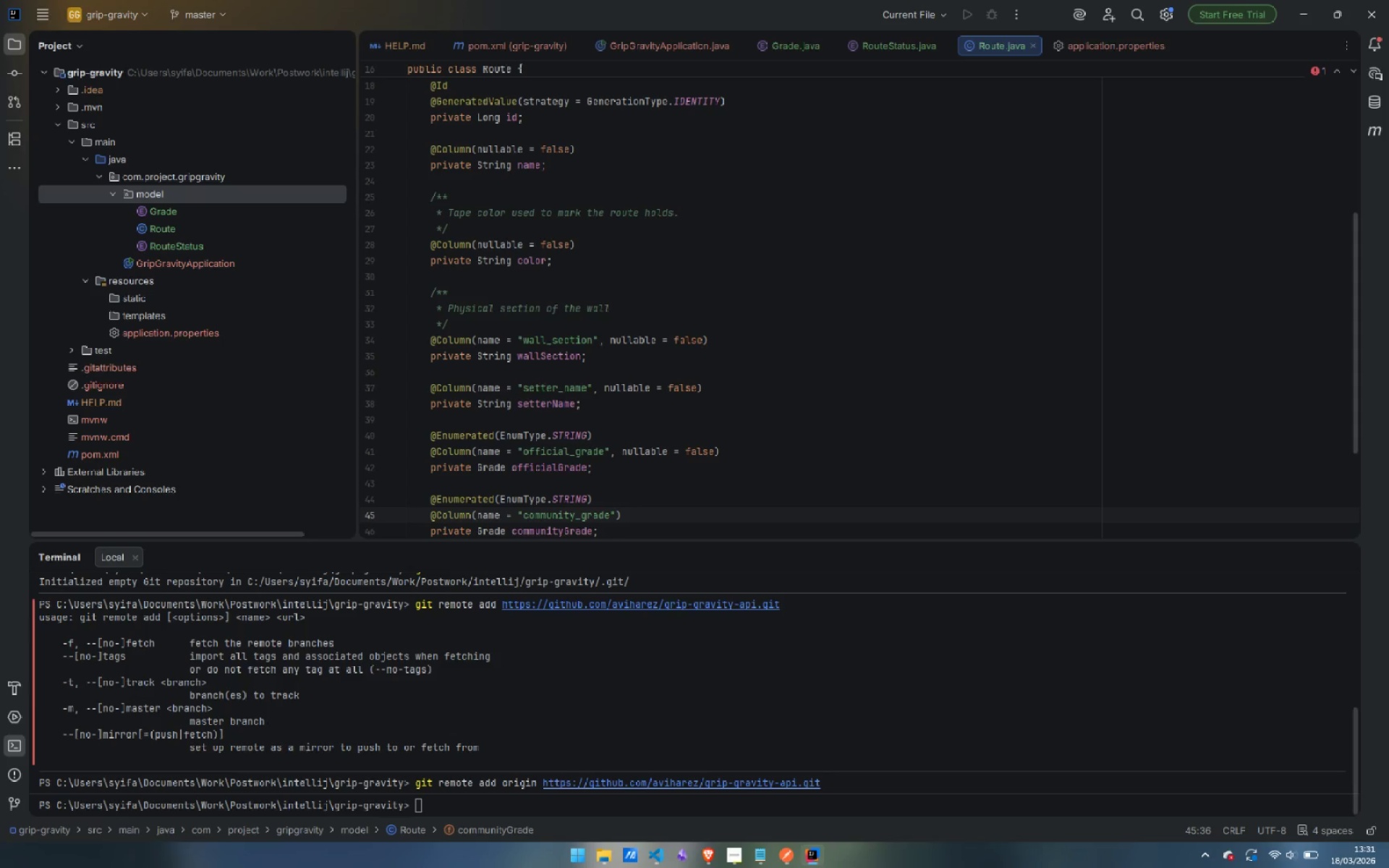 
wait(5.62)
 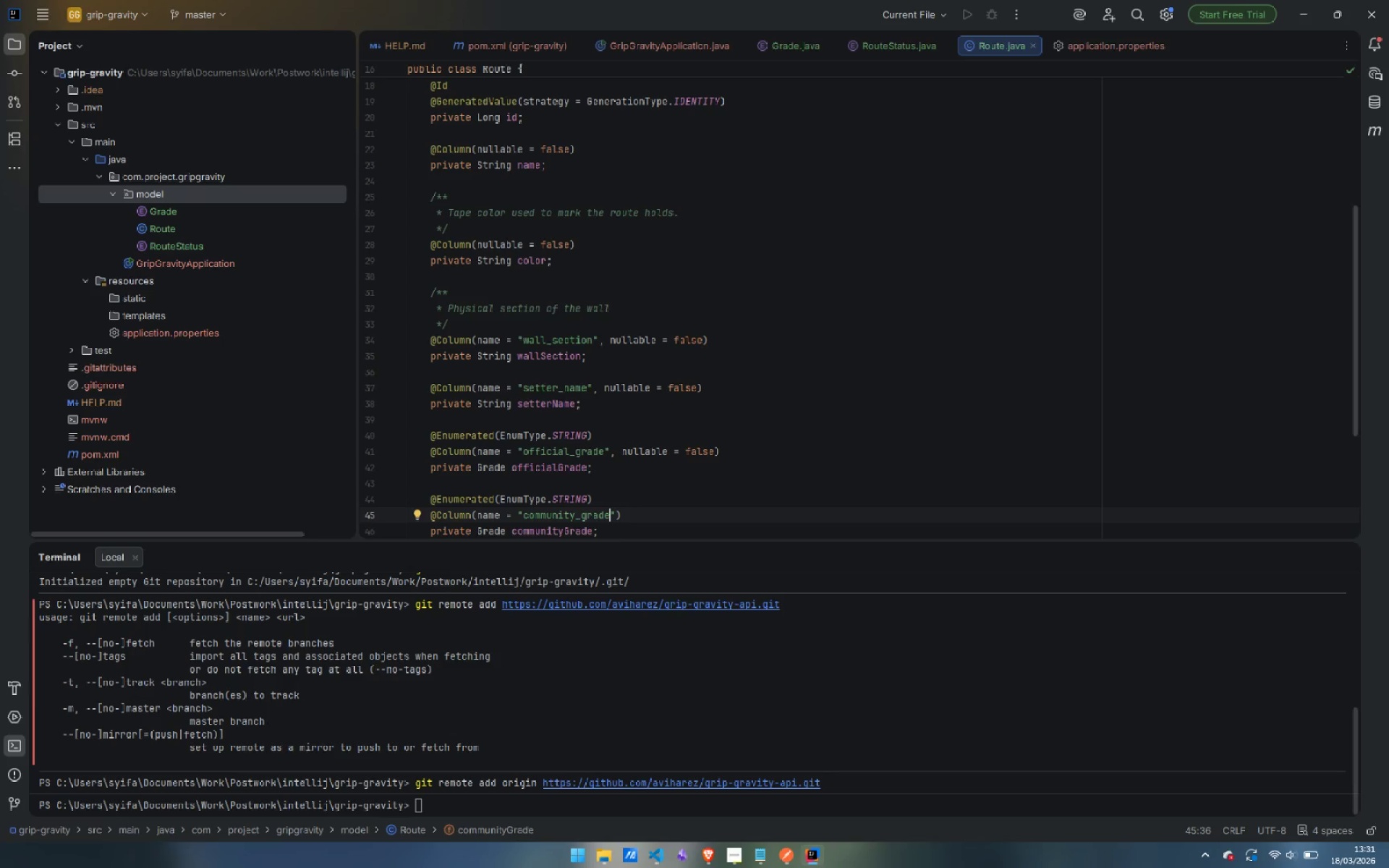 
key(ArrowDown)
 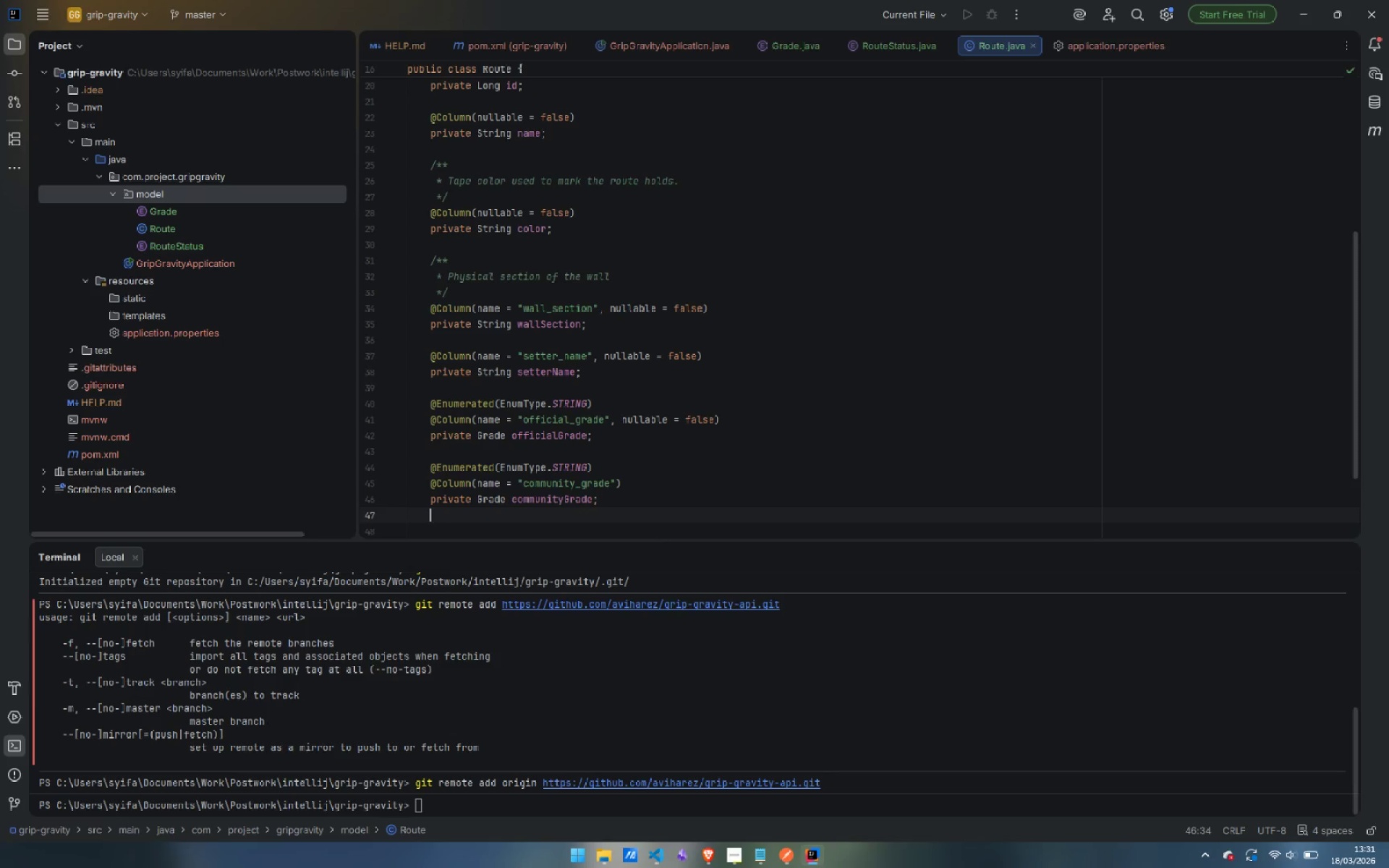 
key(Enter)
 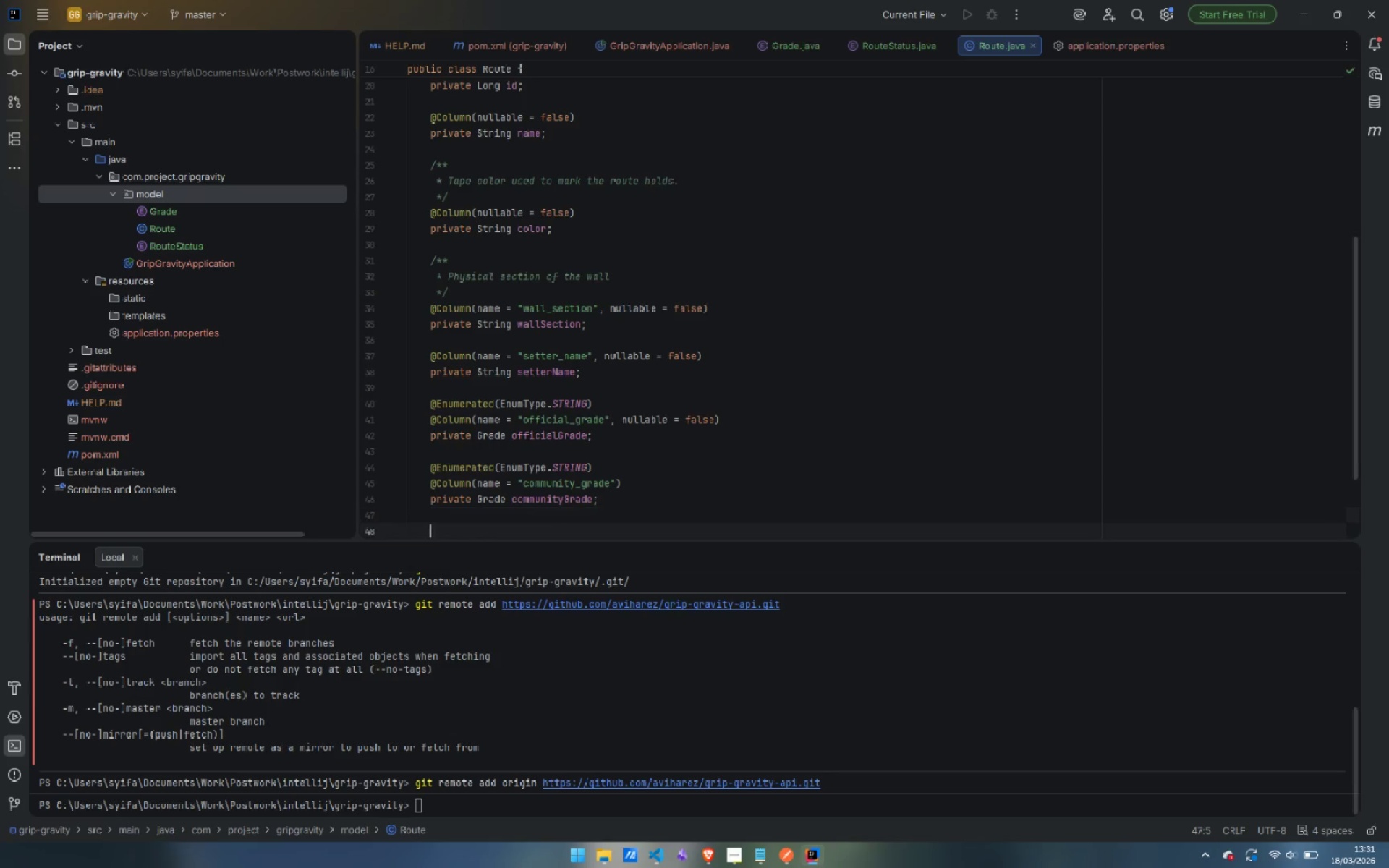 
key(Enter)
 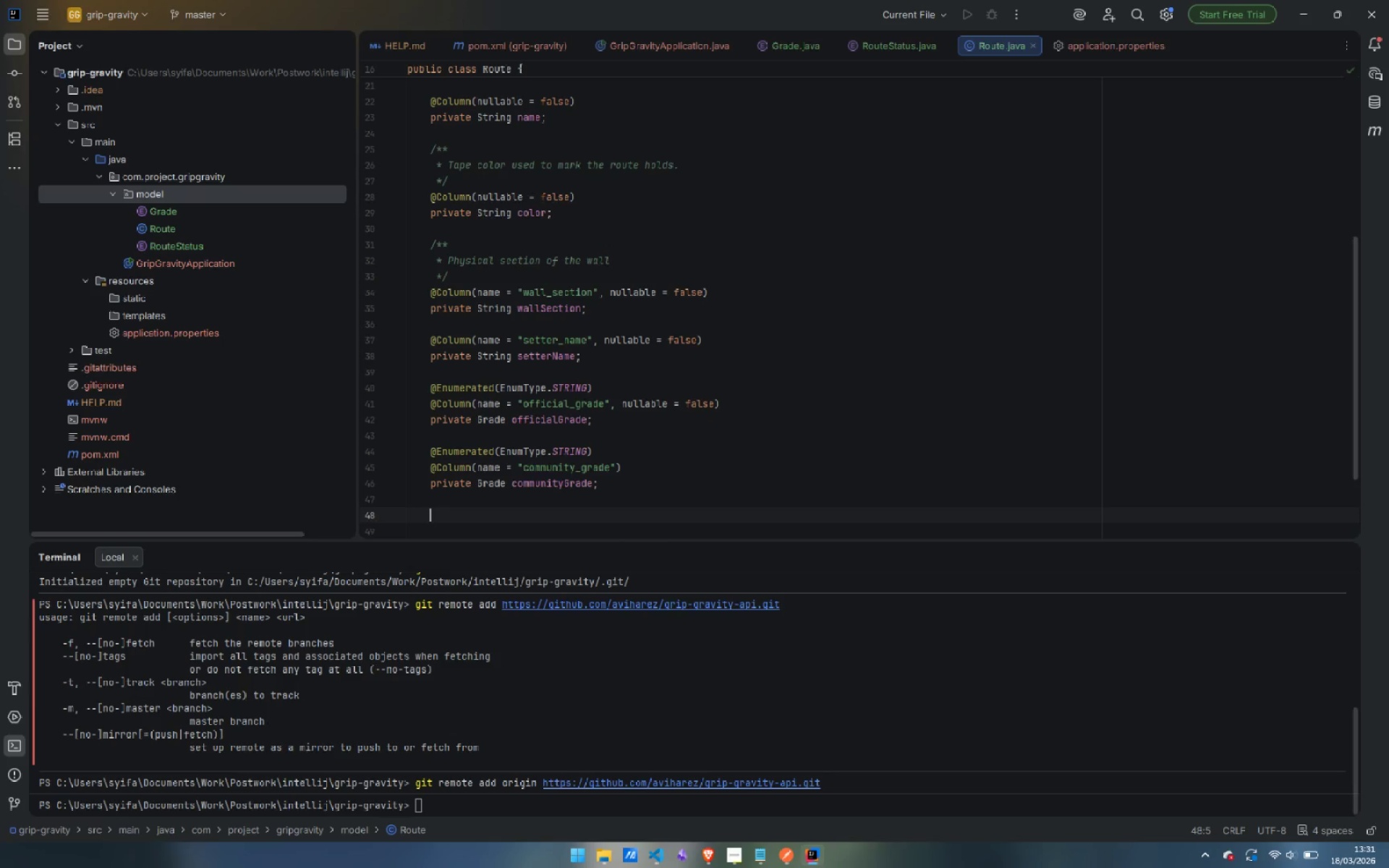 
type(@En)
 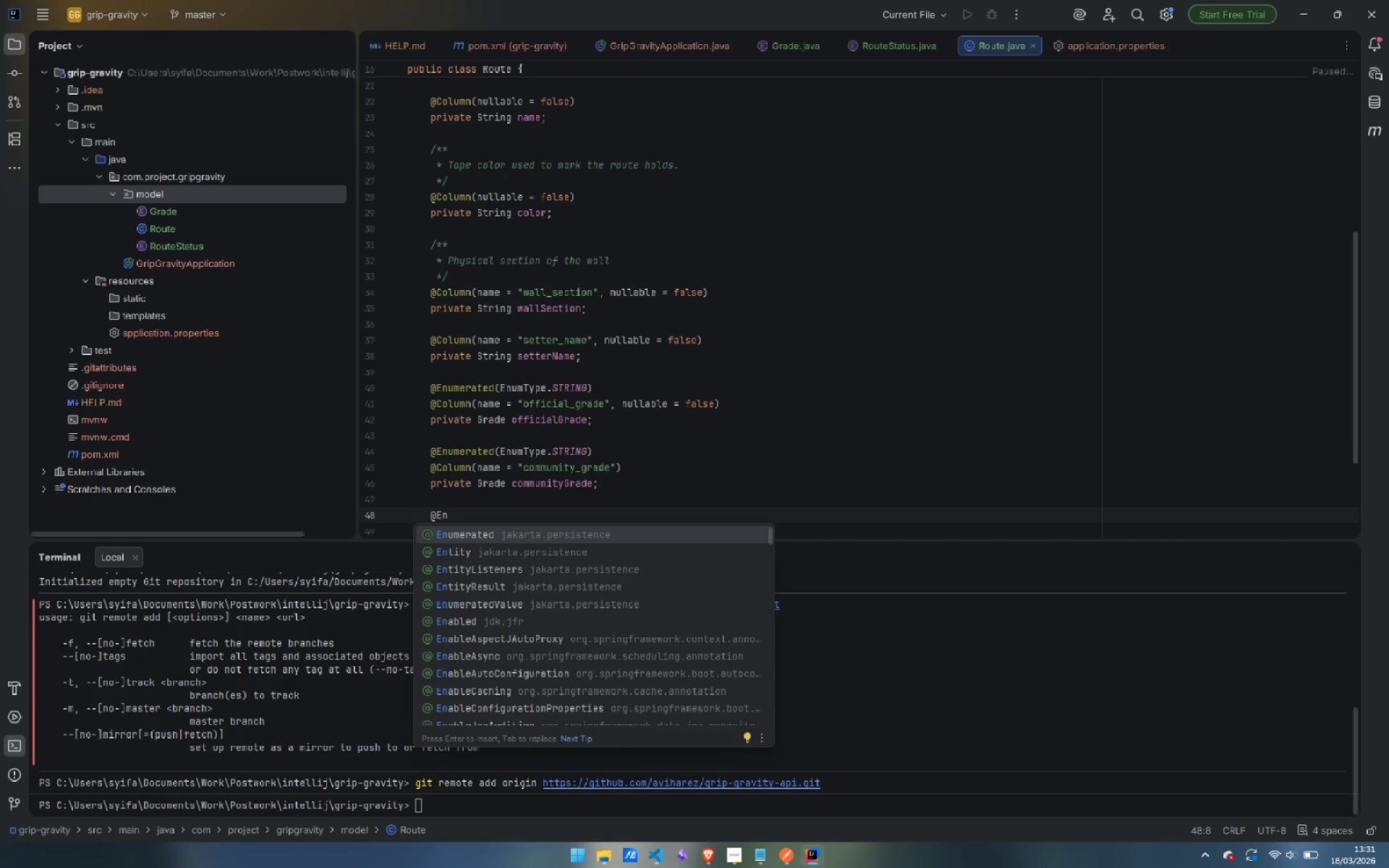 
key(Enter)
 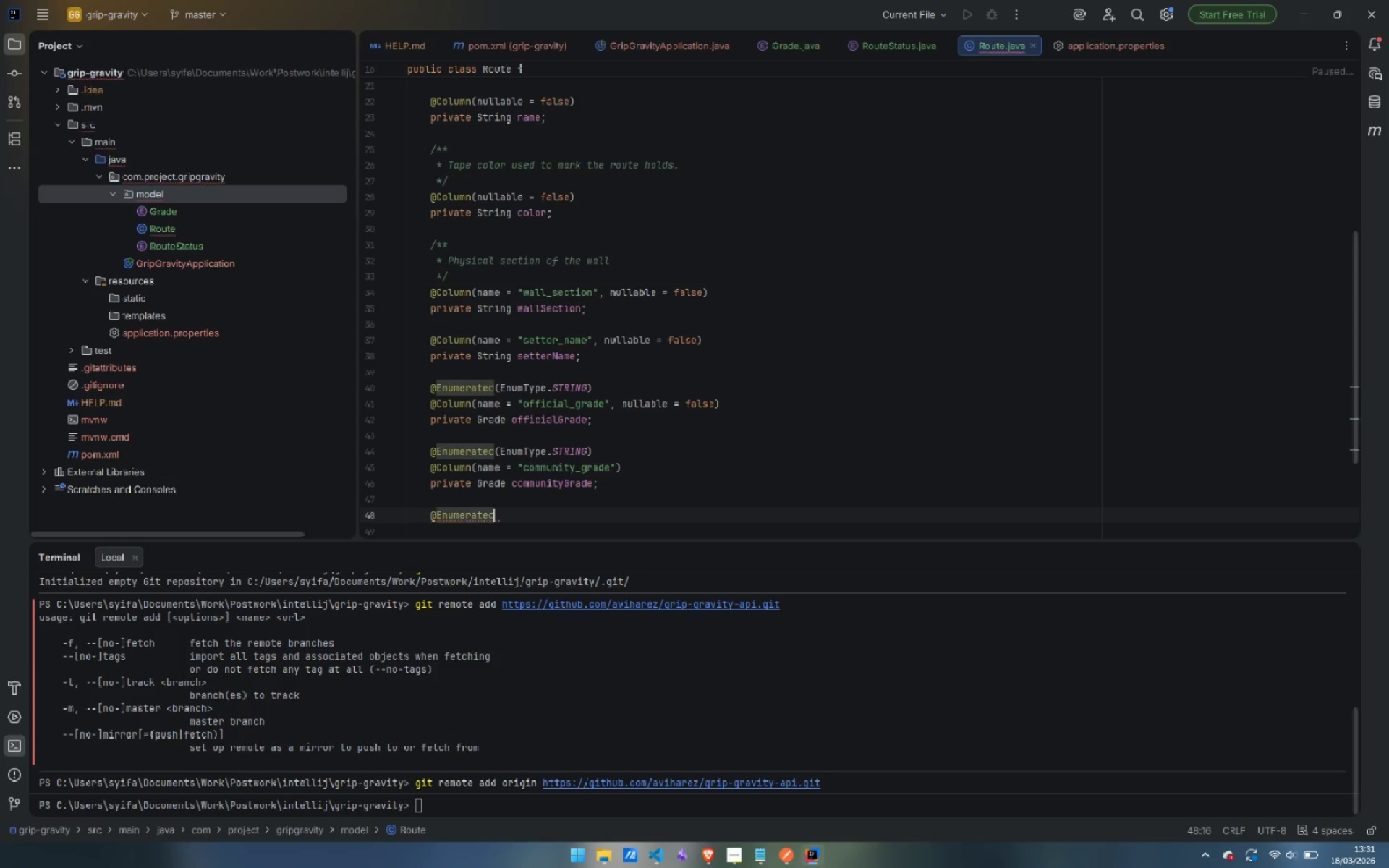 
type((En)
 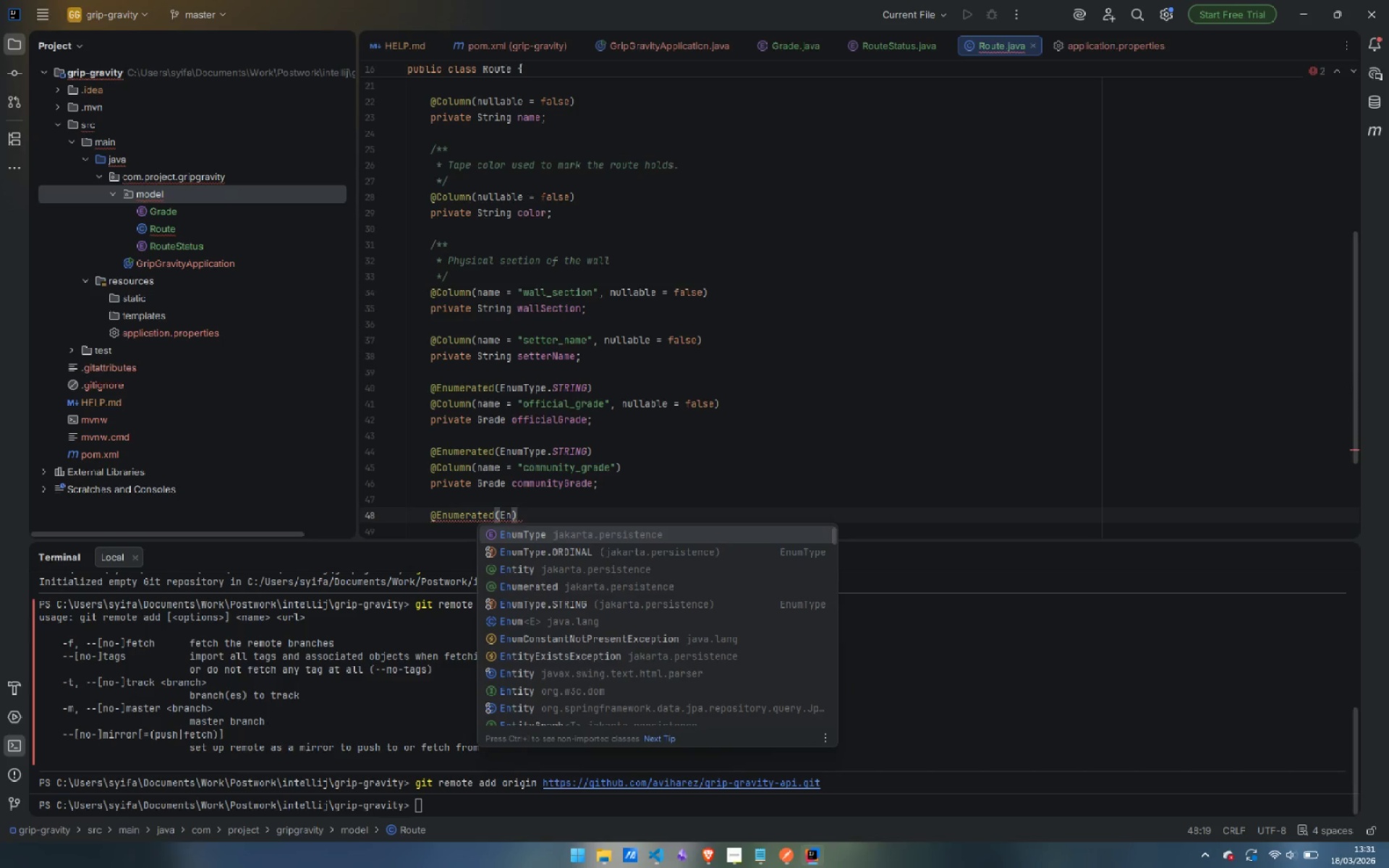 
key(ArrowDown)
 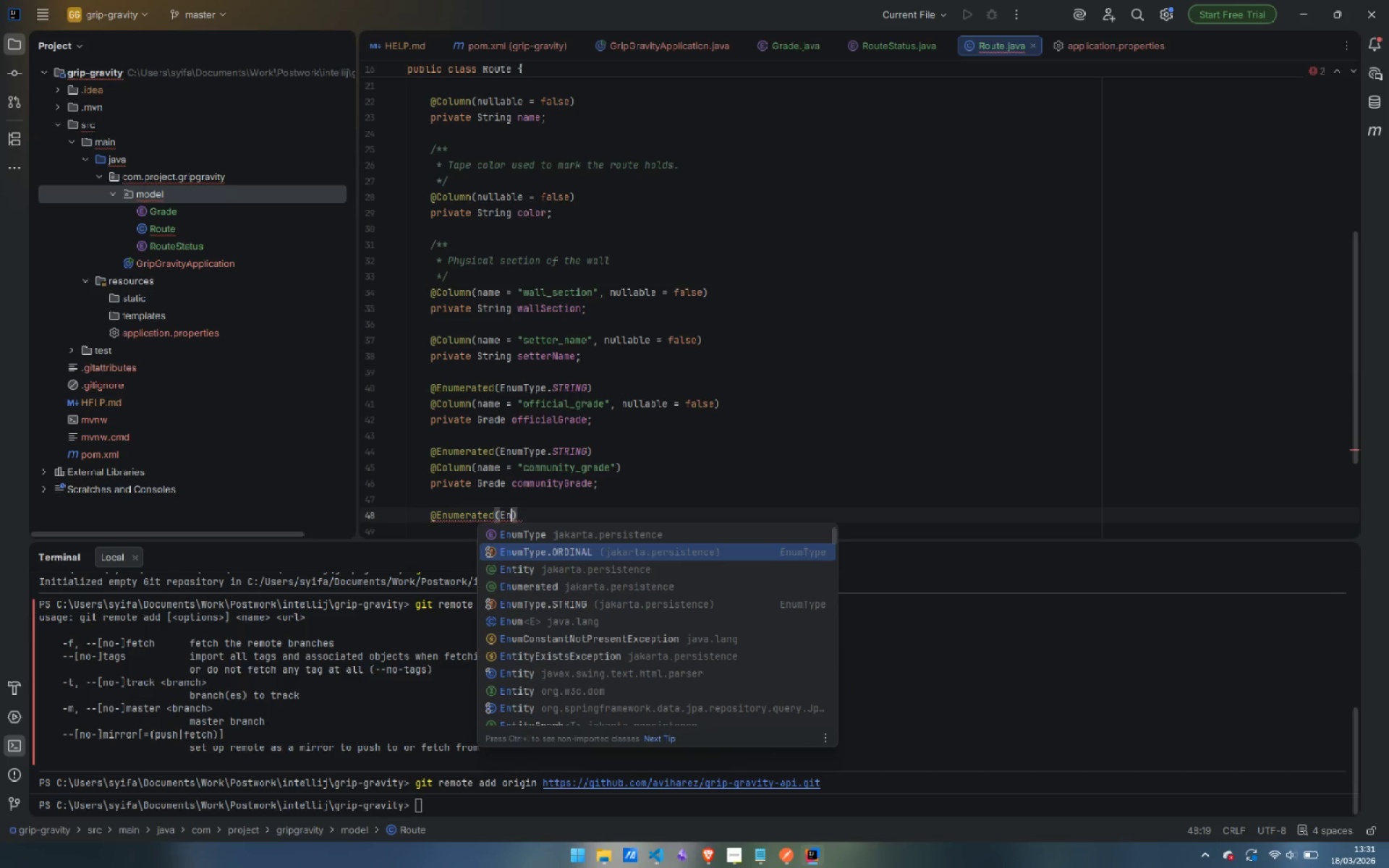 
key(ArrowDown)
 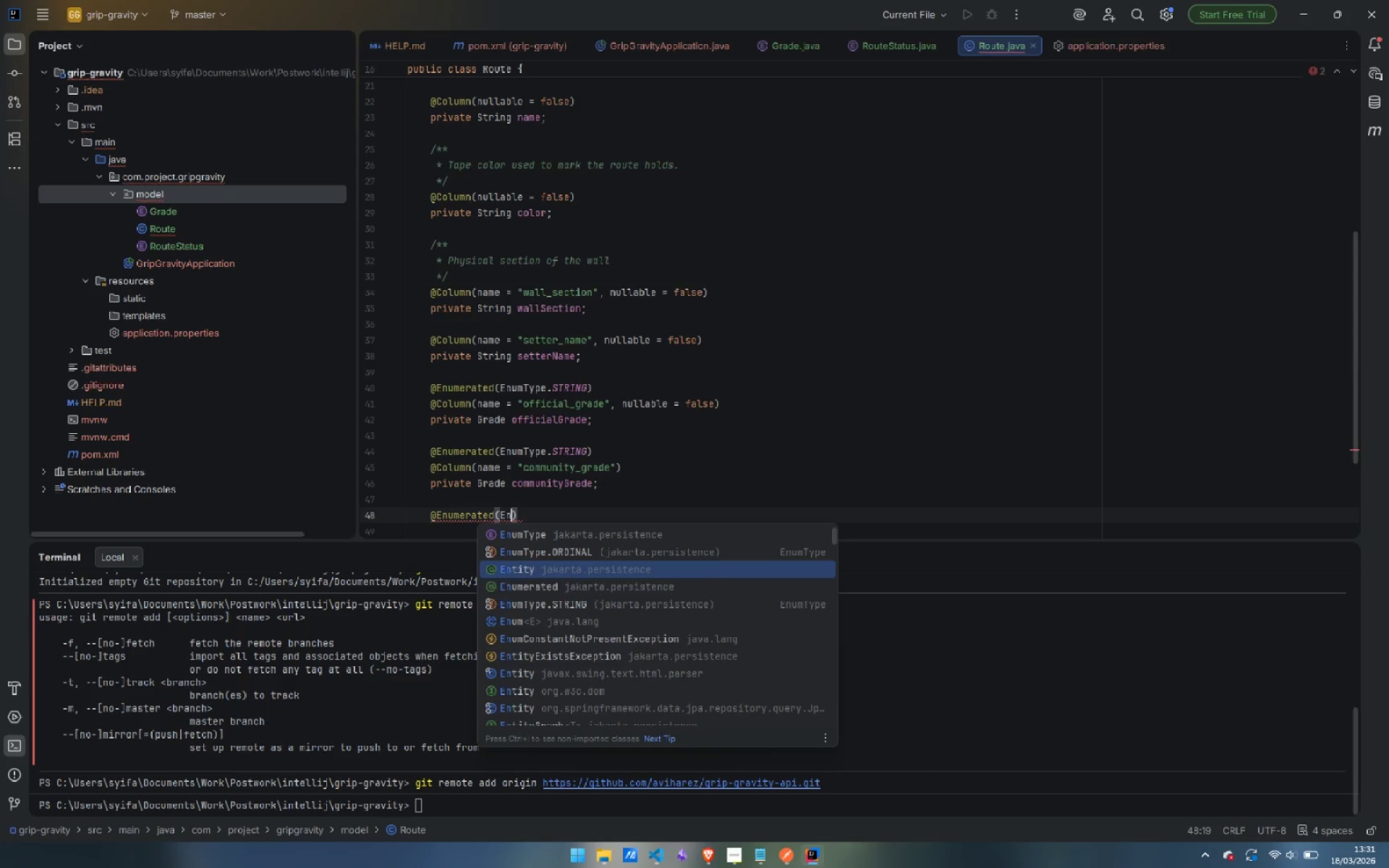 
key(ArrowDown)
 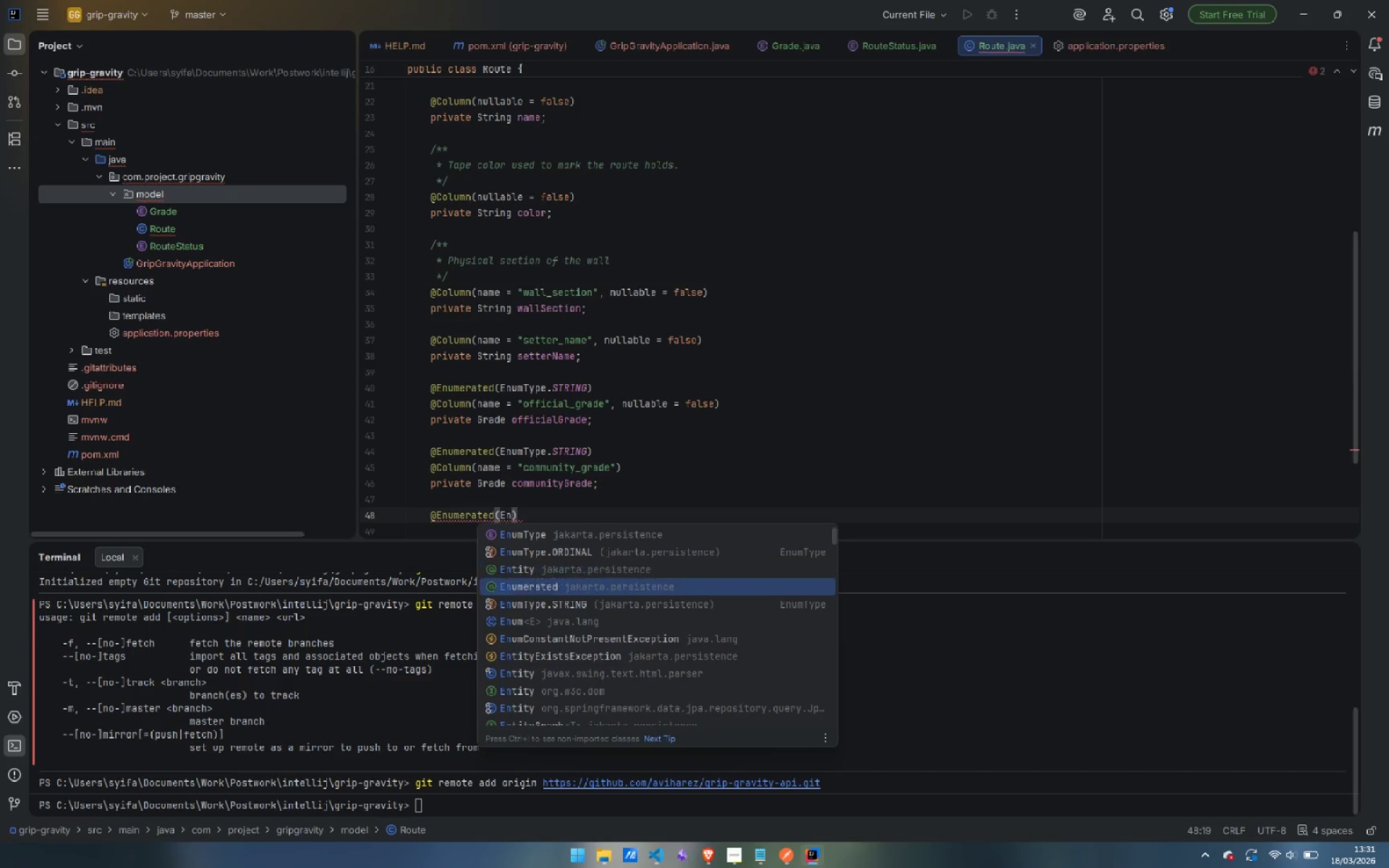 
key(ArrowDown)
 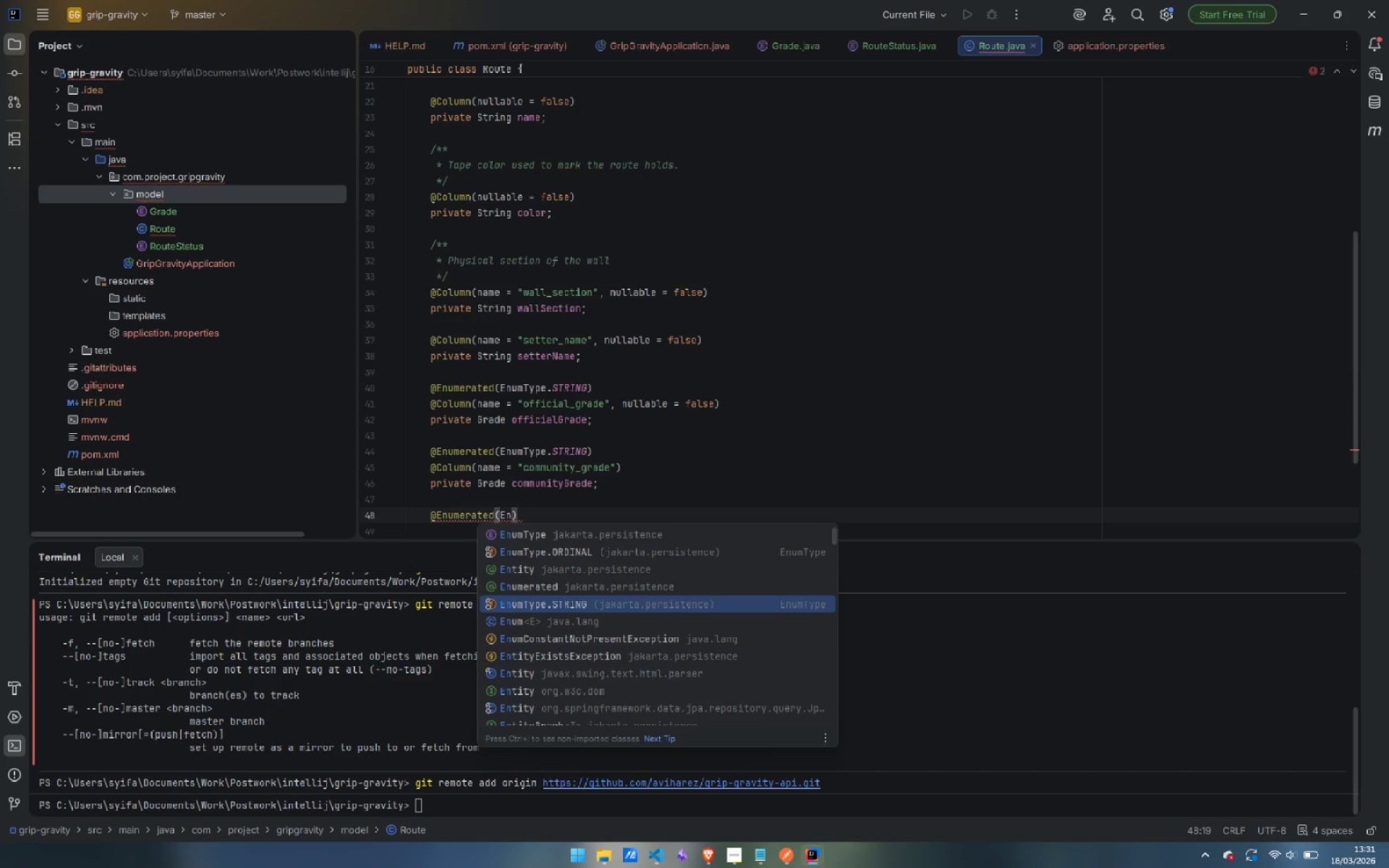 
key(Enter)
 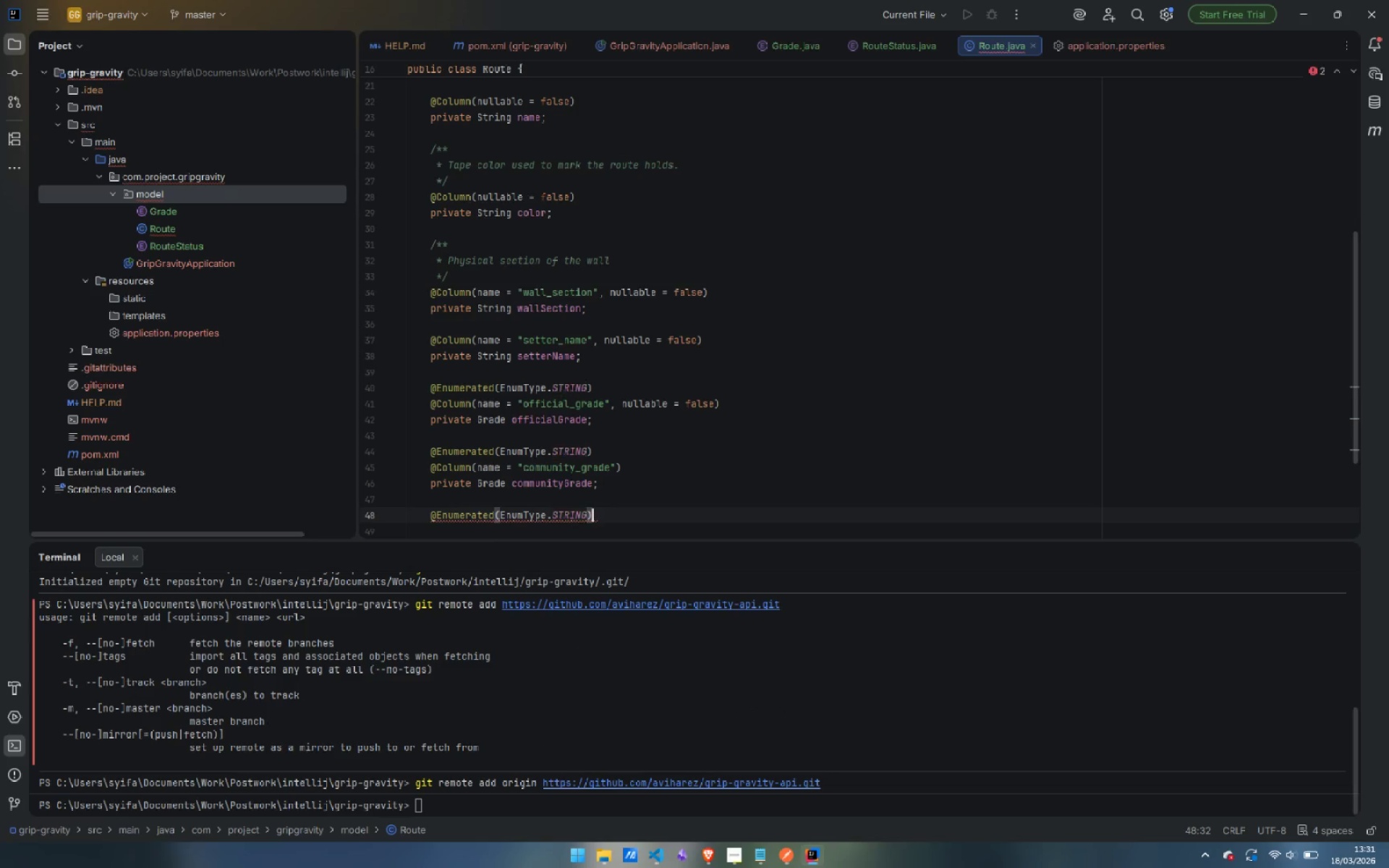 
key(ArrowRight)
 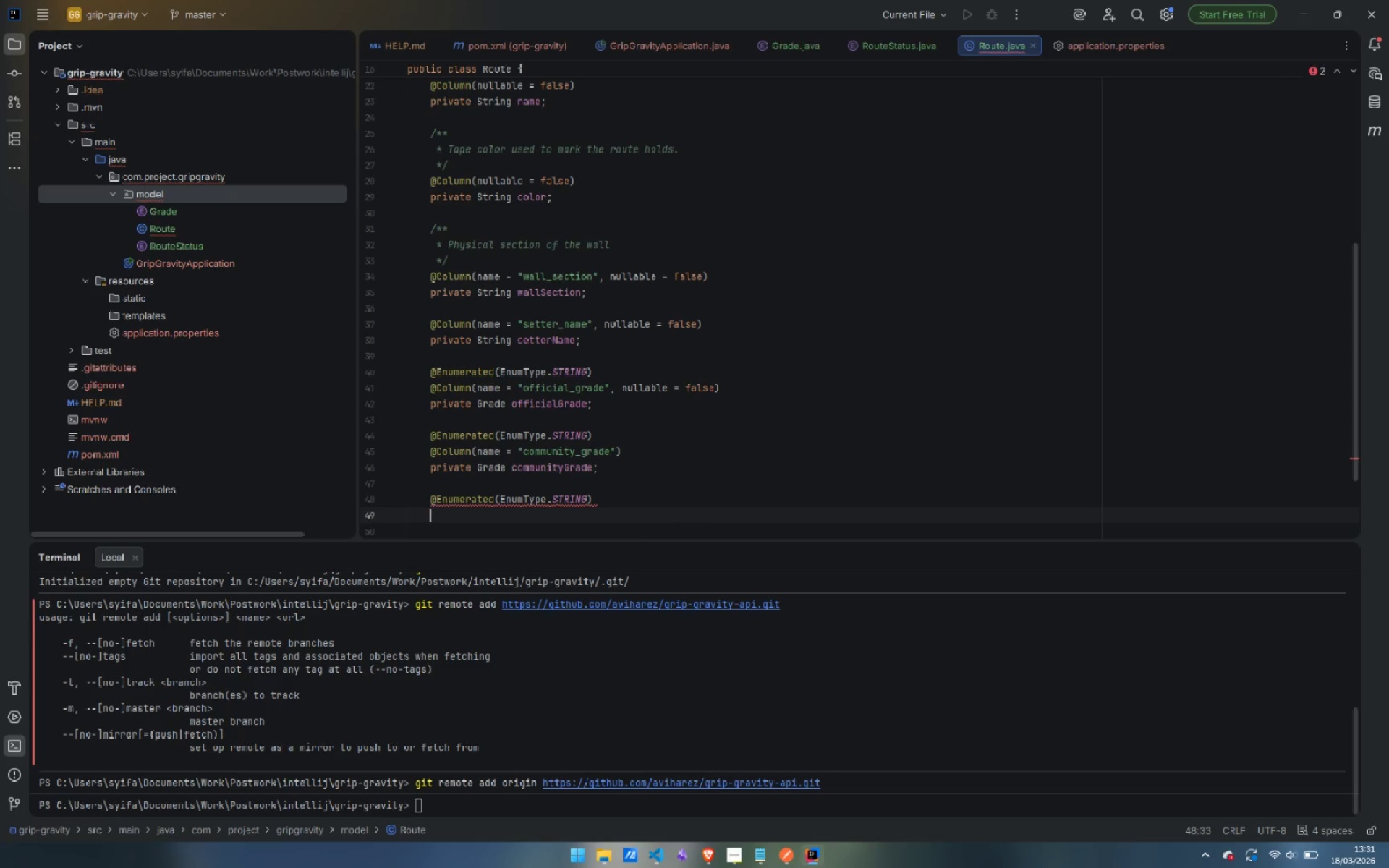 
key(Enter)
 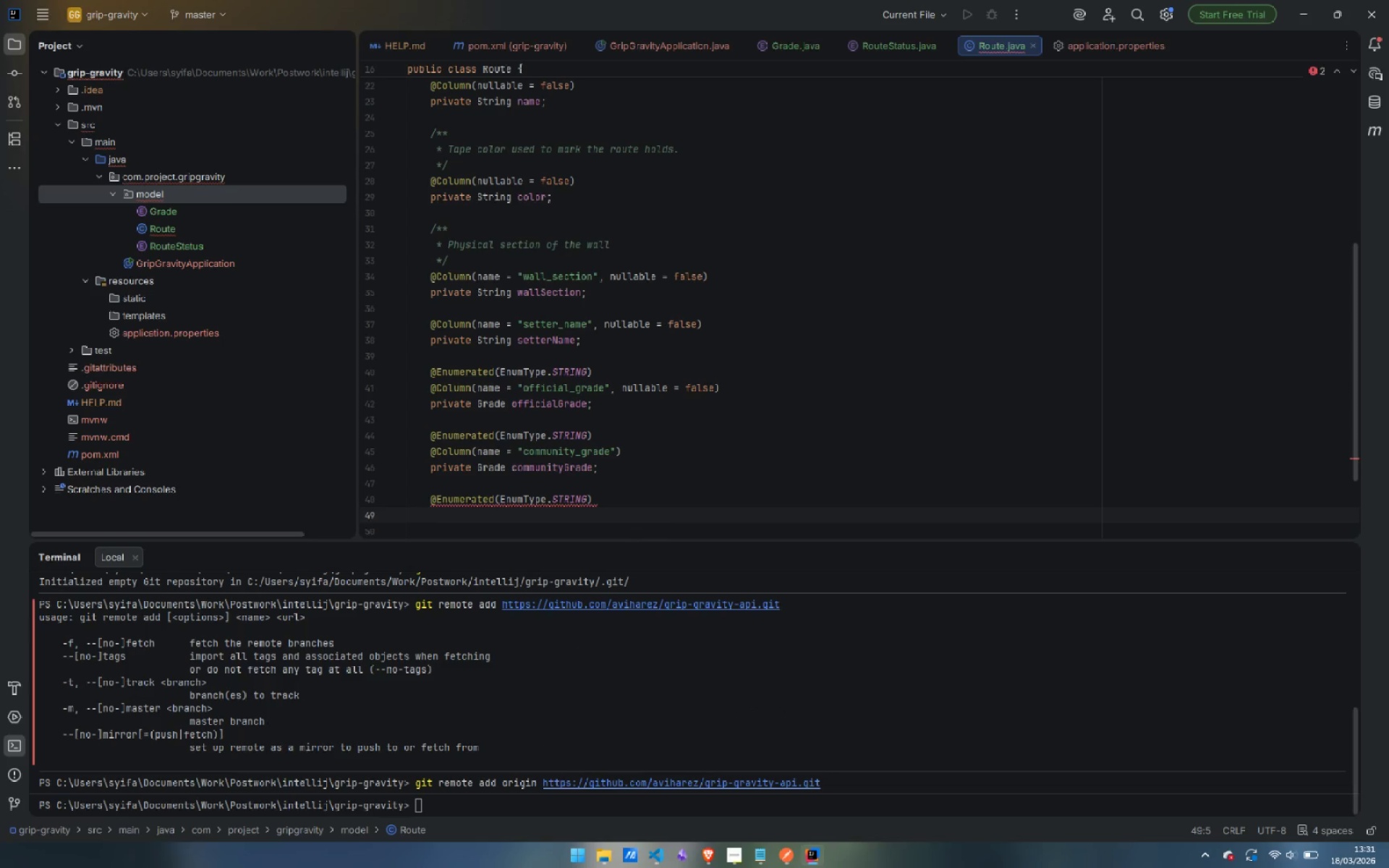 
key(Shift+2)
 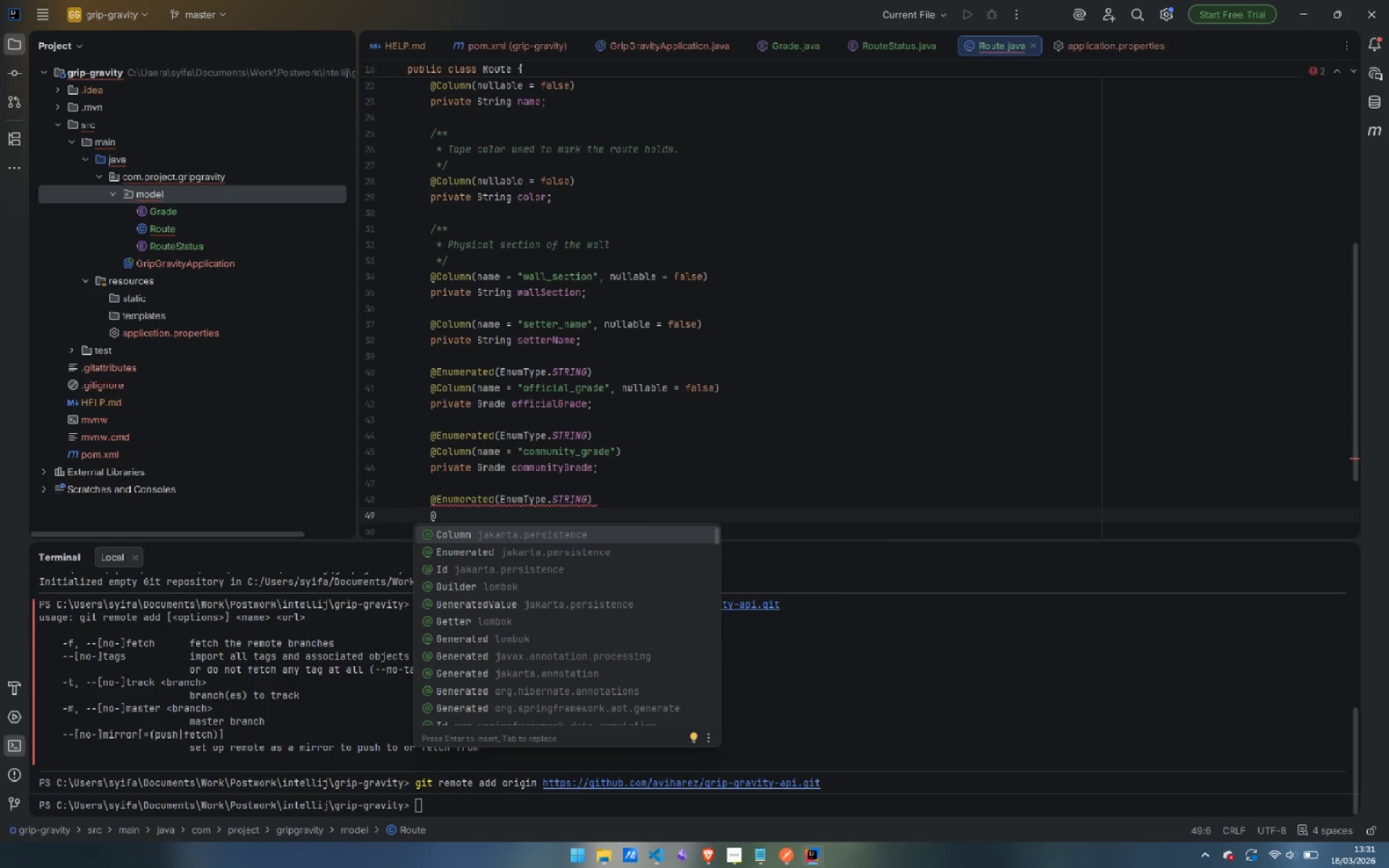 
key(Enter)
 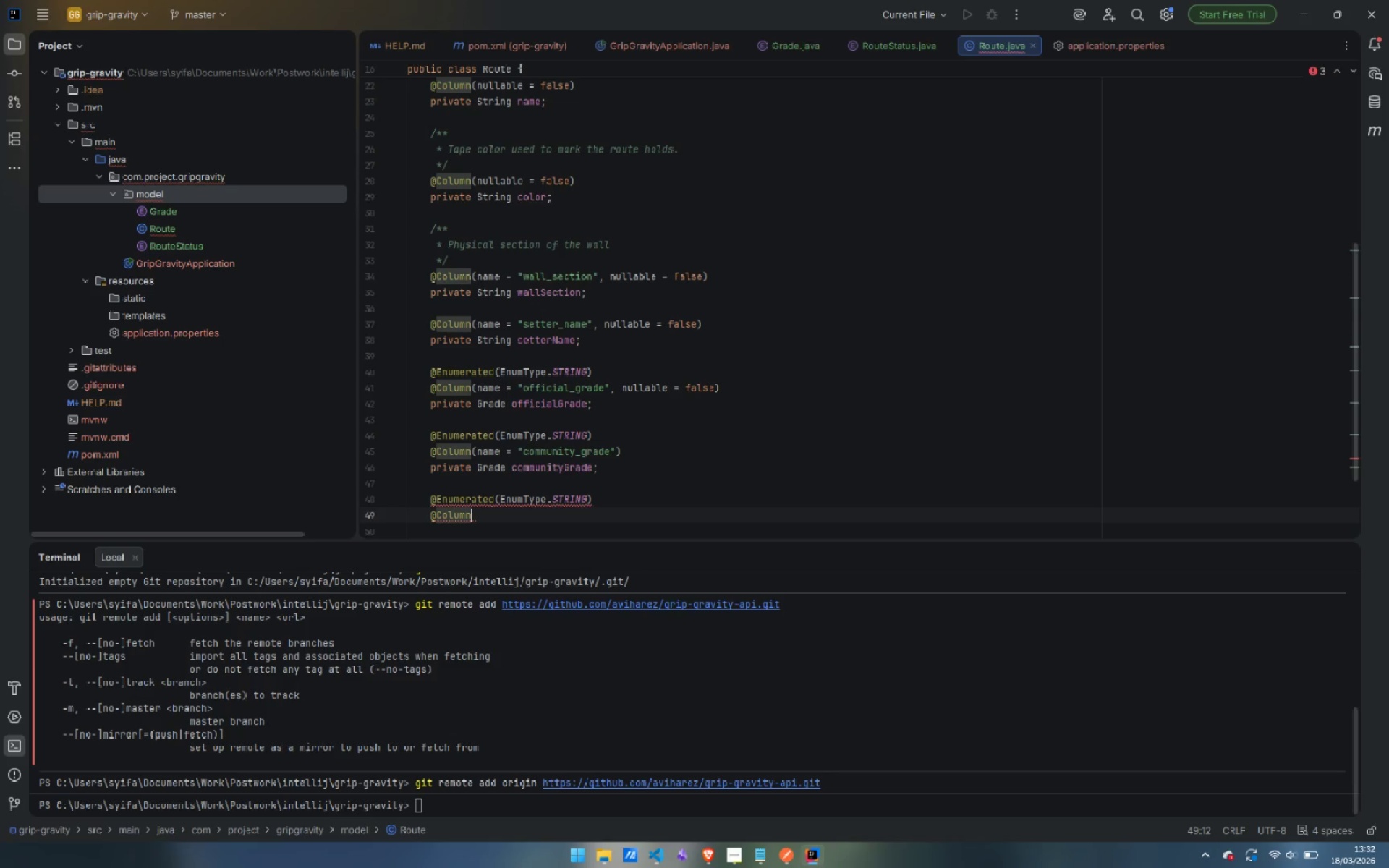 
type((nu)
 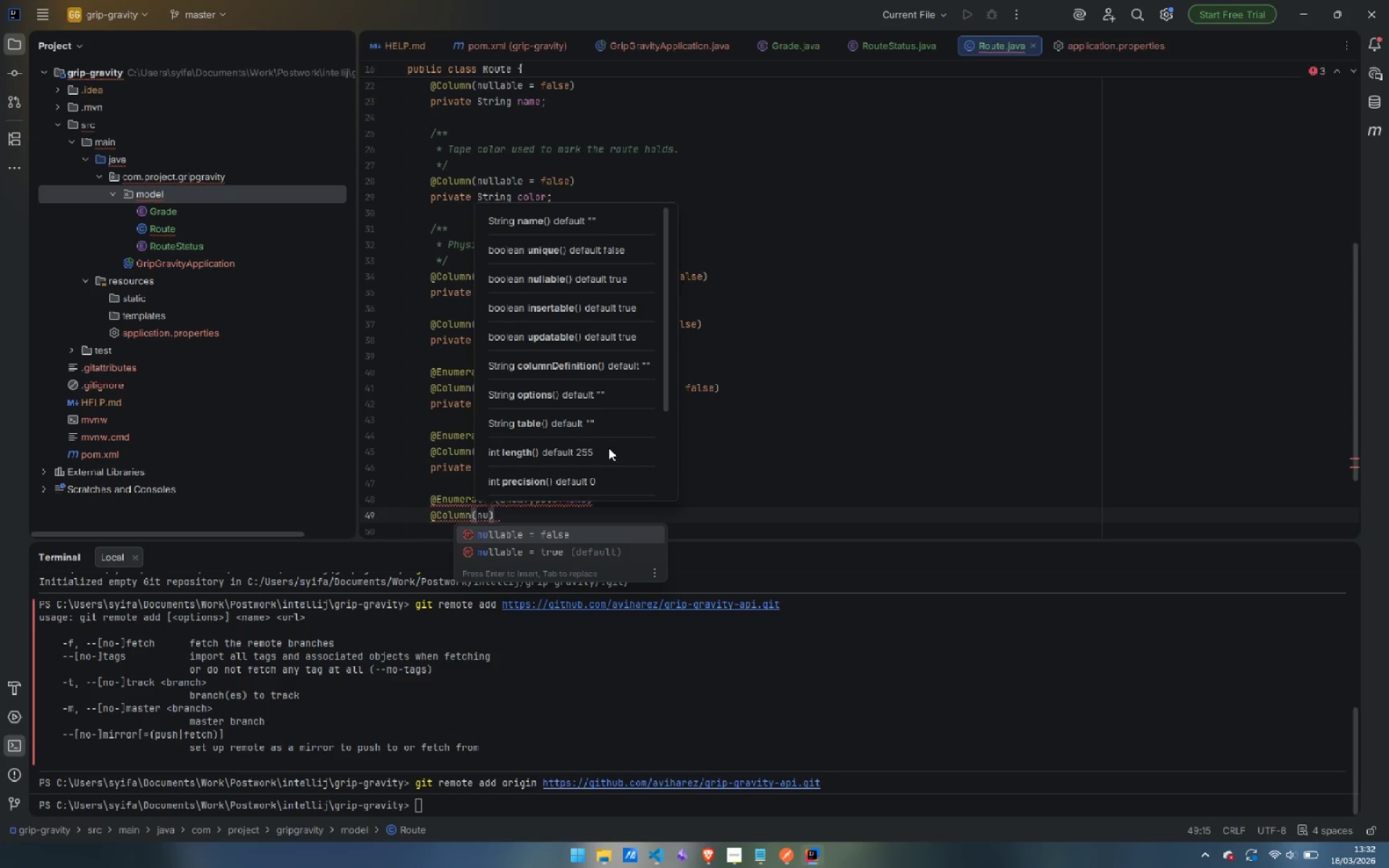 
key(Enter)
 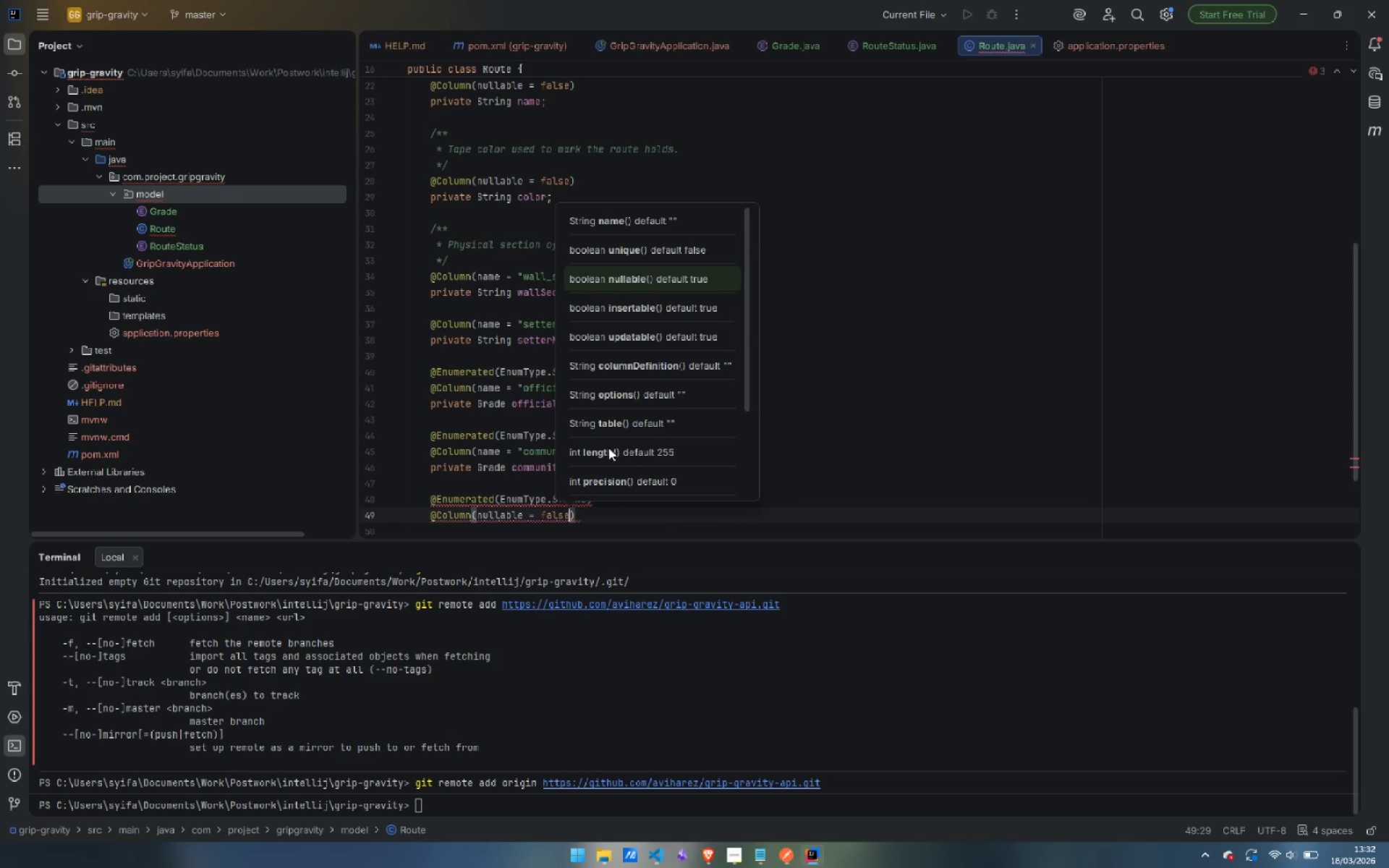 
key(ArrowRight)
 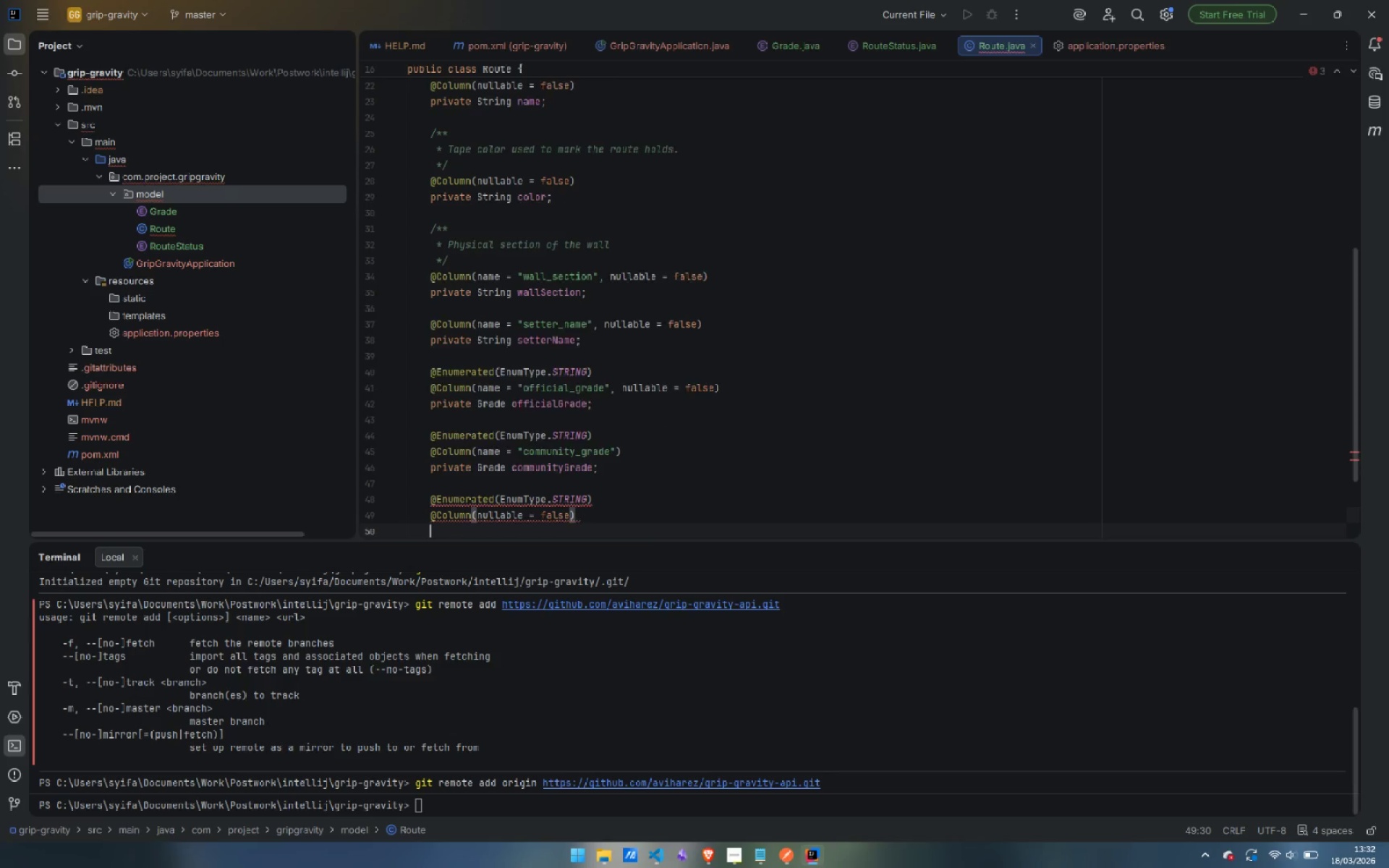 
key(Enter)
 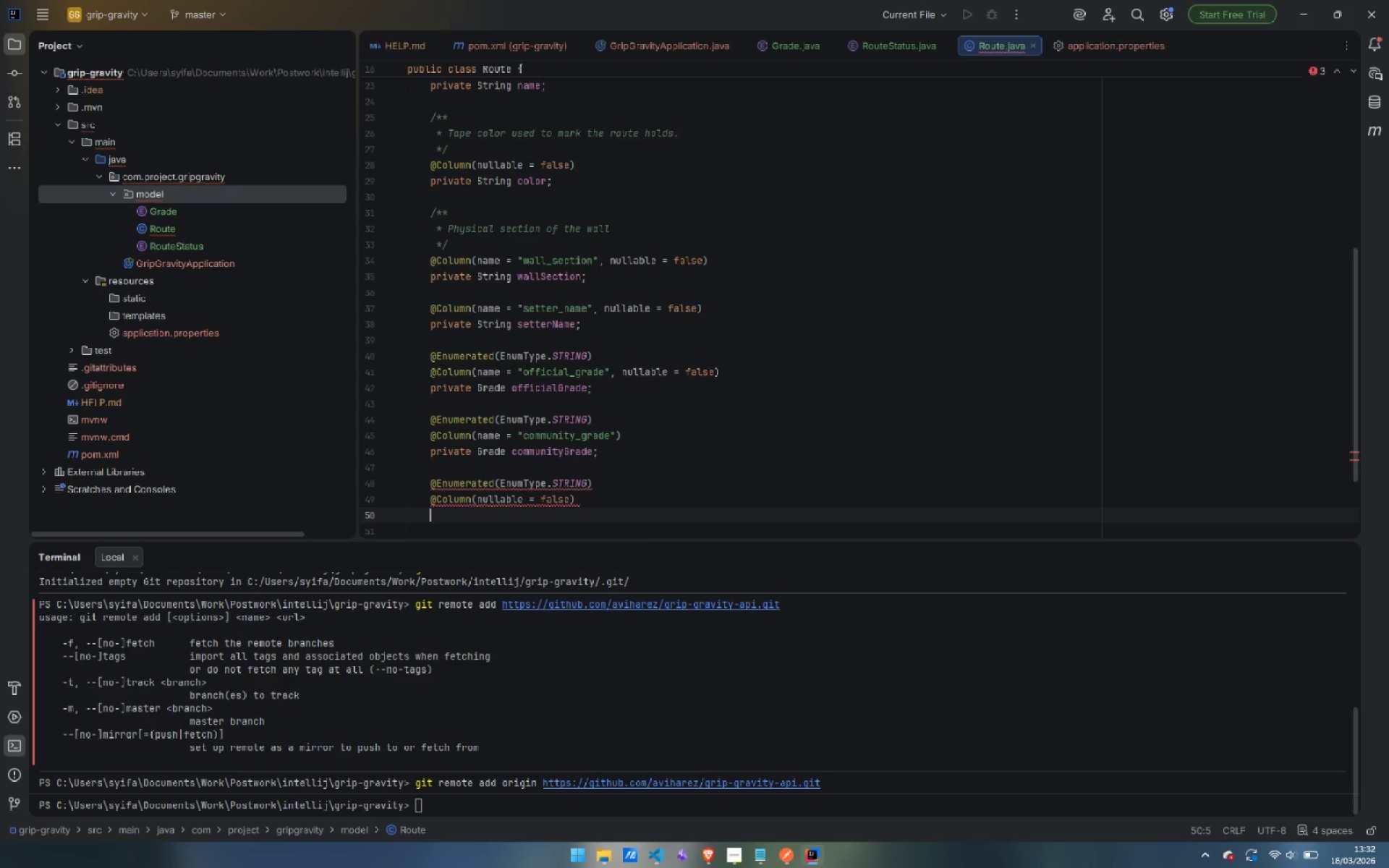 
type(@Bui)
 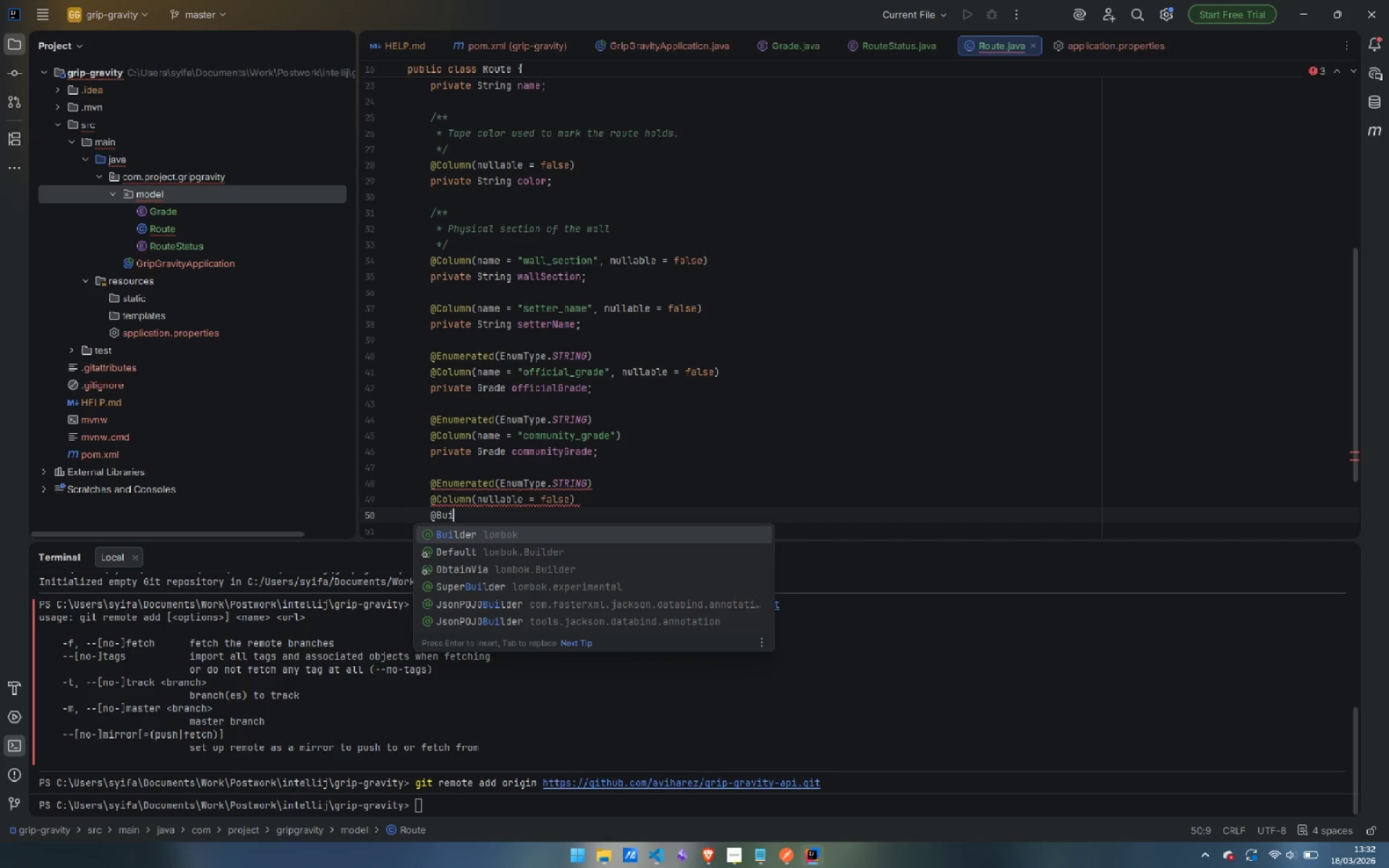 
key(Enter)
 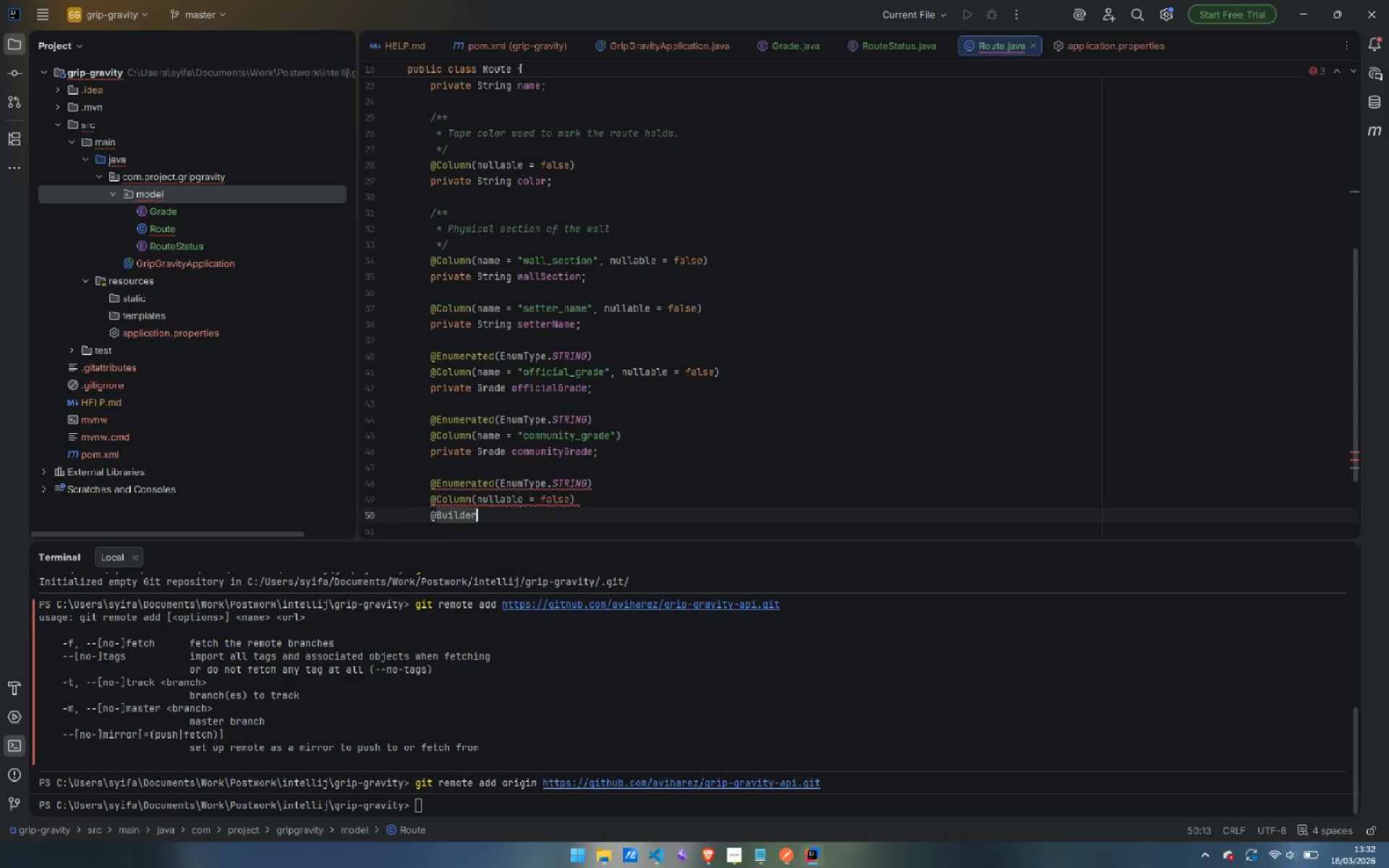 
key(Period)
 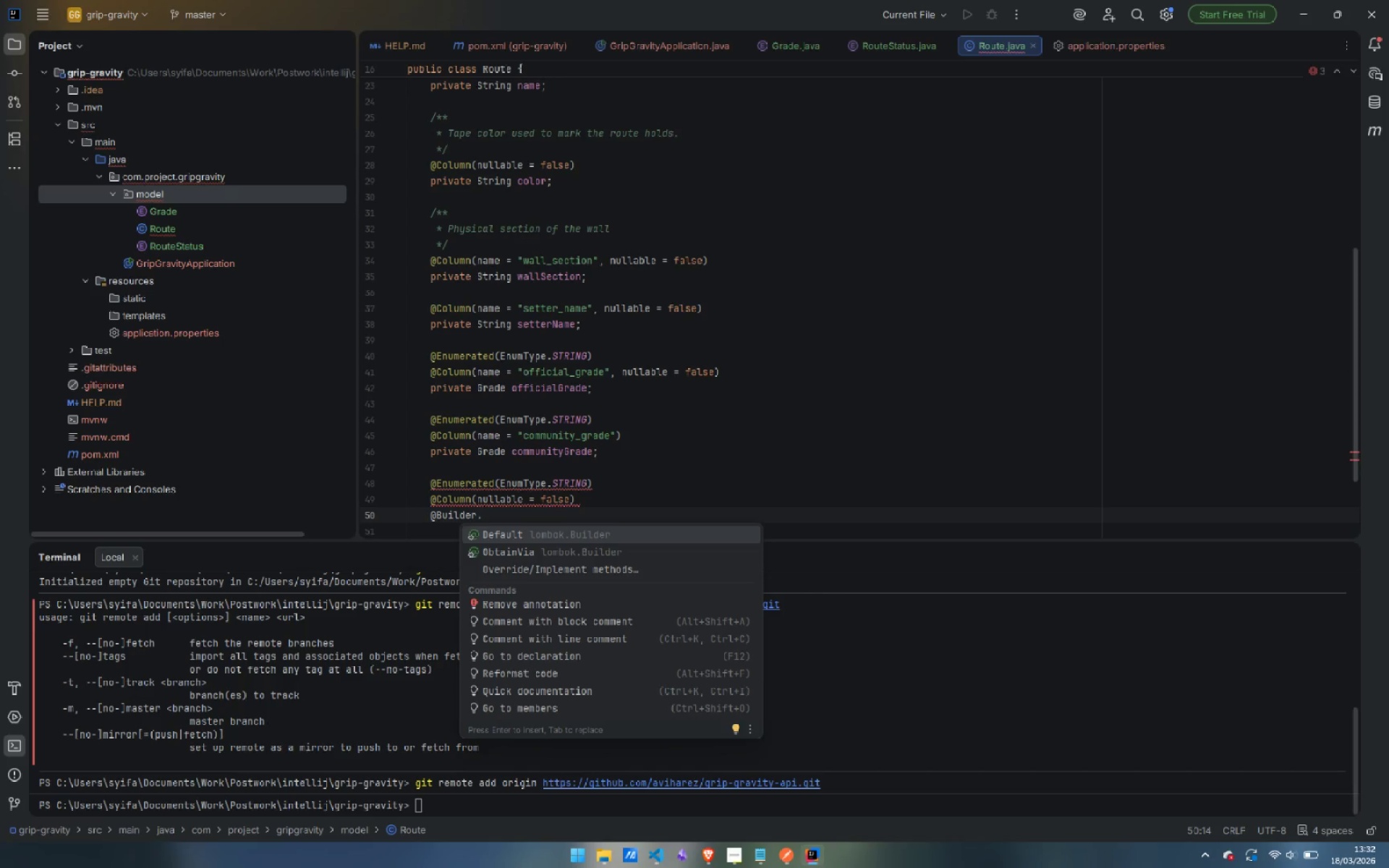 
key(Enter)
 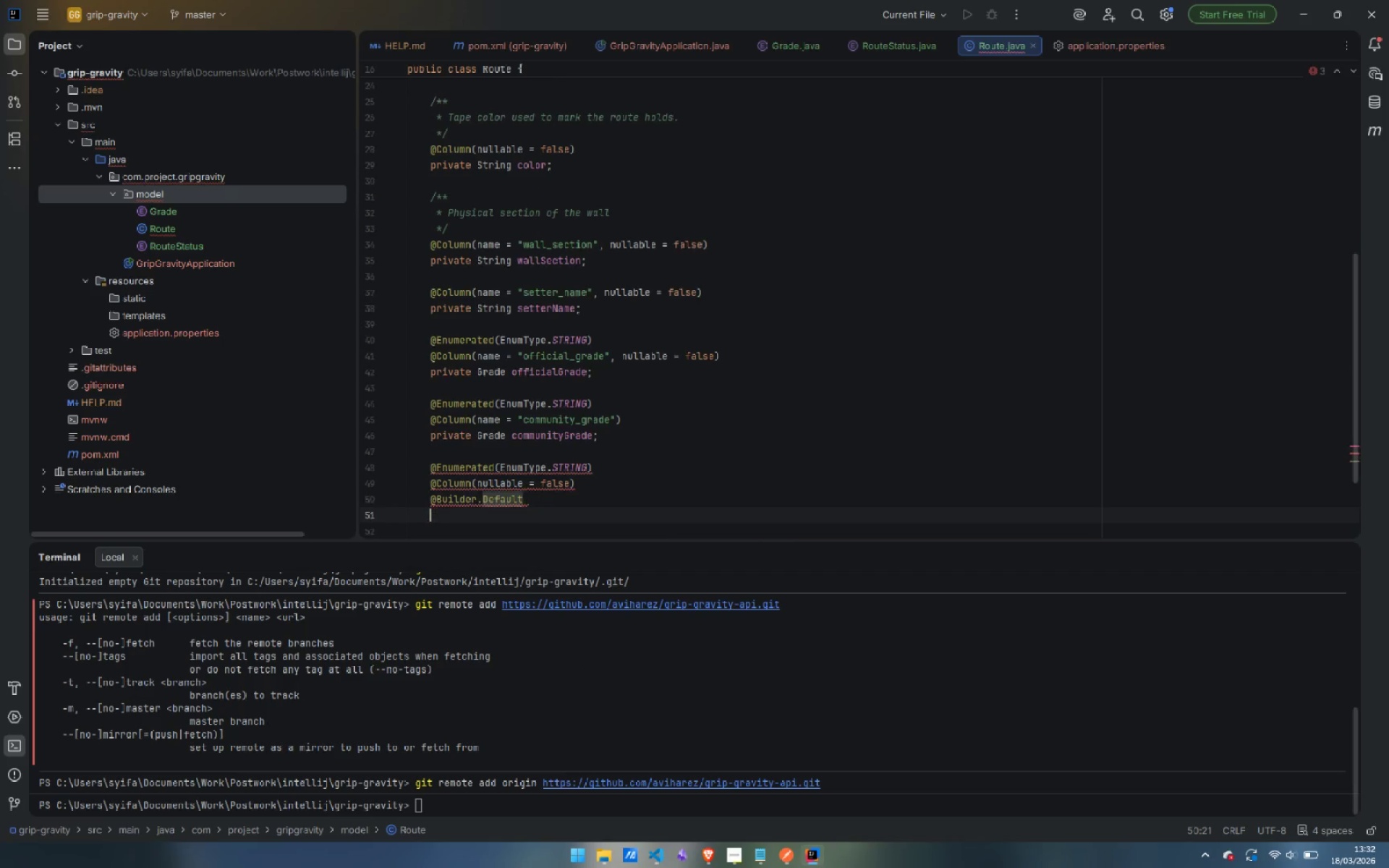 
key(Enter)
 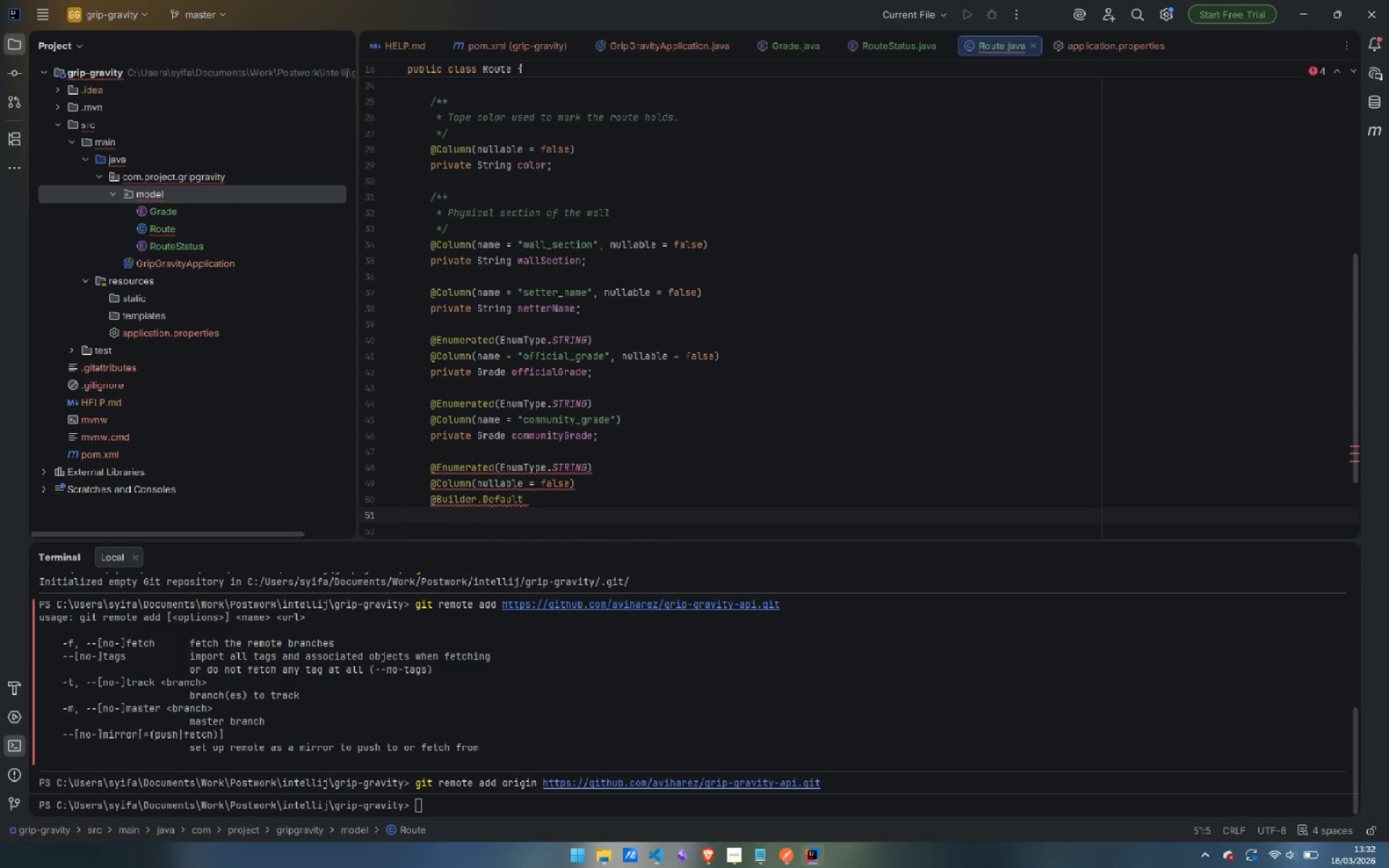 
hold_key(key=ShiftLeft, duration=1.23)
 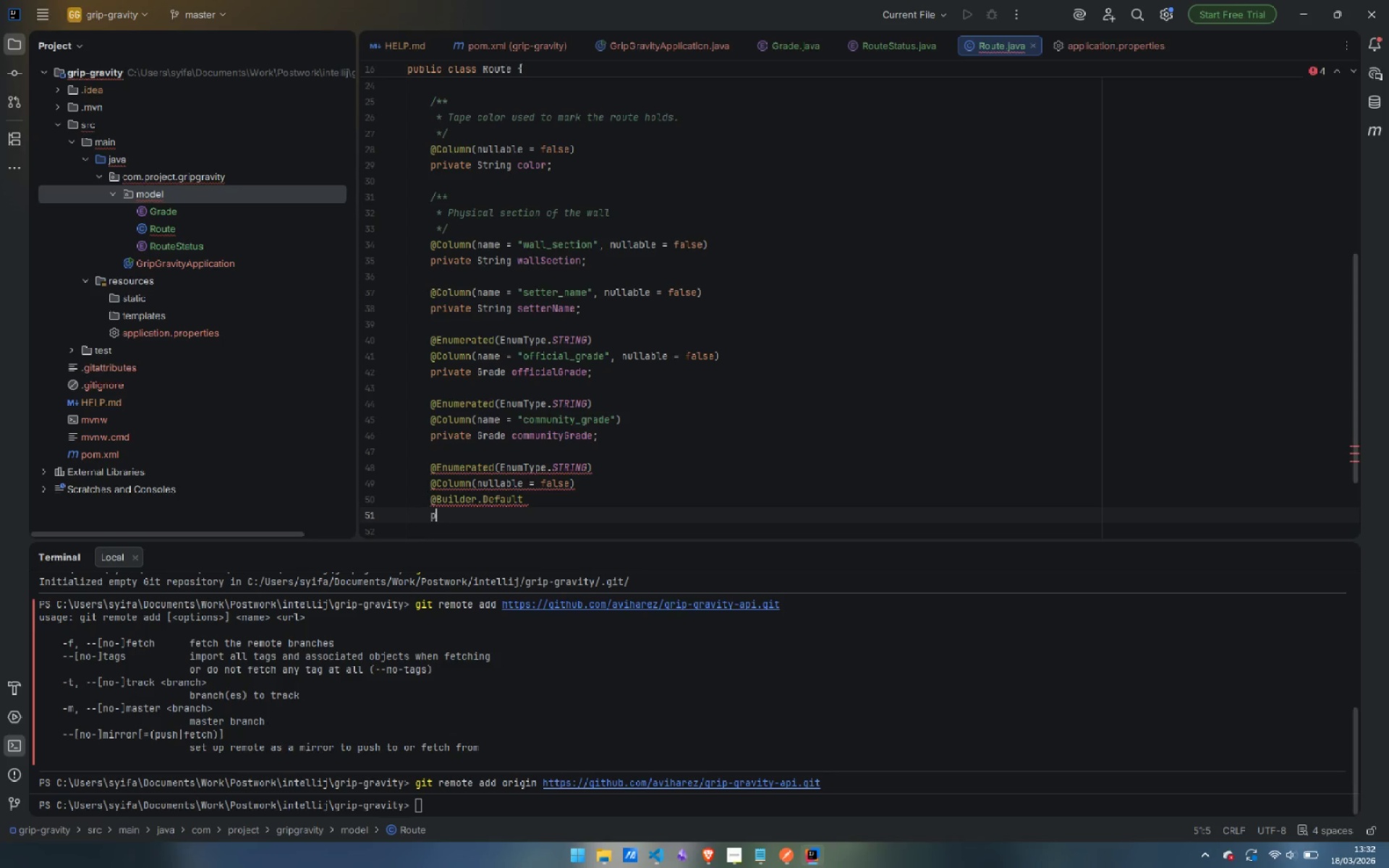 
type(private Rou)
 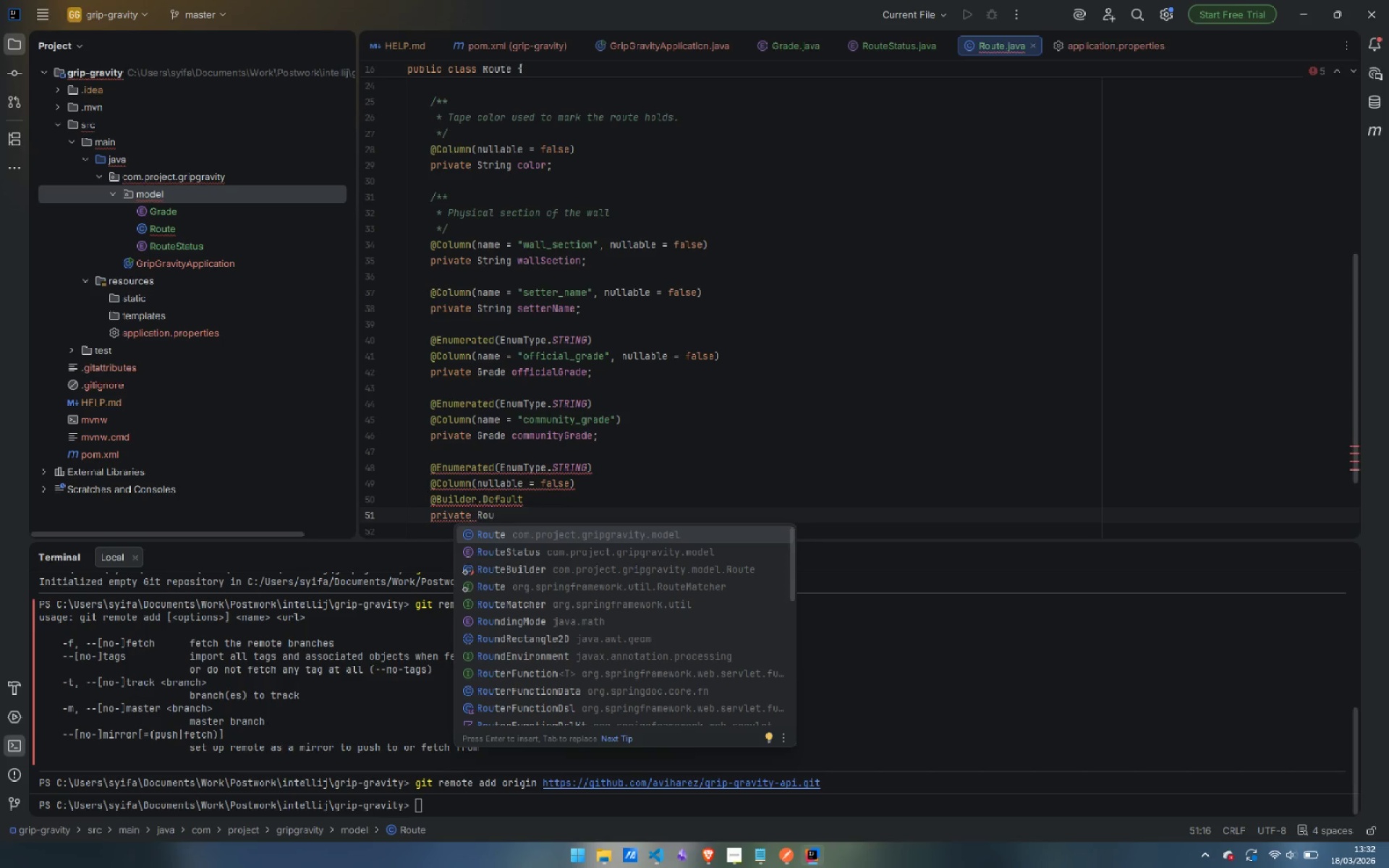 
key(ArrowDown)
 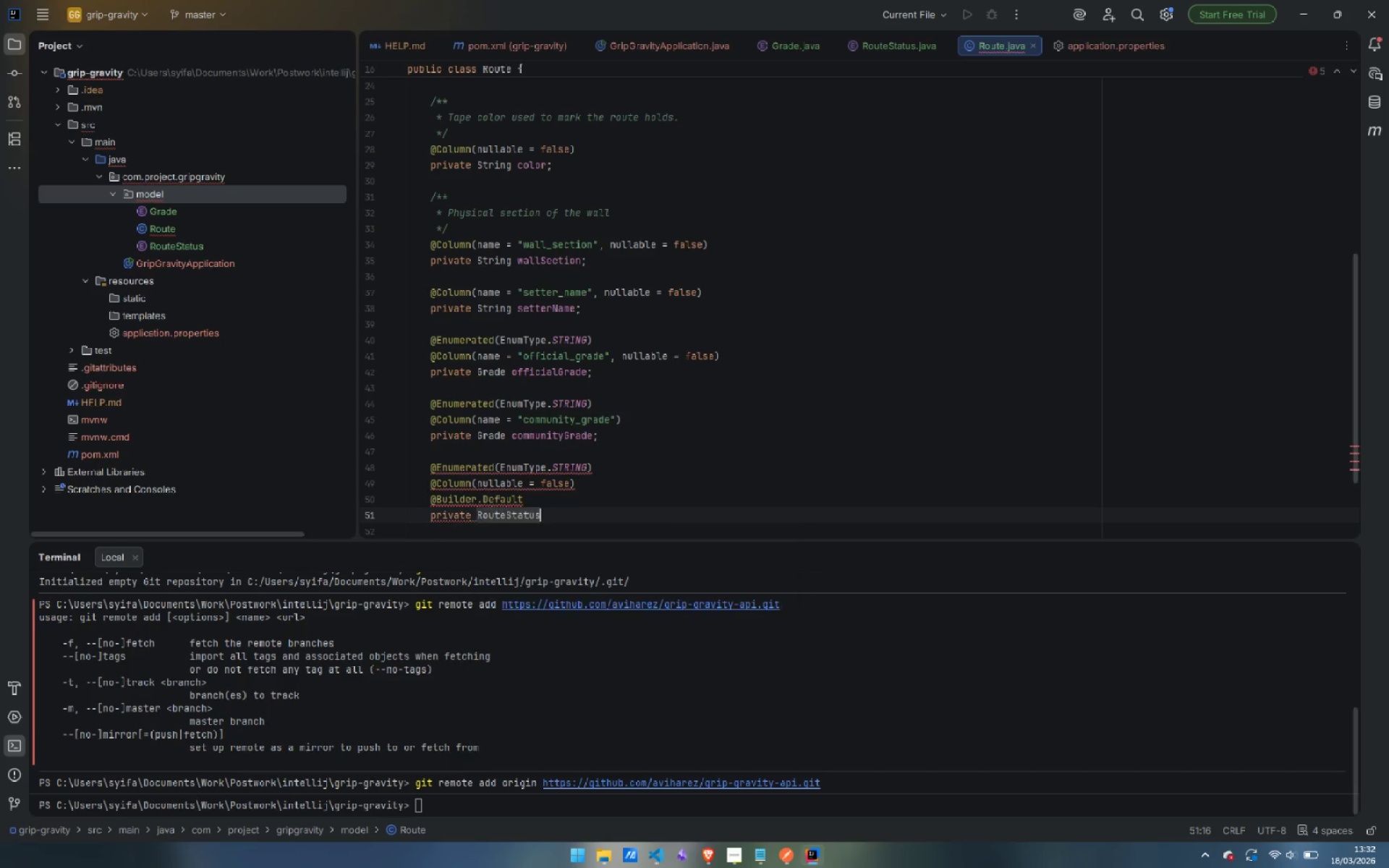 
key(Enter)
 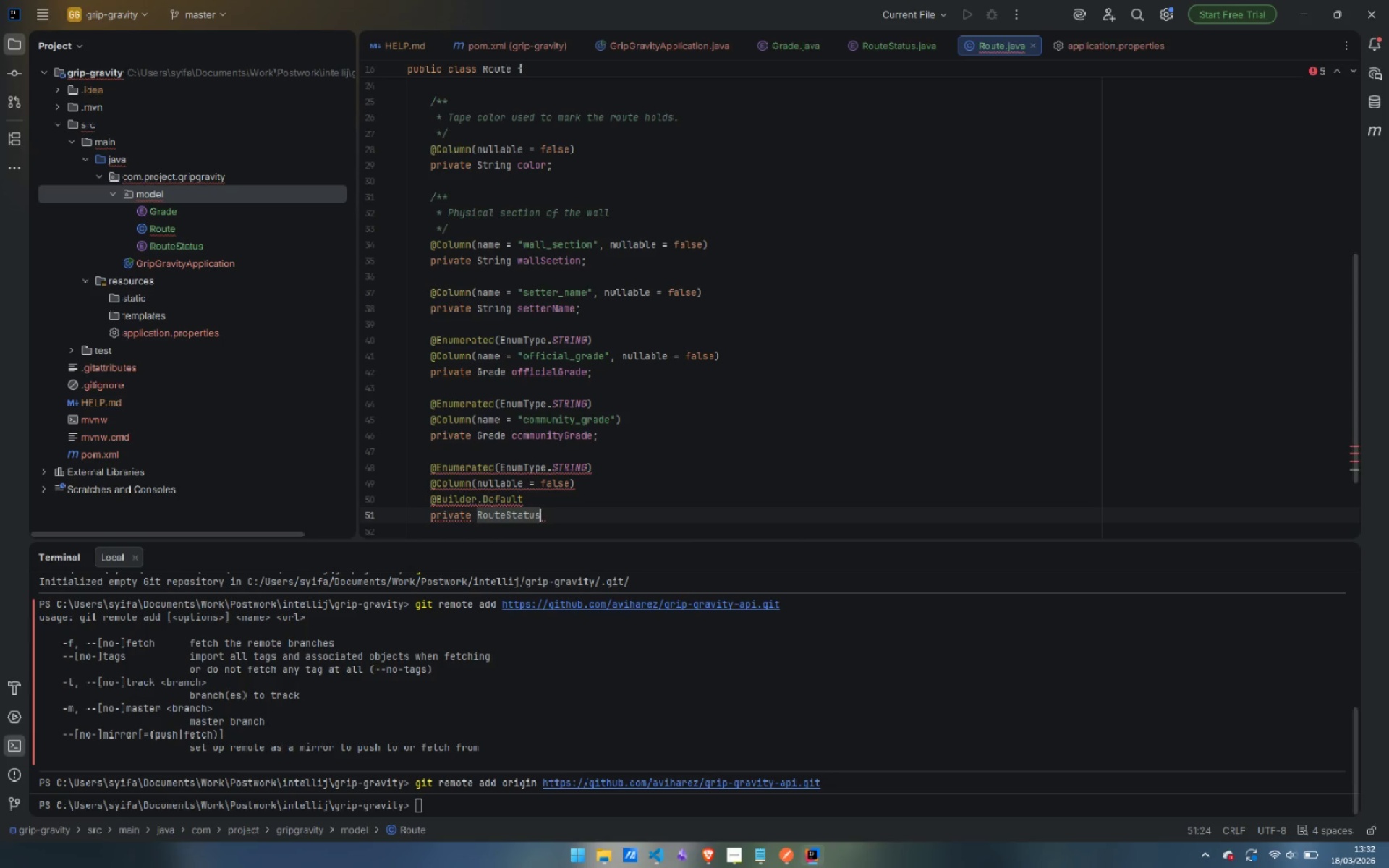 
type( stat)
 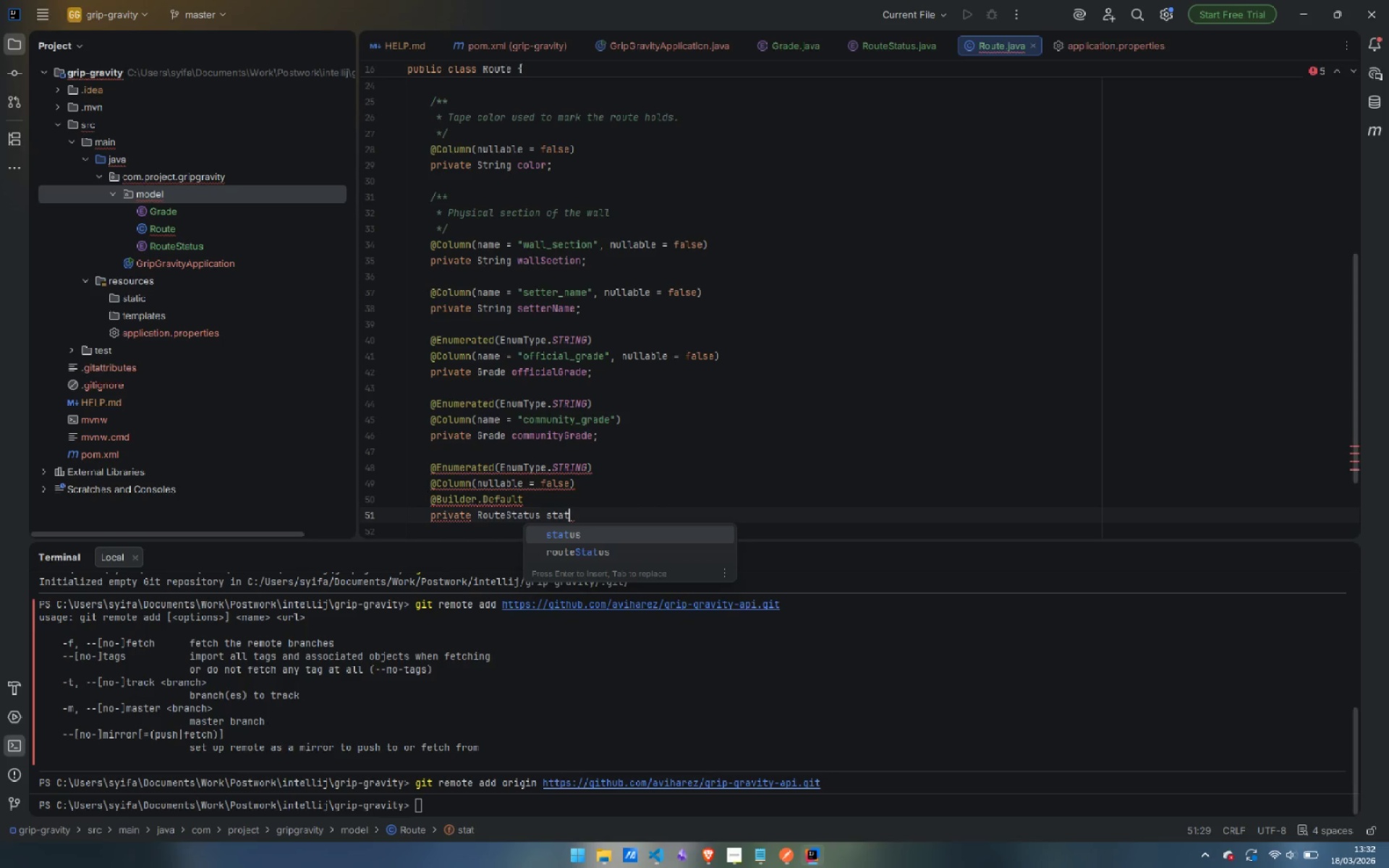 
key(Enter)
 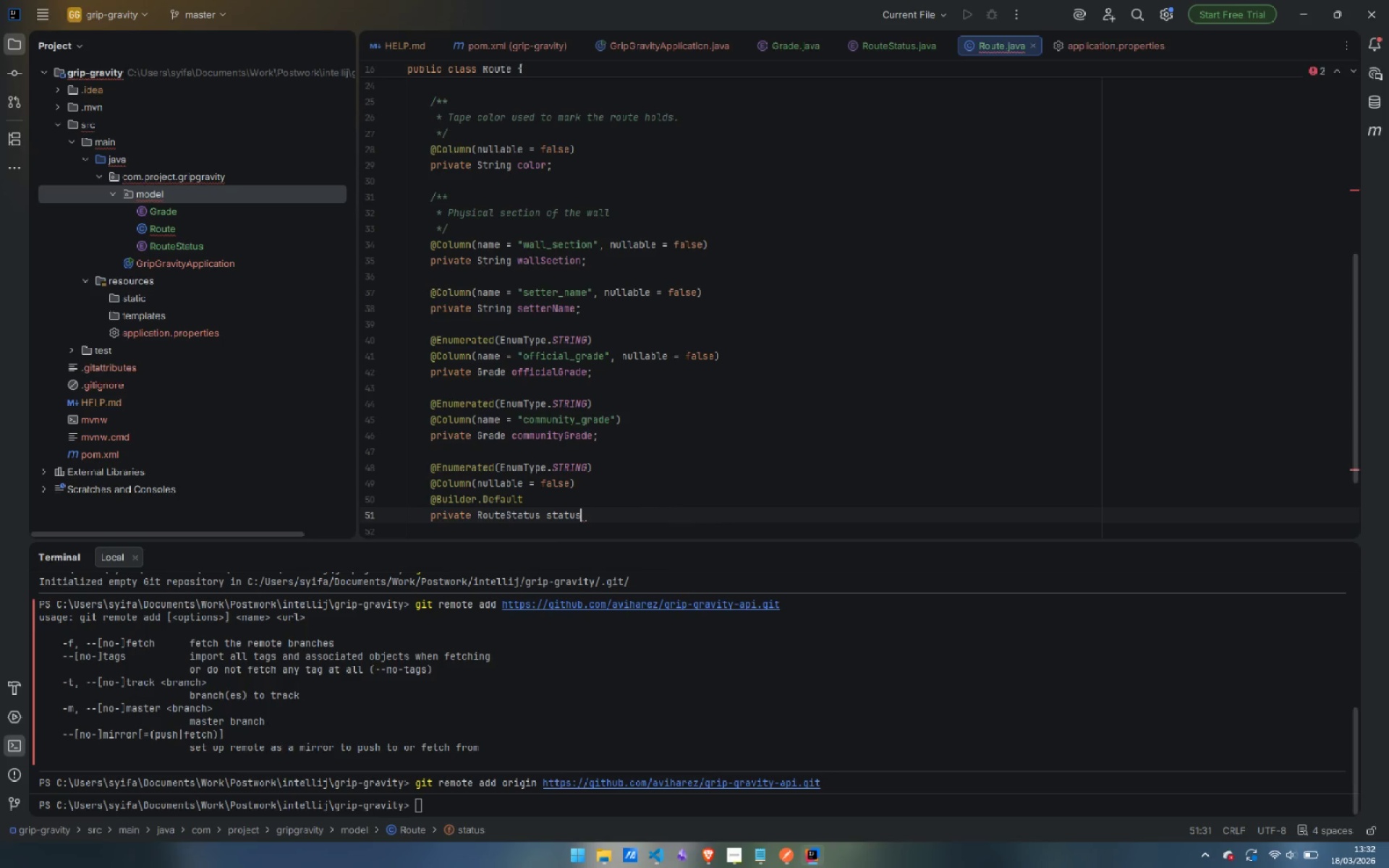 
type( = Rou)
 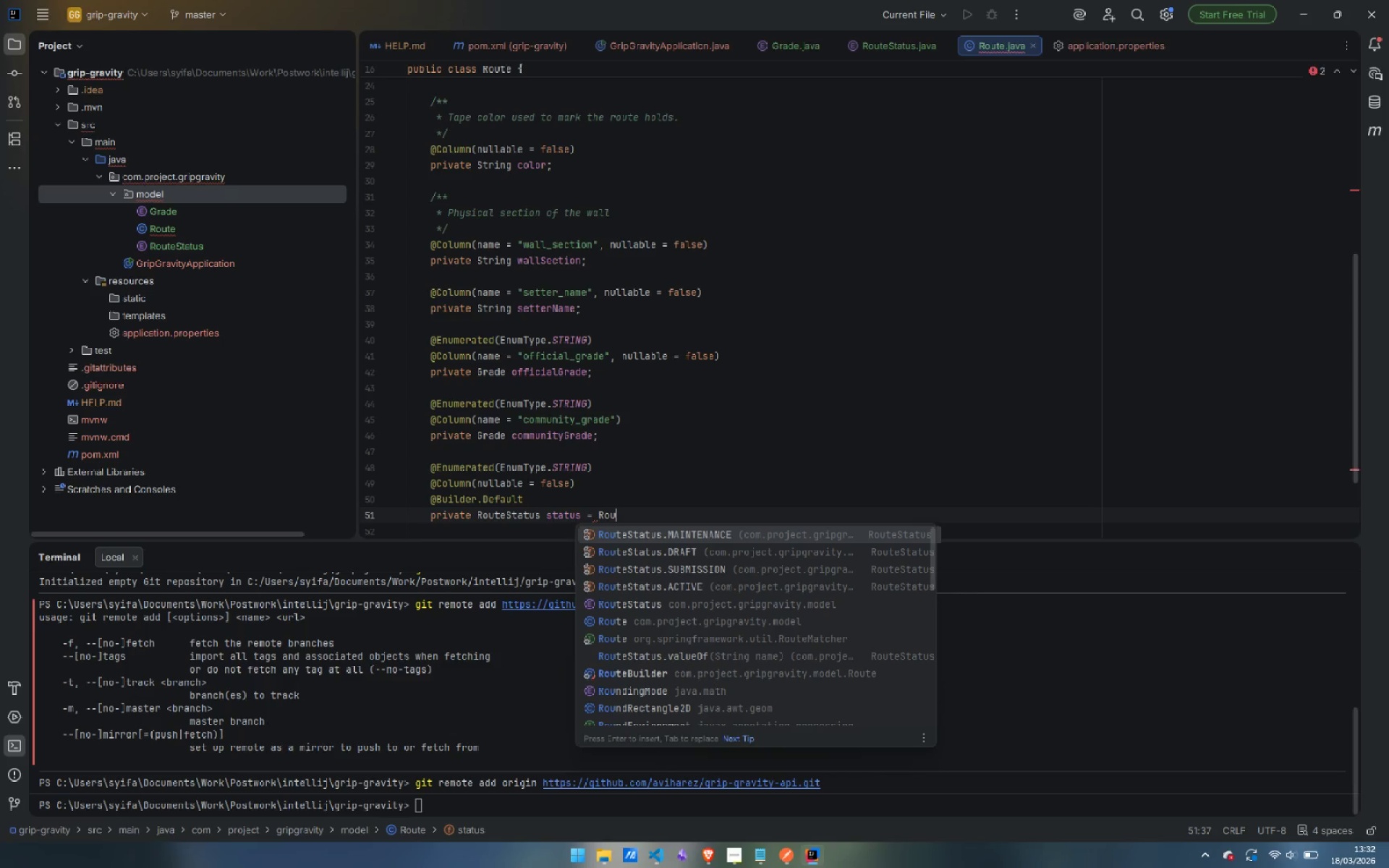 
key(ArrowDown)
 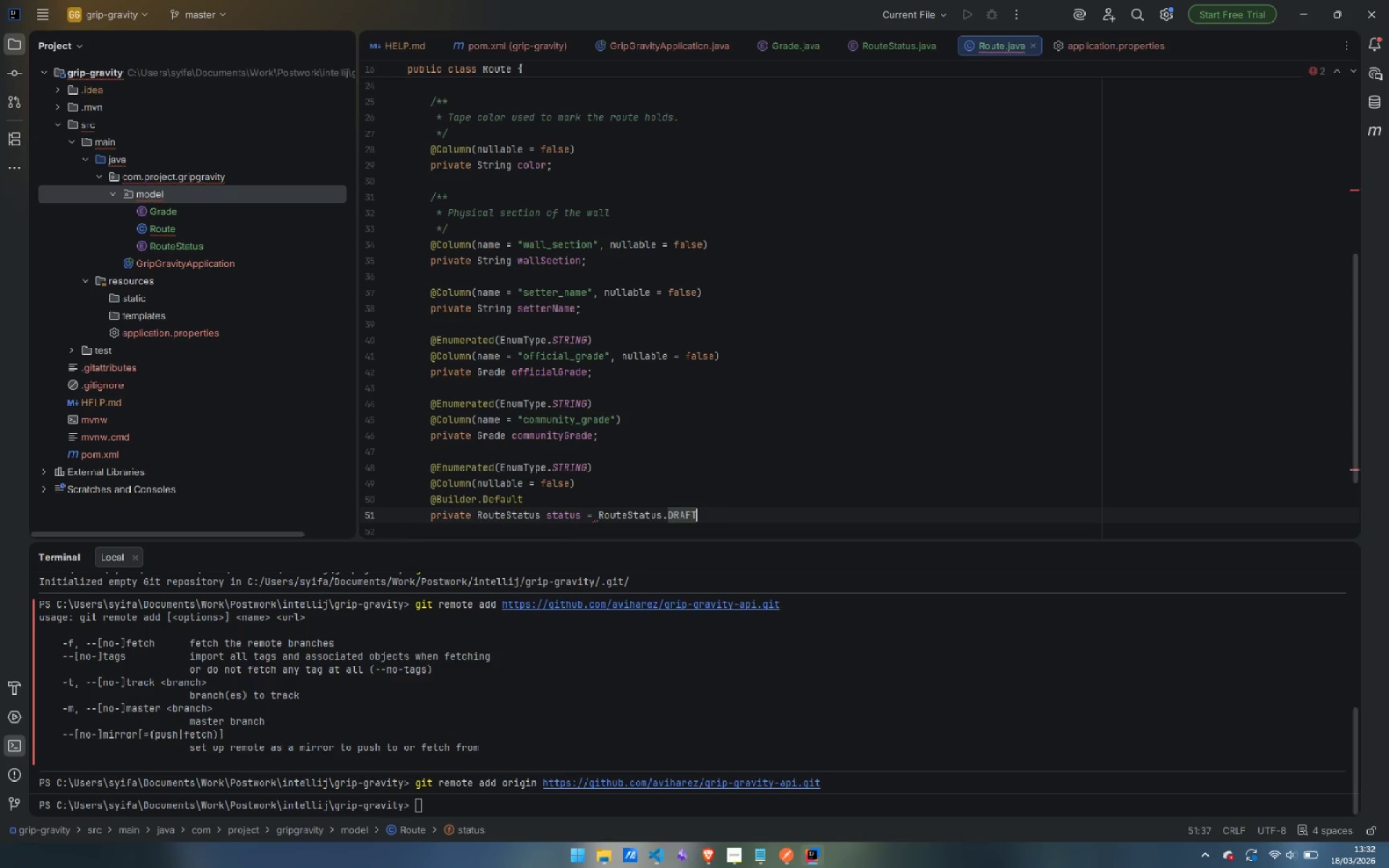 
key(Enter)
 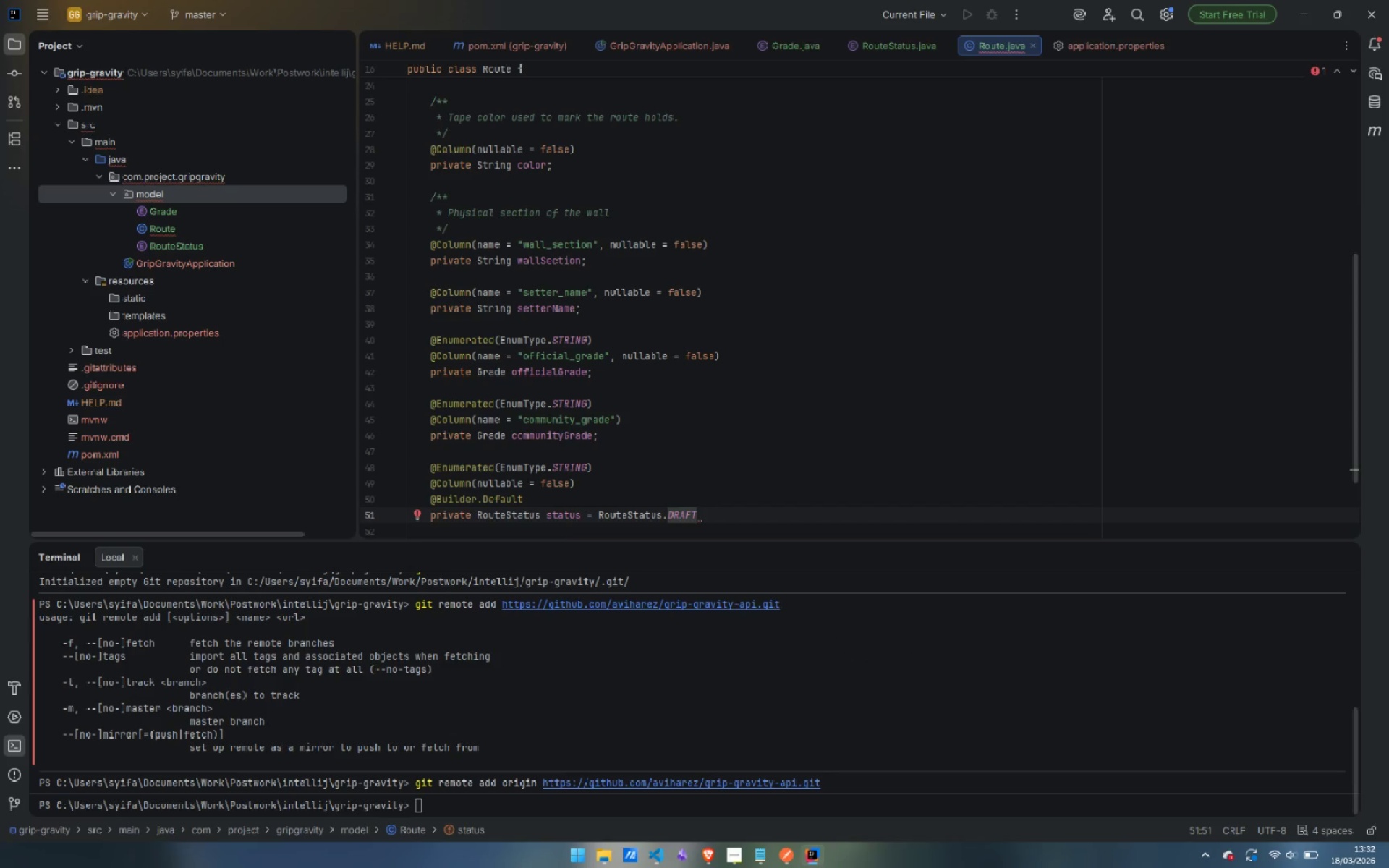 
key(Semicolon)
 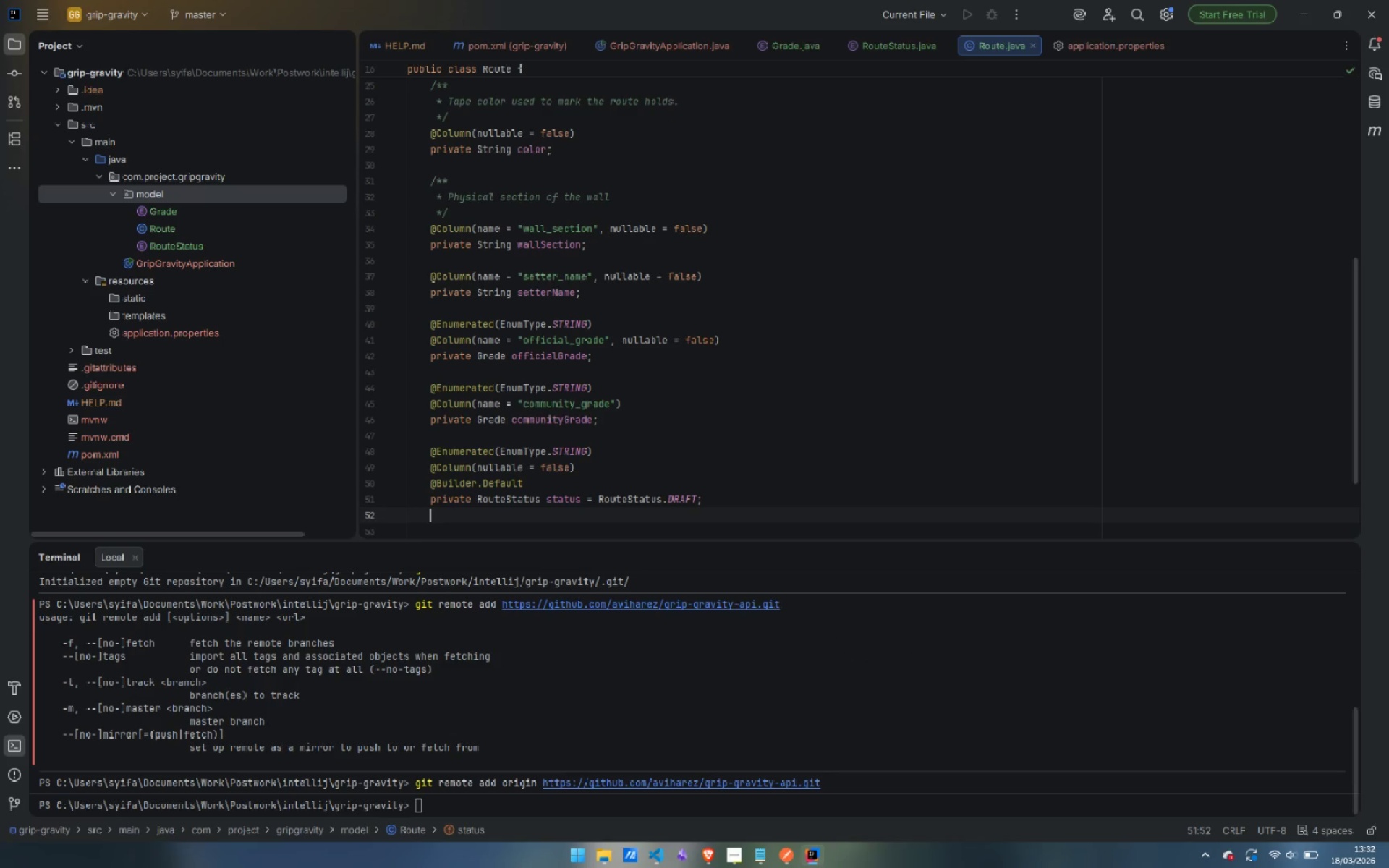 
key(Enter)
 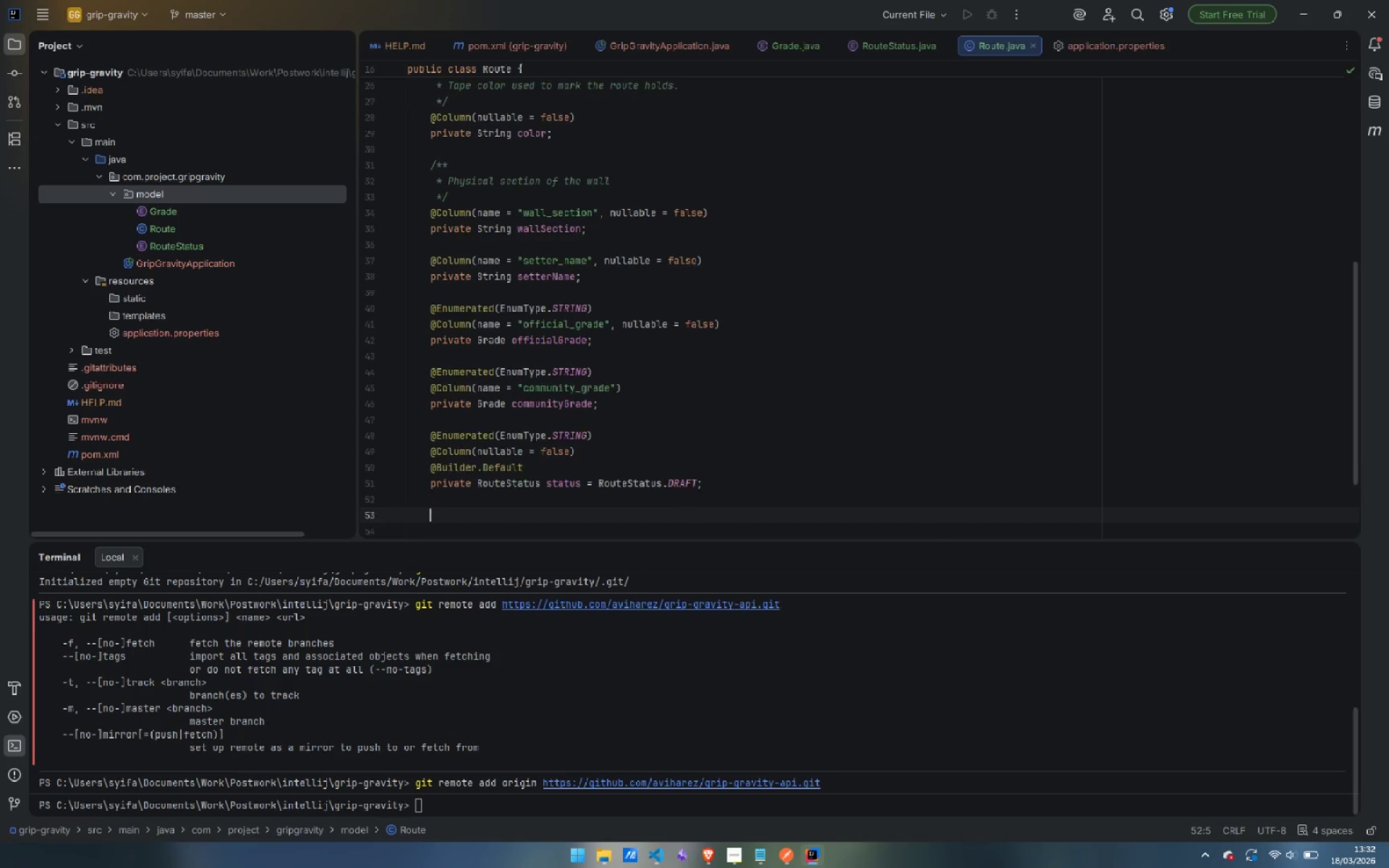 
key(Enter)
 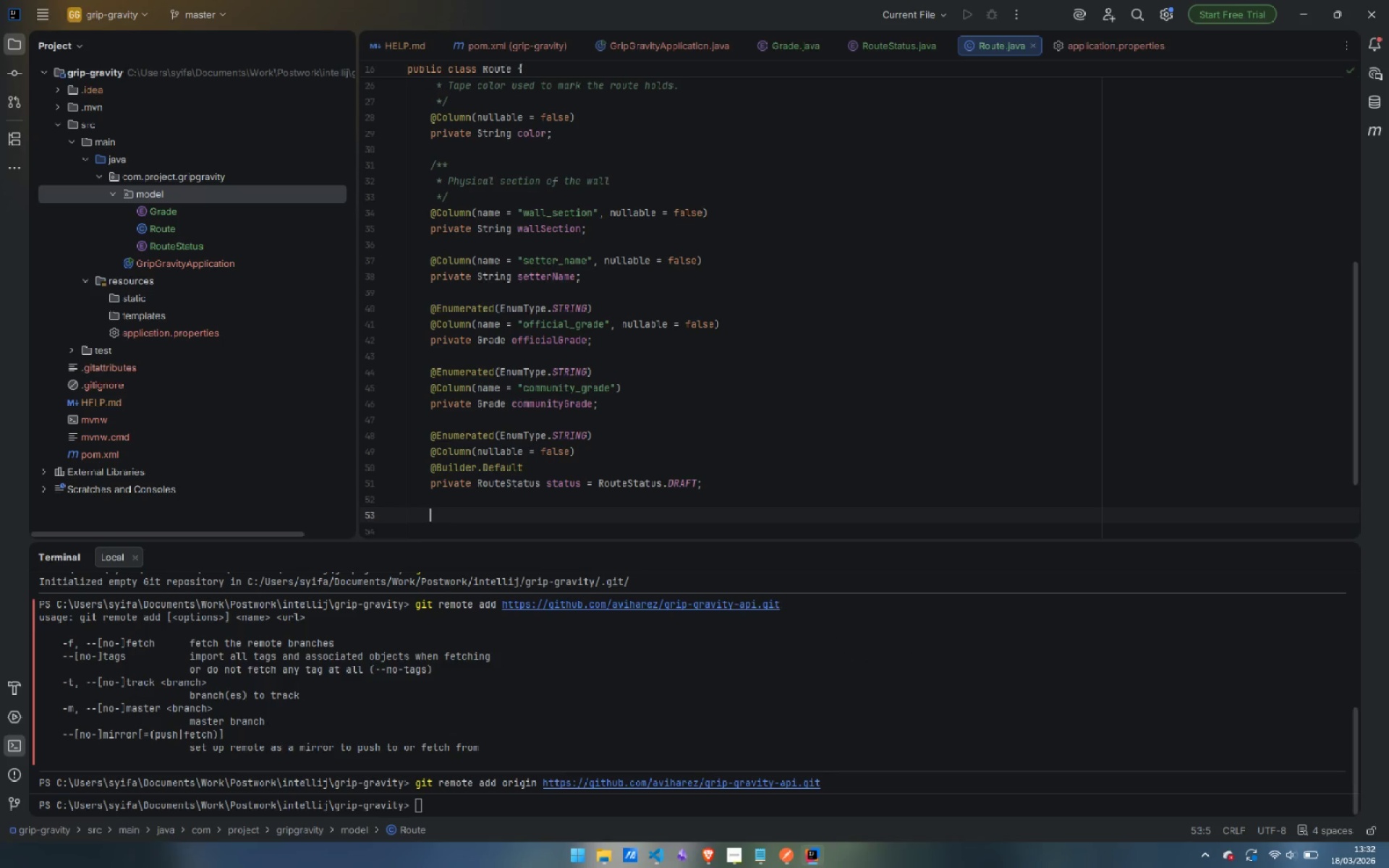 
type(@Col)
 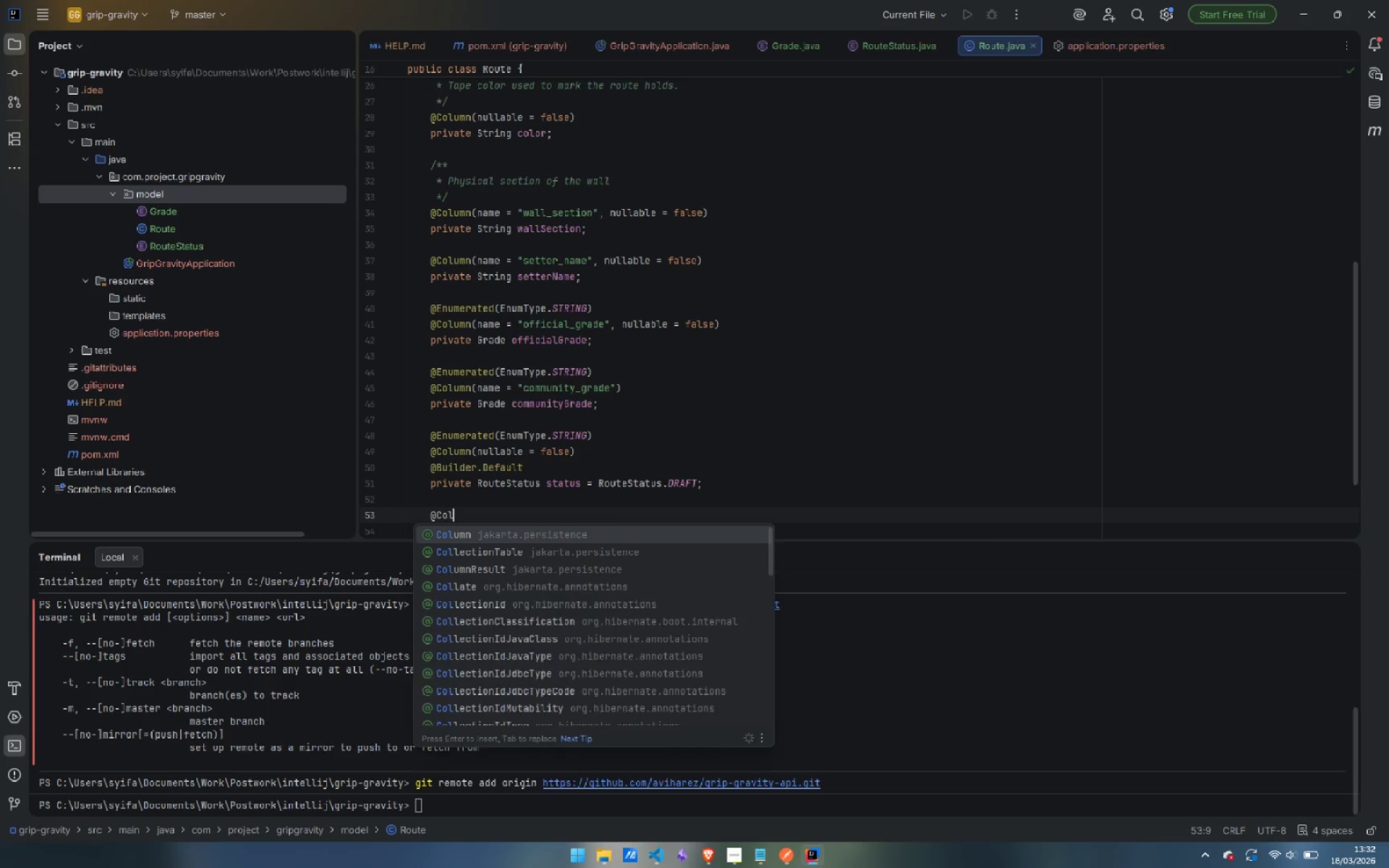 
key(Enter)
 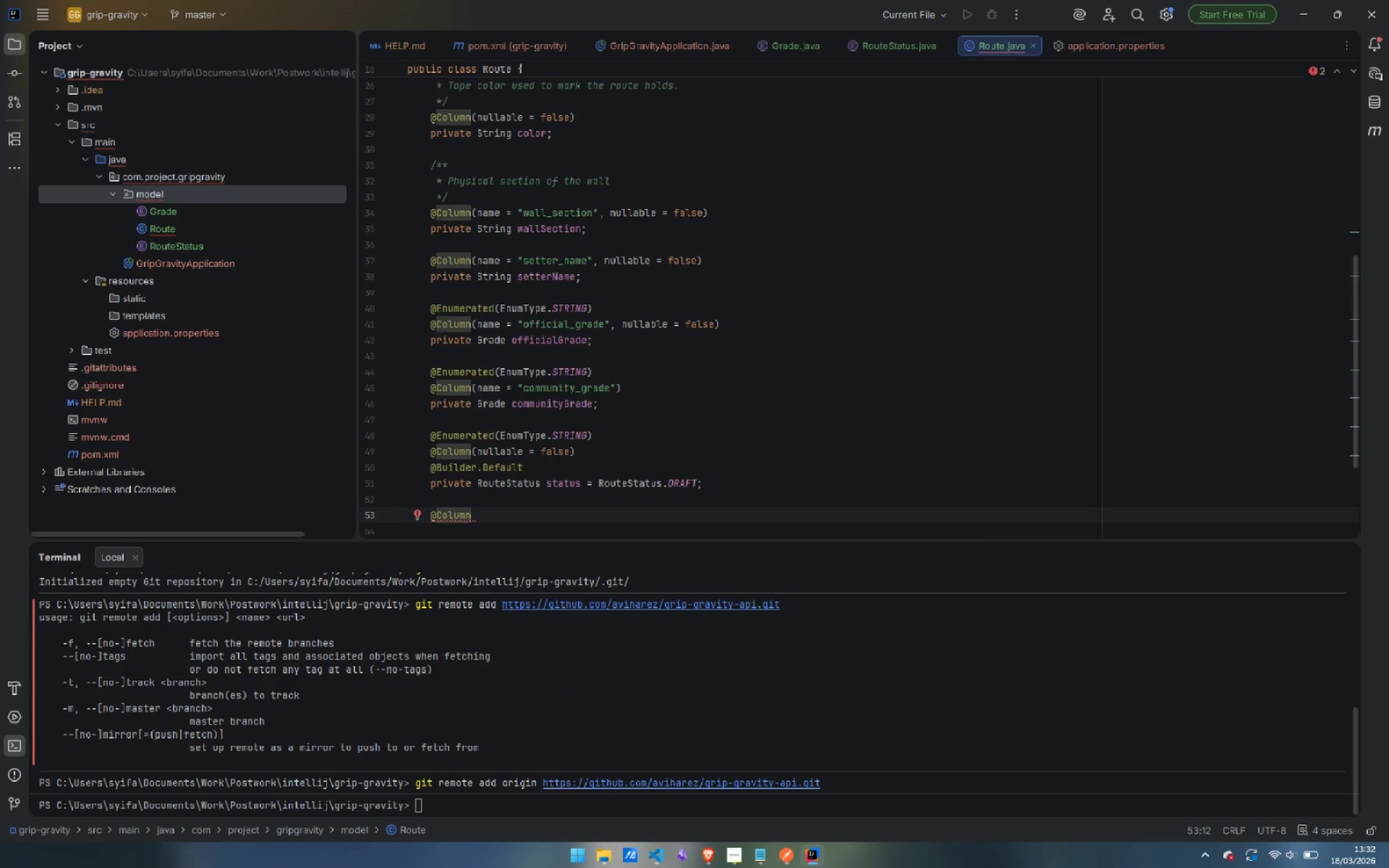 
type((name)
 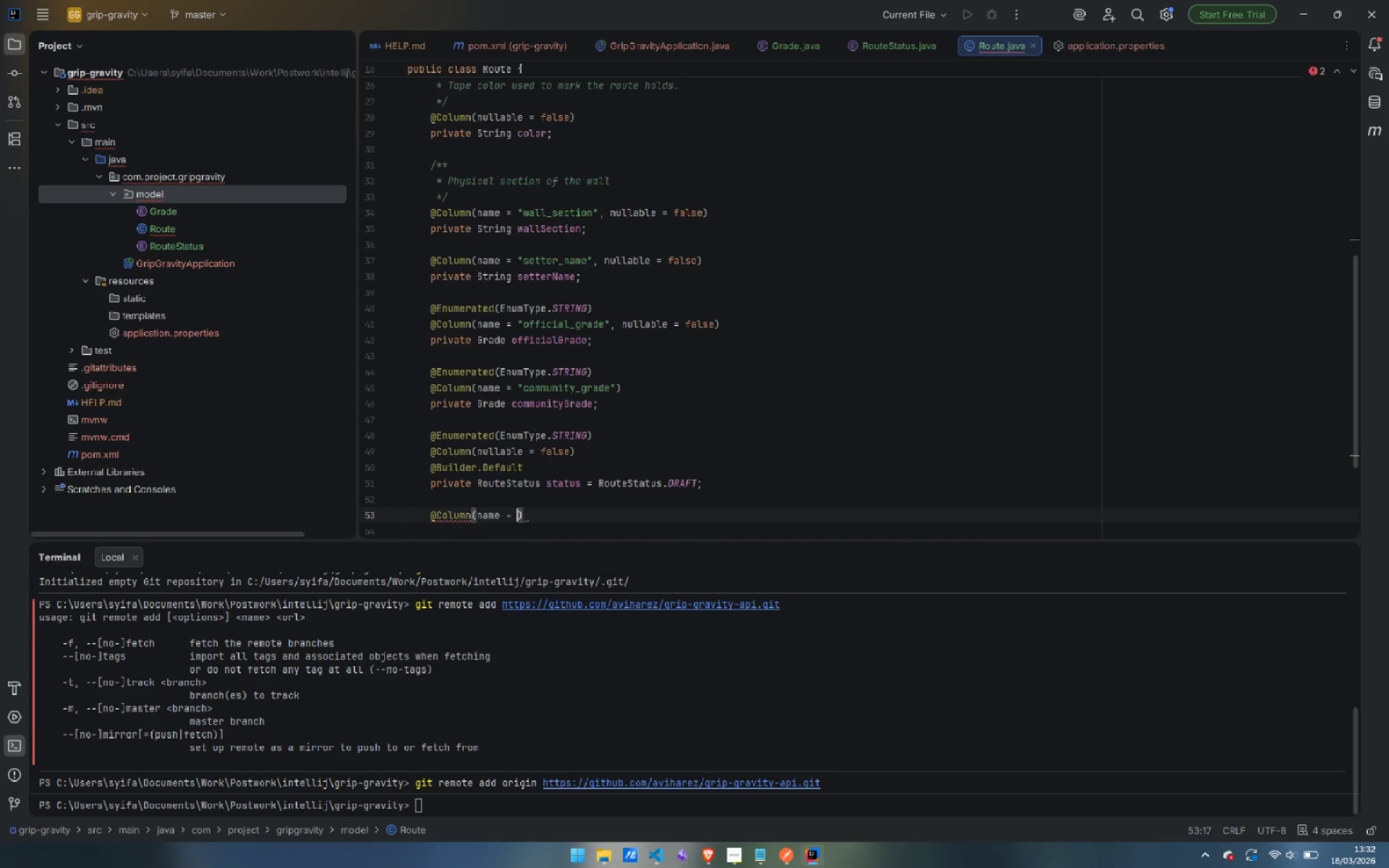 
key(Enter)
 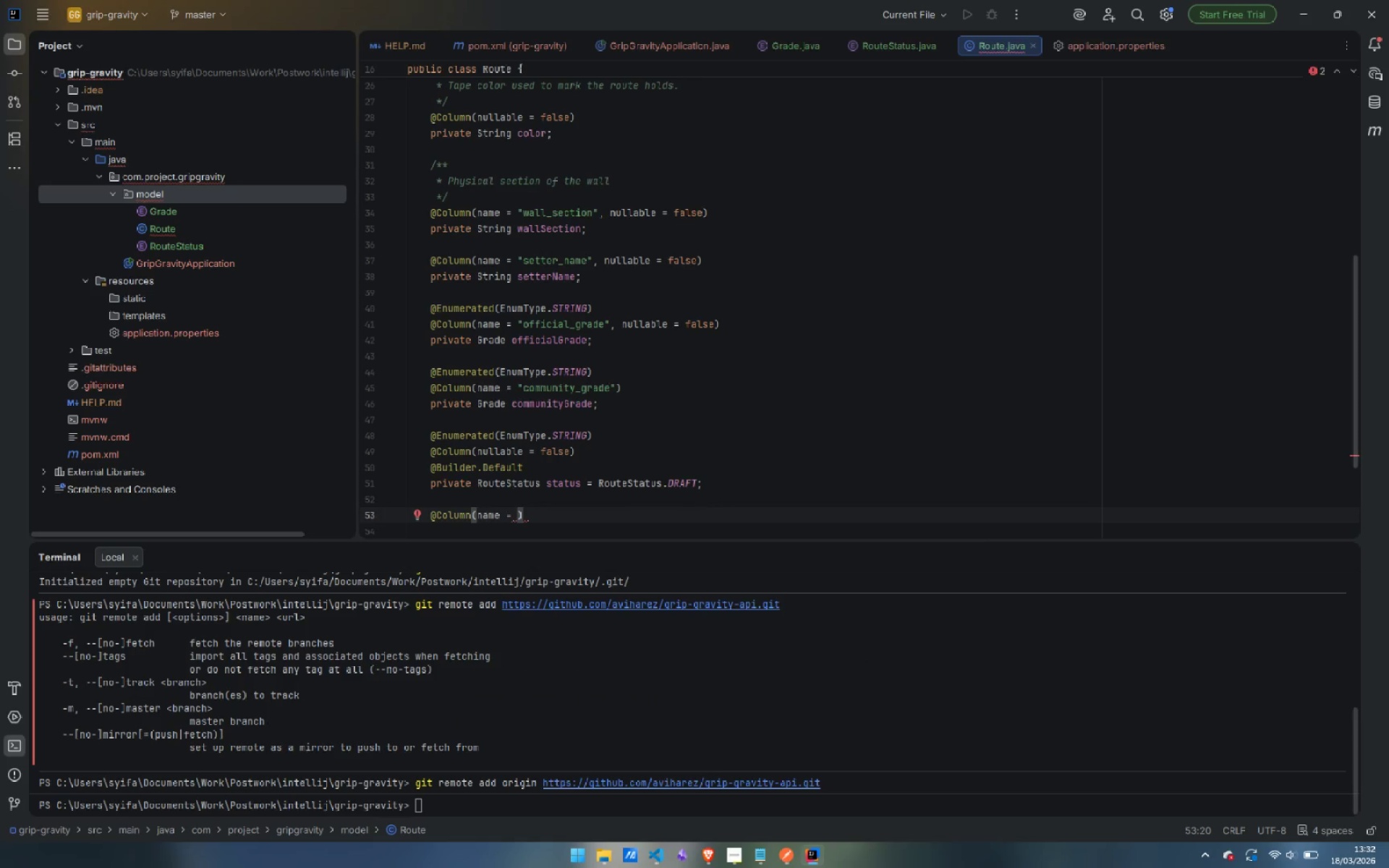 
type("created_at)
 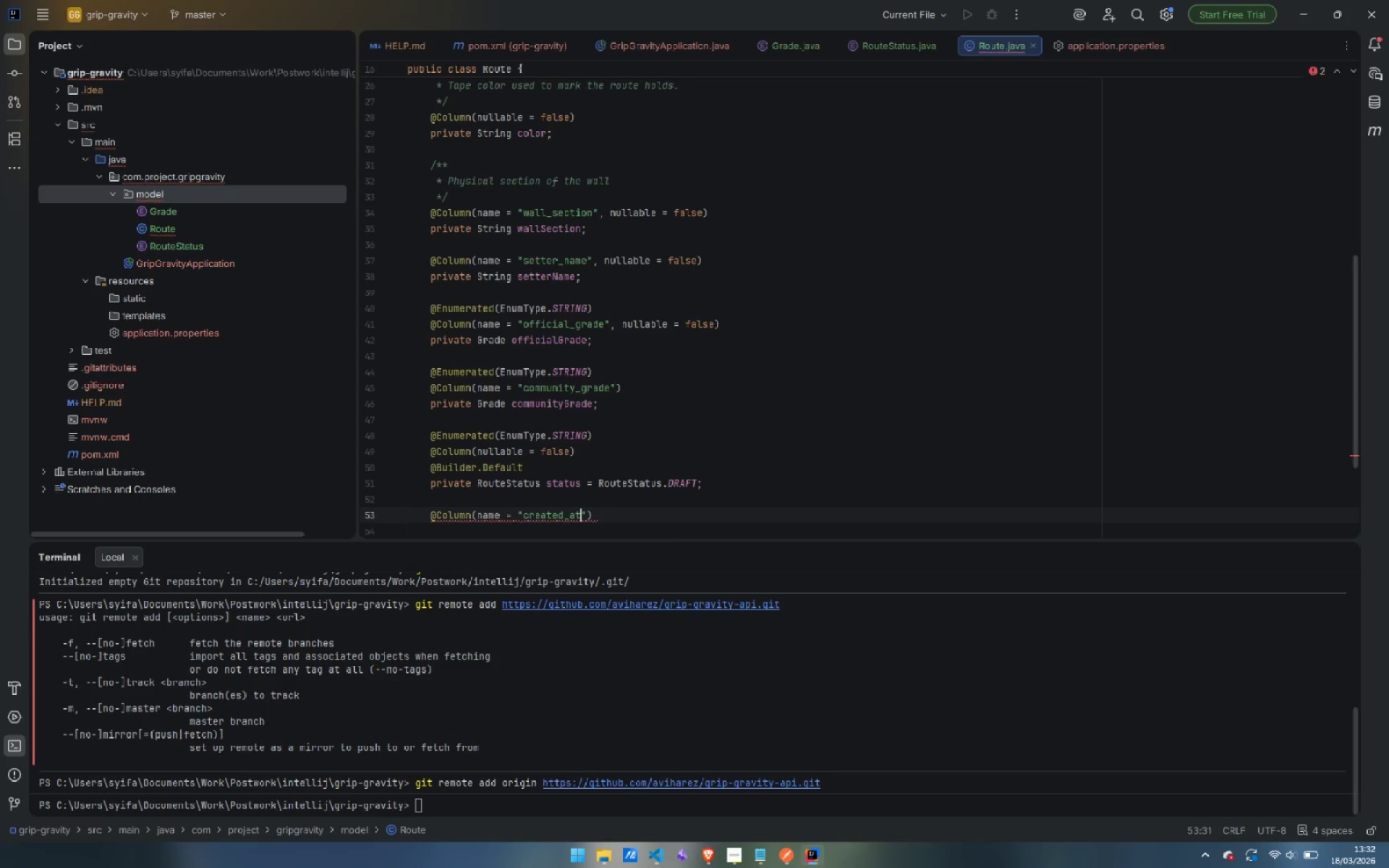 
key(ArrowRight)
 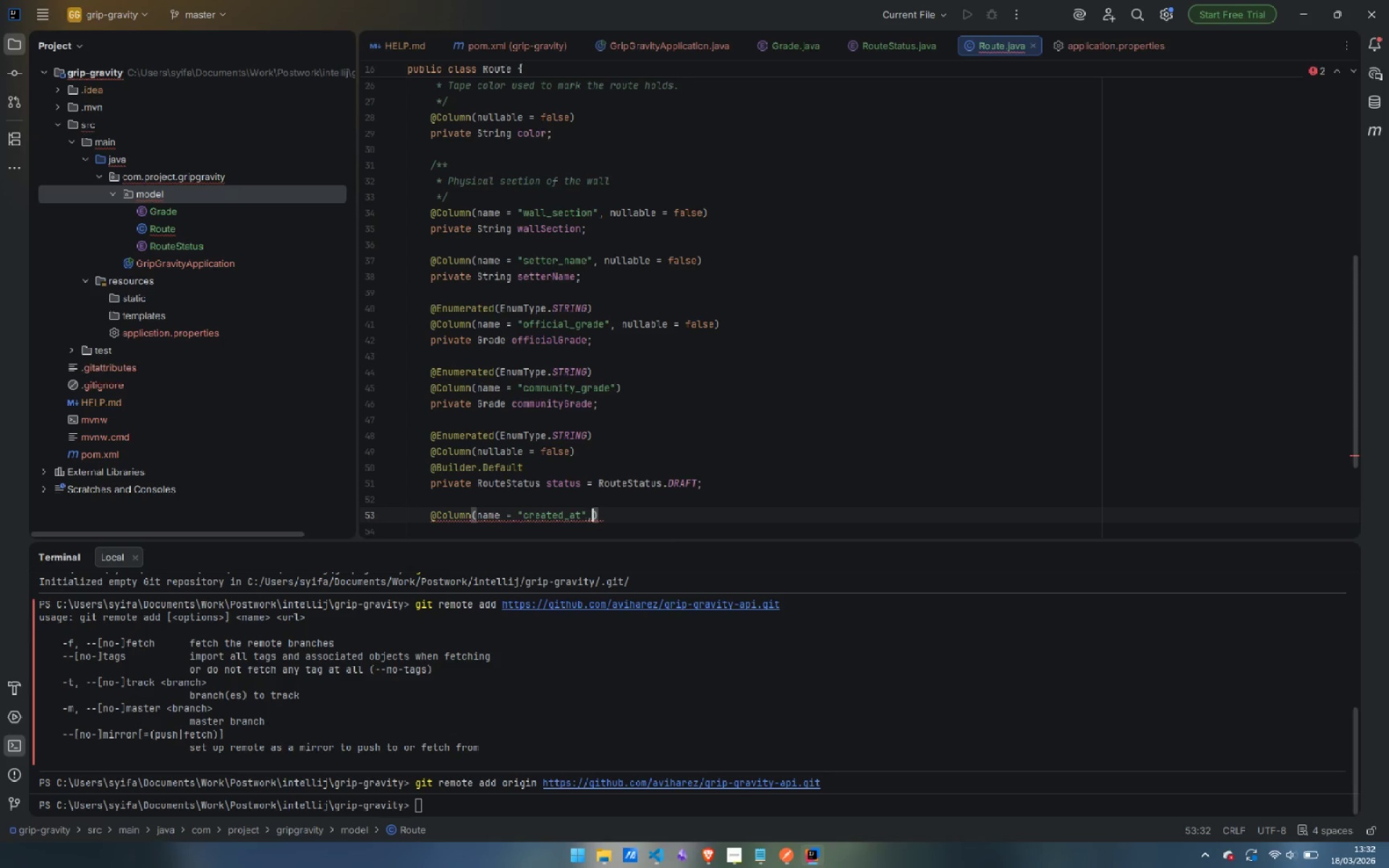 
type(, nul)
 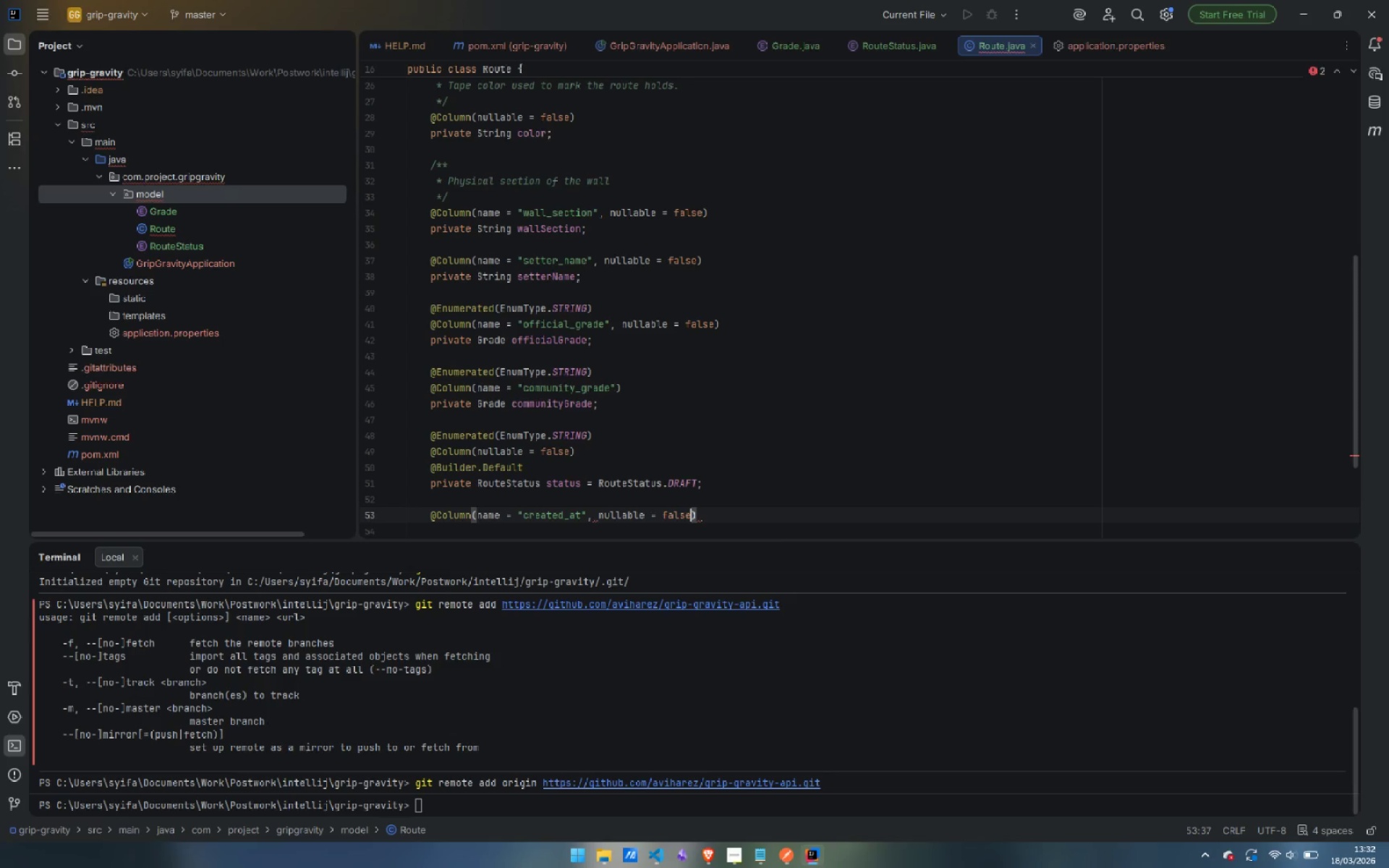 
key(Enter)
 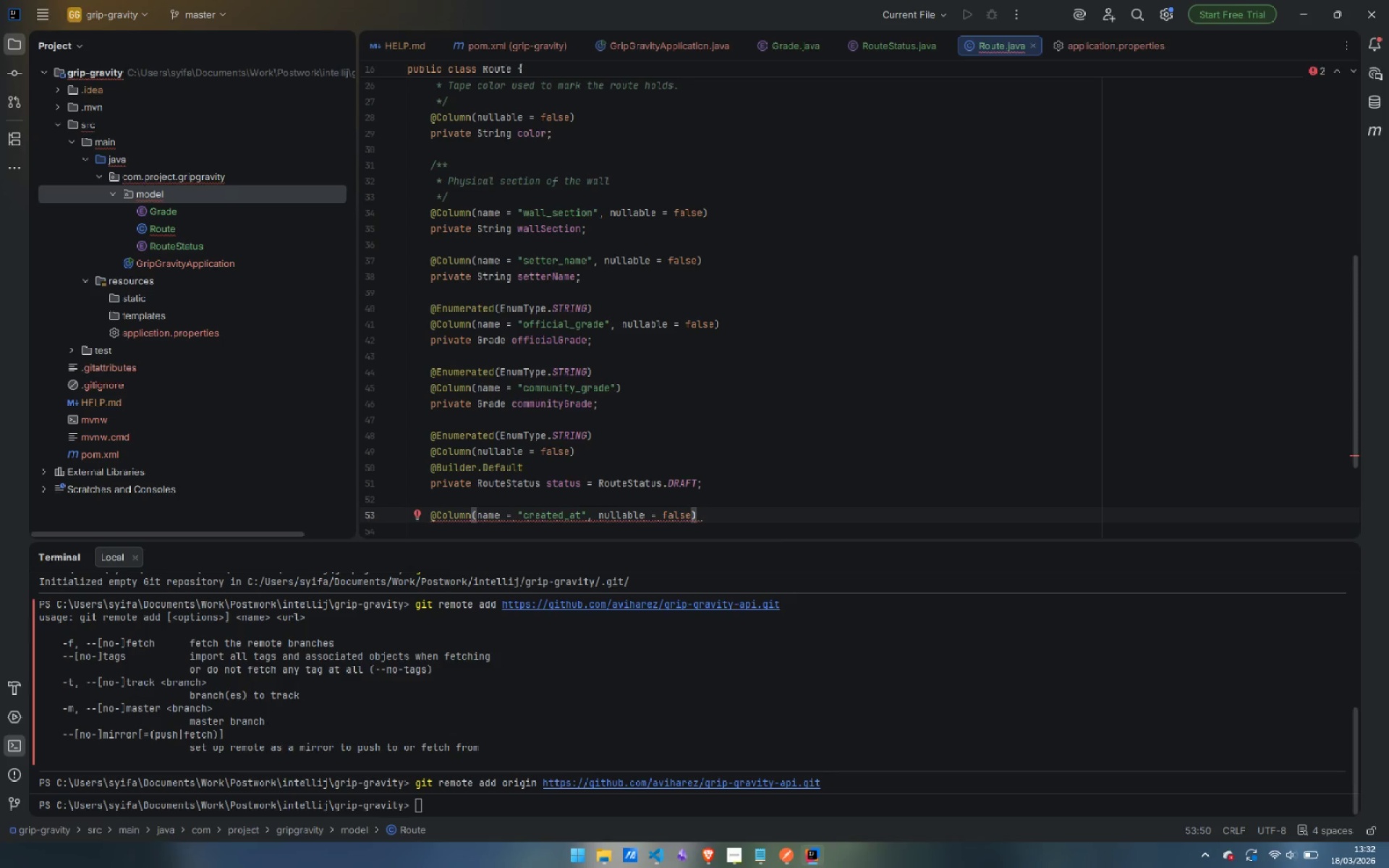 
type(, up)
 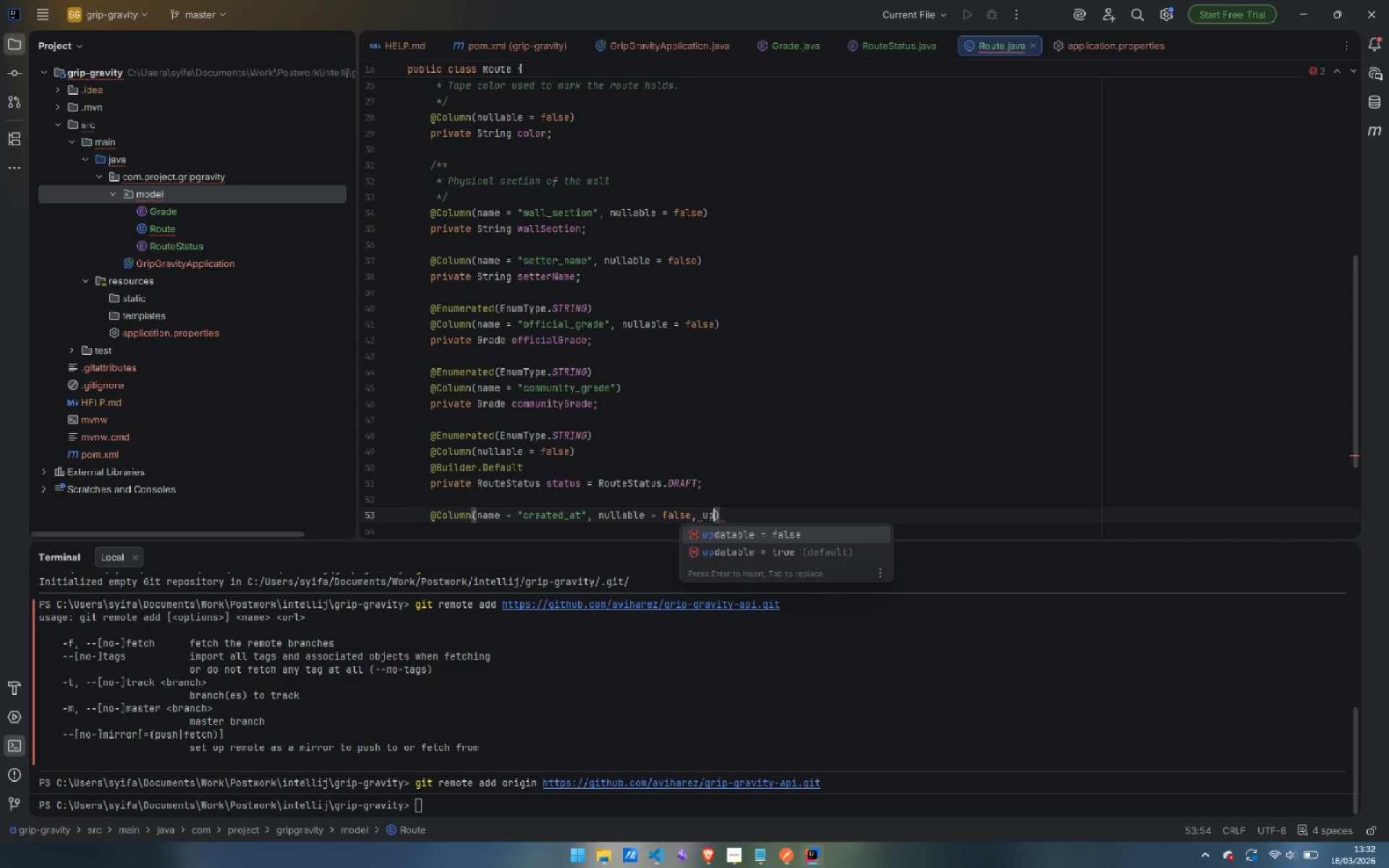 
key(Enter)
 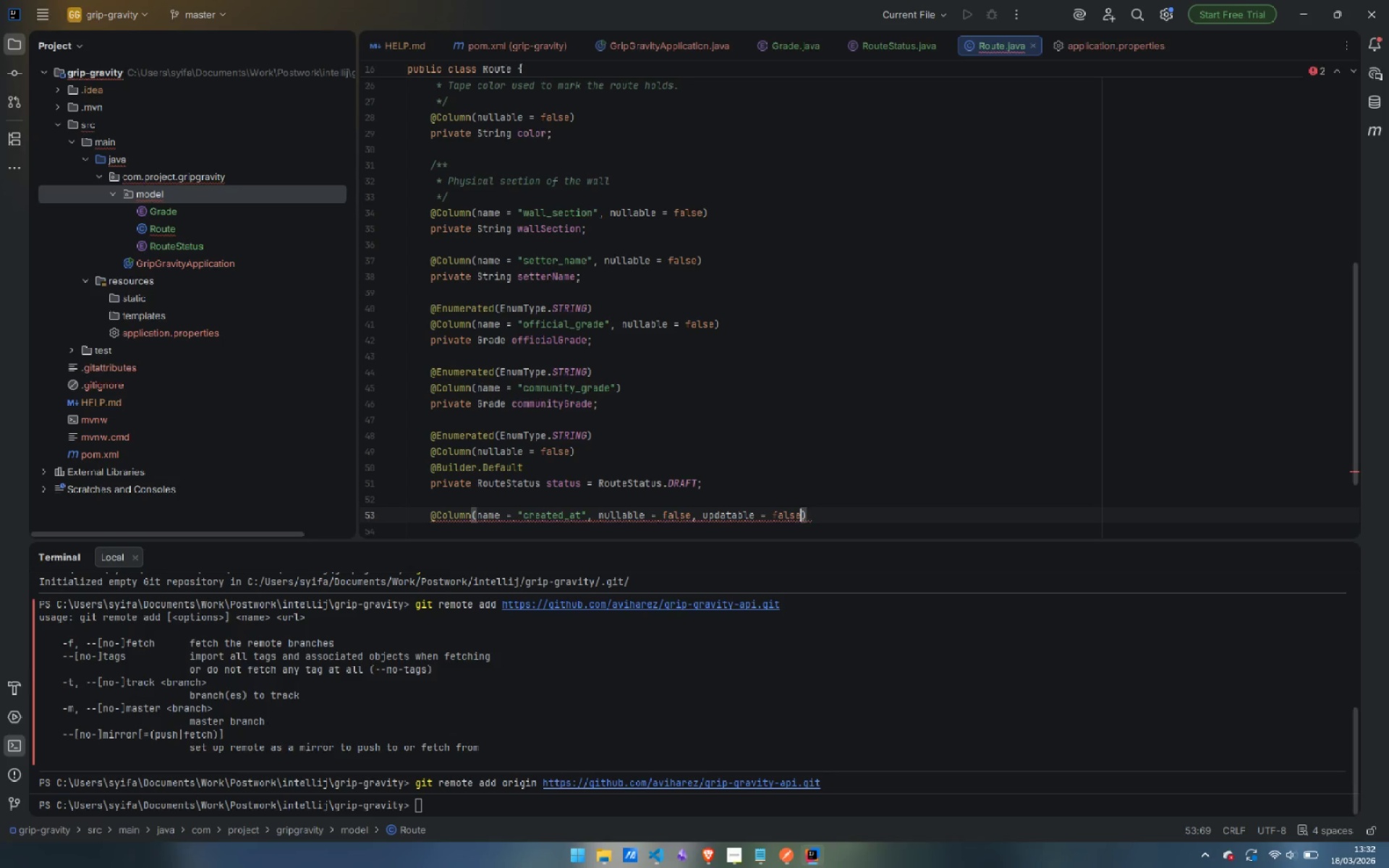 
key(ArrowRight)
 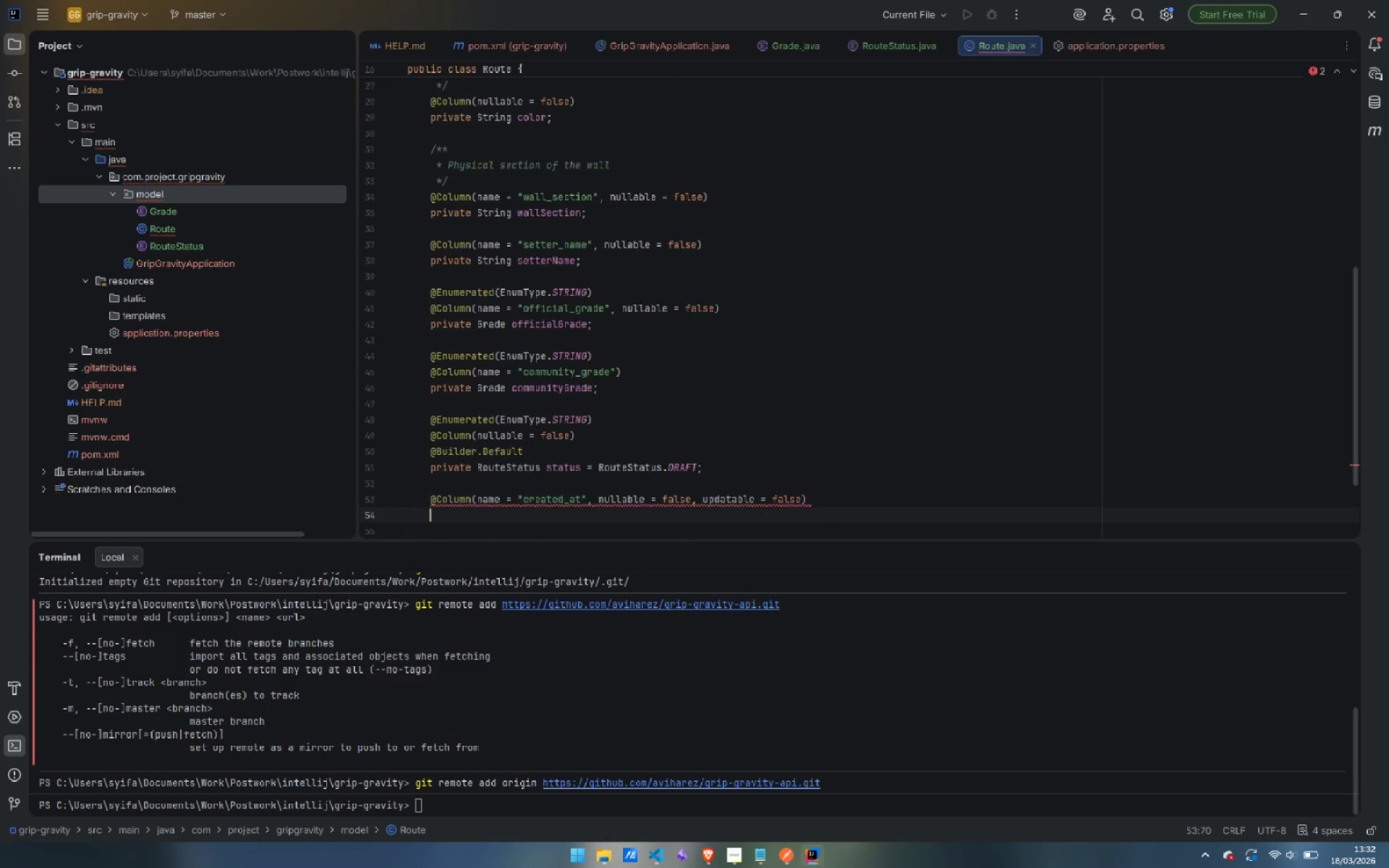 
key(Enter)
 